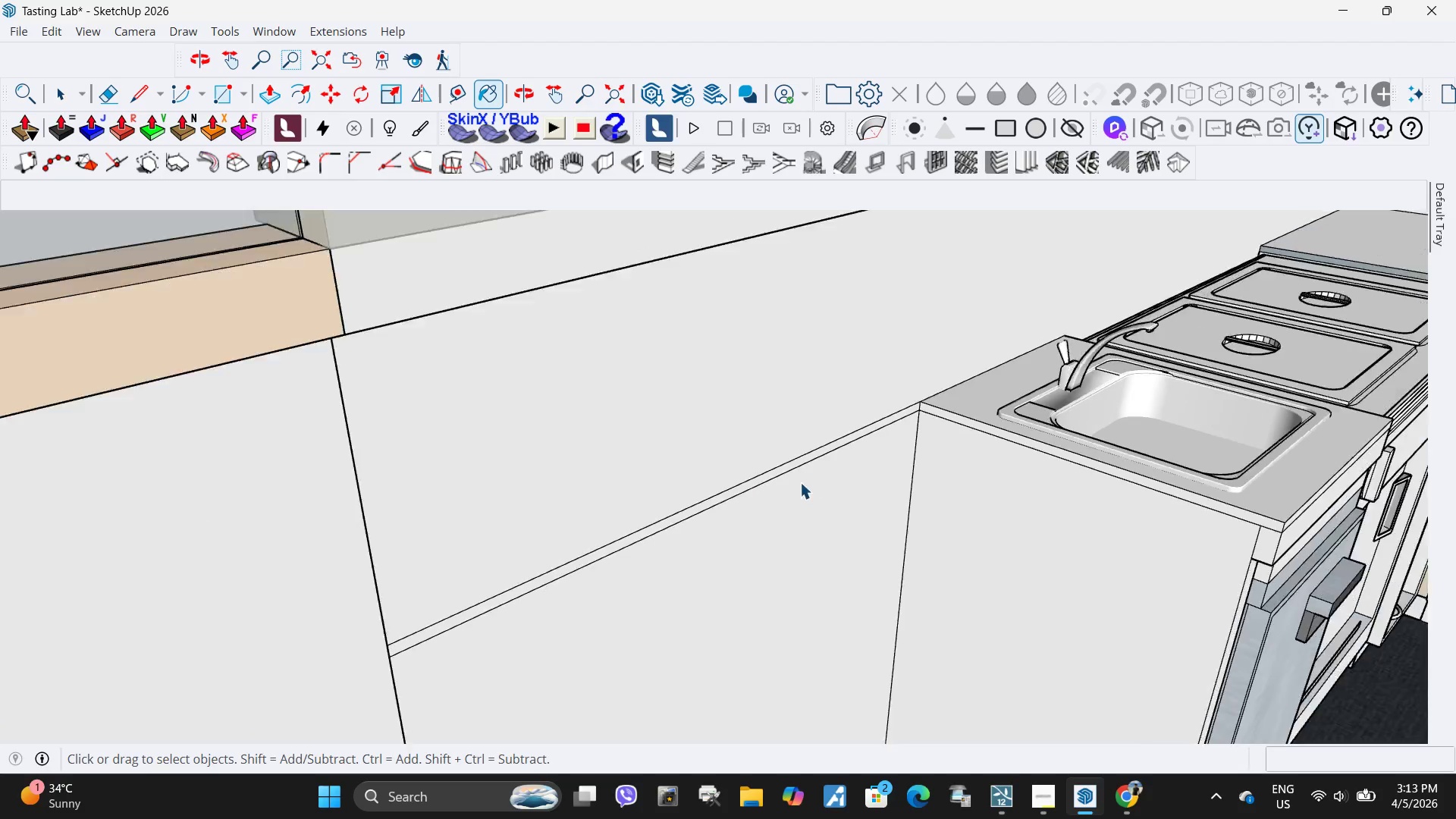 
key(Escape)
 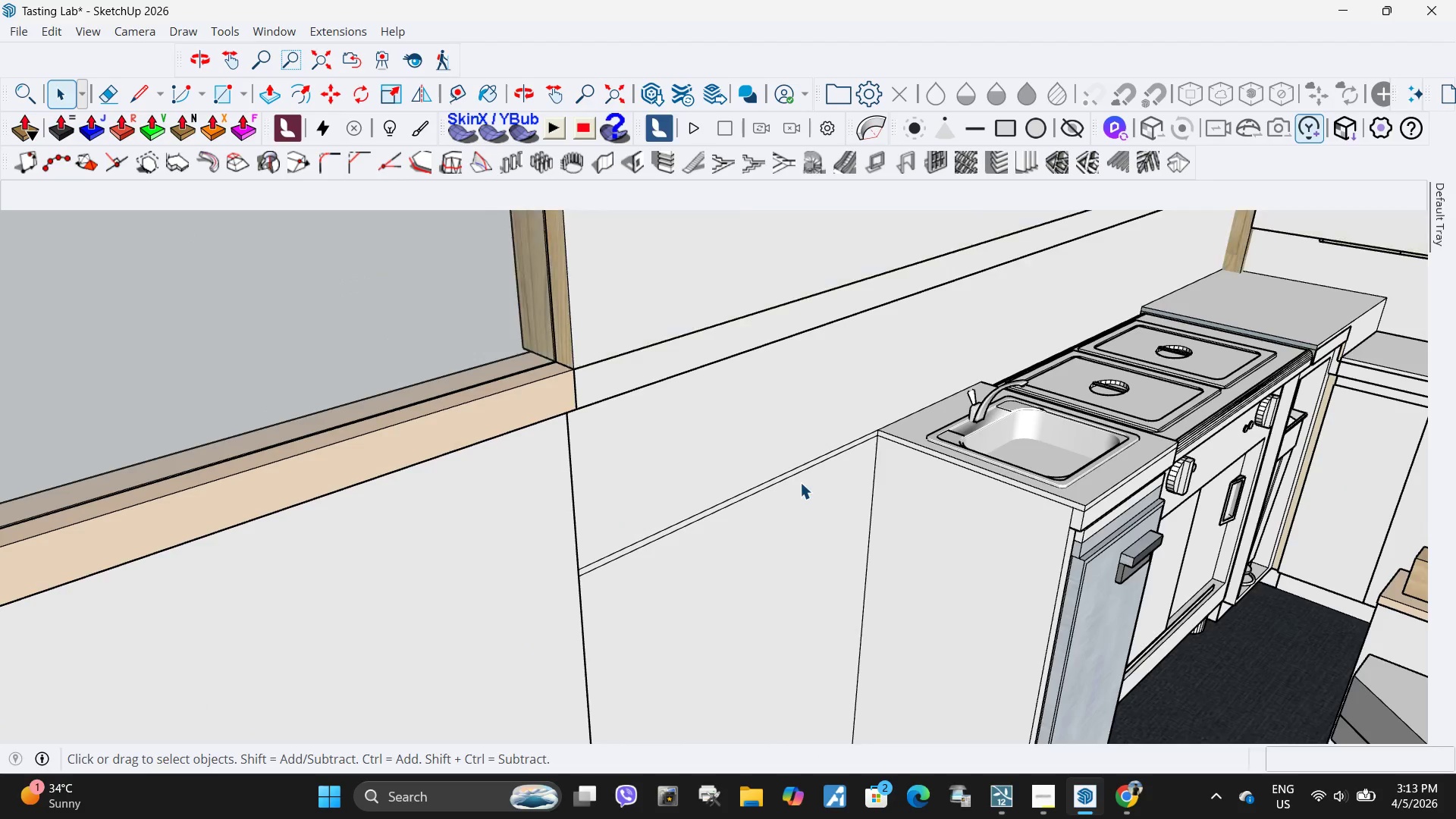 
key(Escape)
 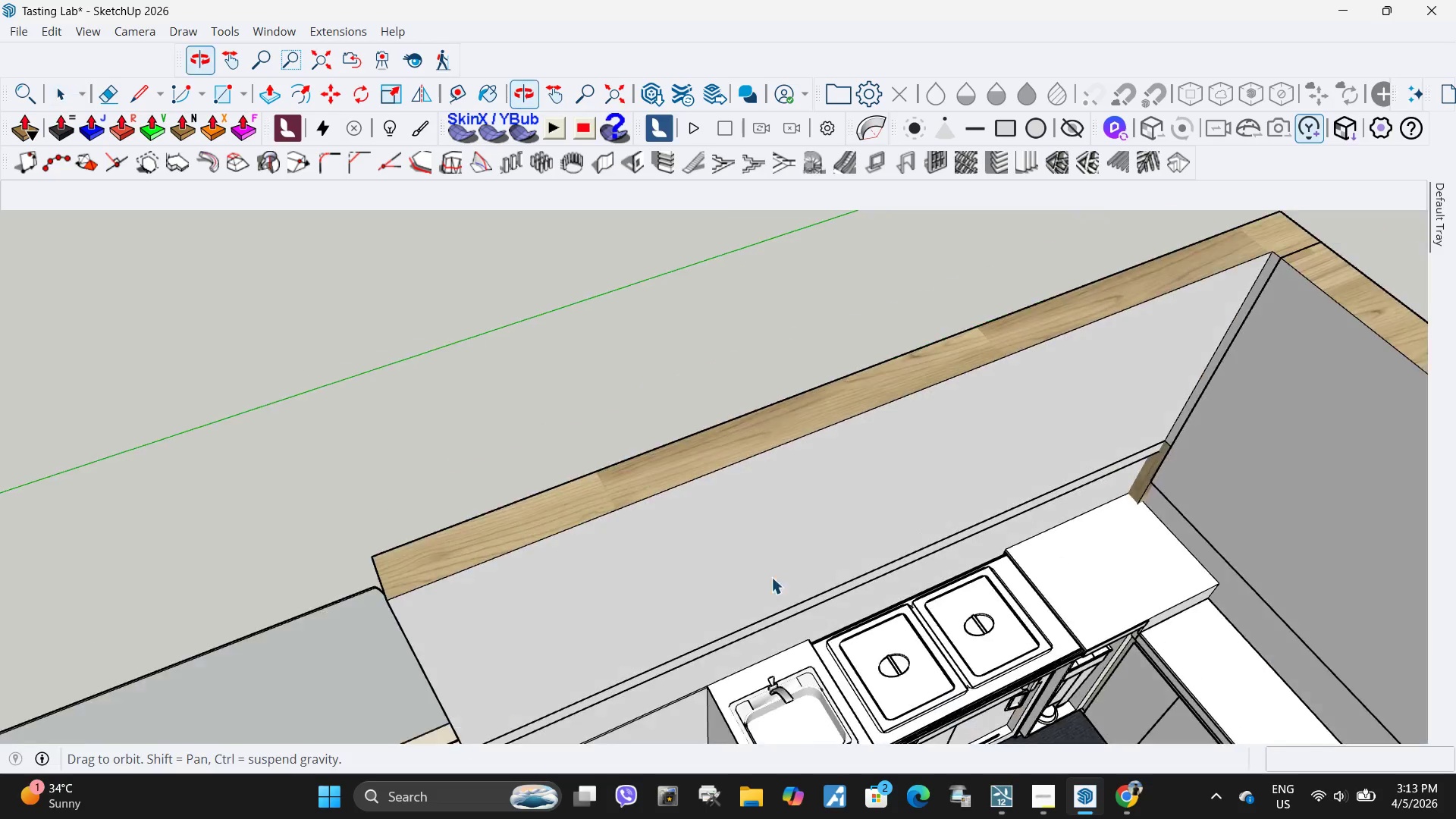 
scroll: coordinate [800, 482], scroll_direction: down, amount: 12.0
 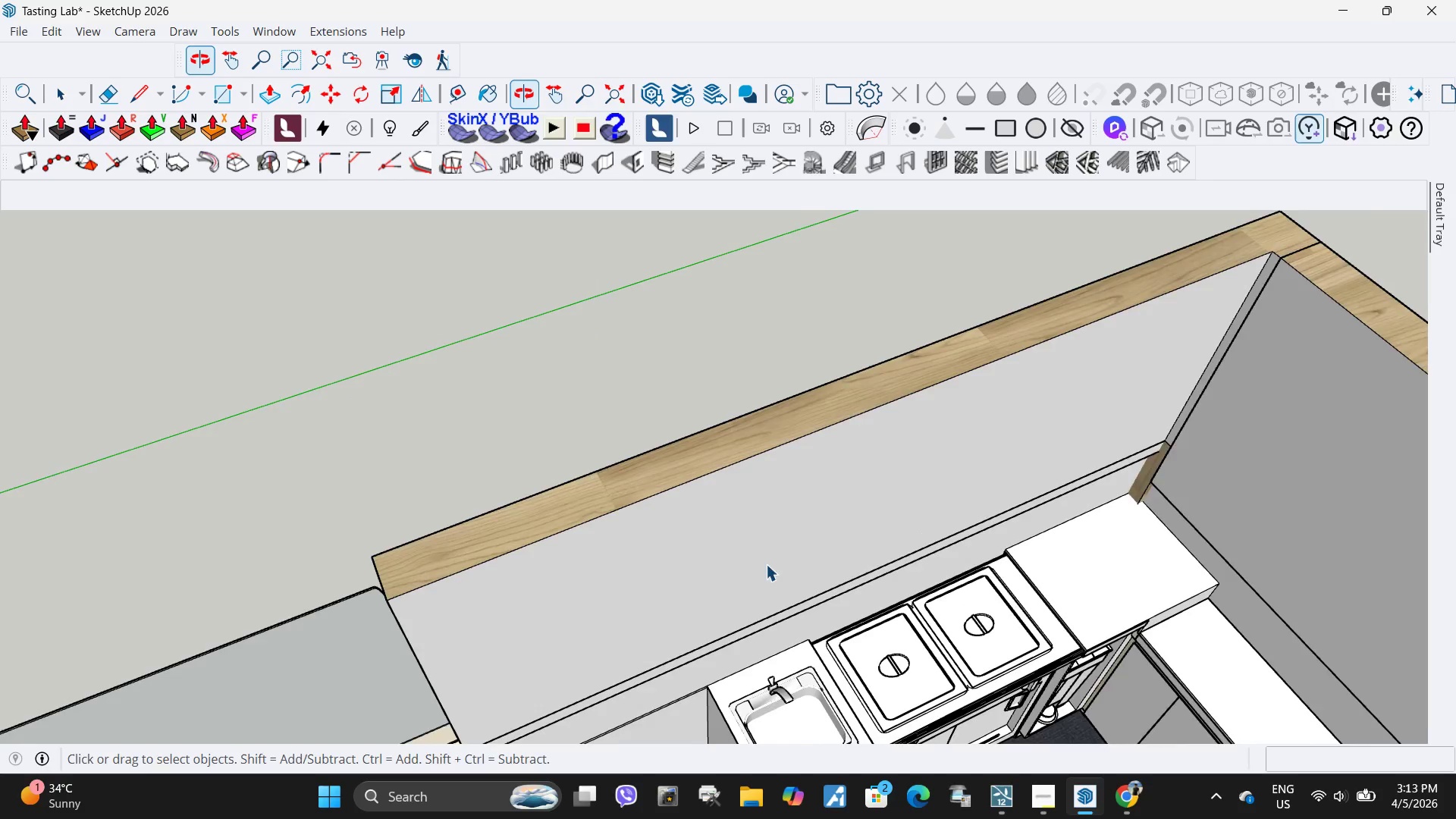 
left_click_drag(start_coordinate=[1018, 462], to_coordinate=[1014, 464])
 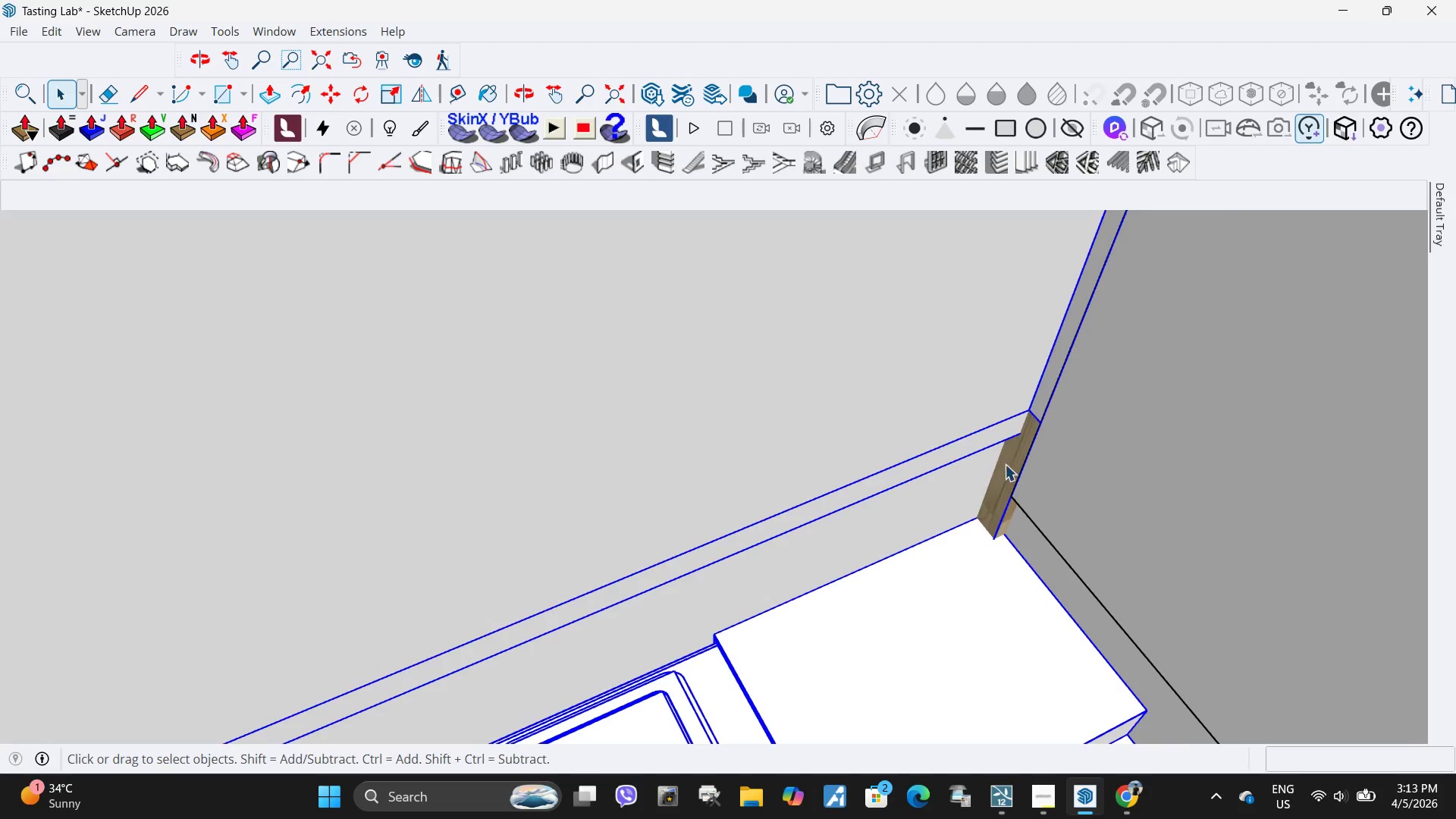 
scroll: coordinate [1014, 438], scroll_direction: up, amount: 6.0
 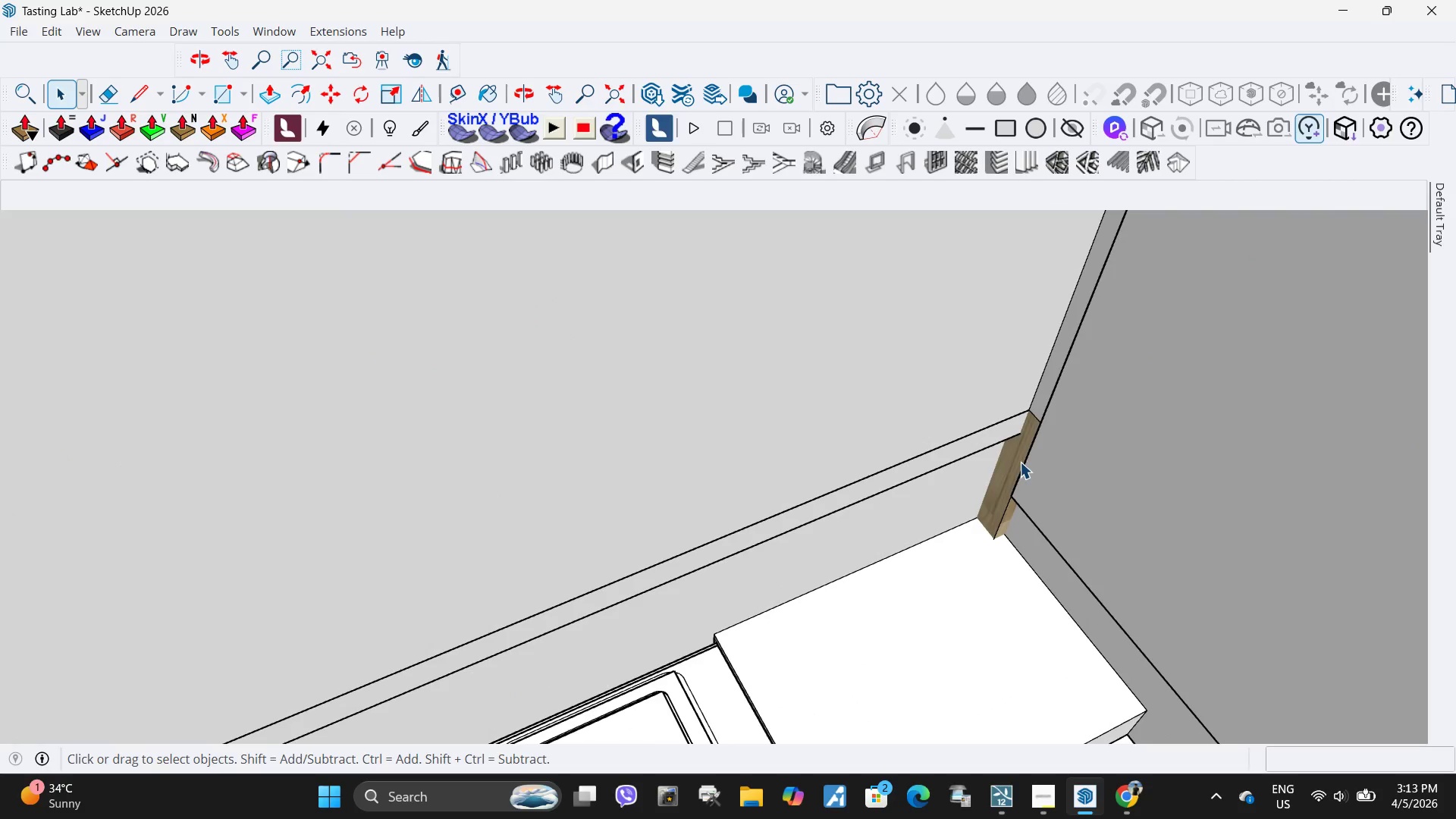 
double_click([957, 478])
 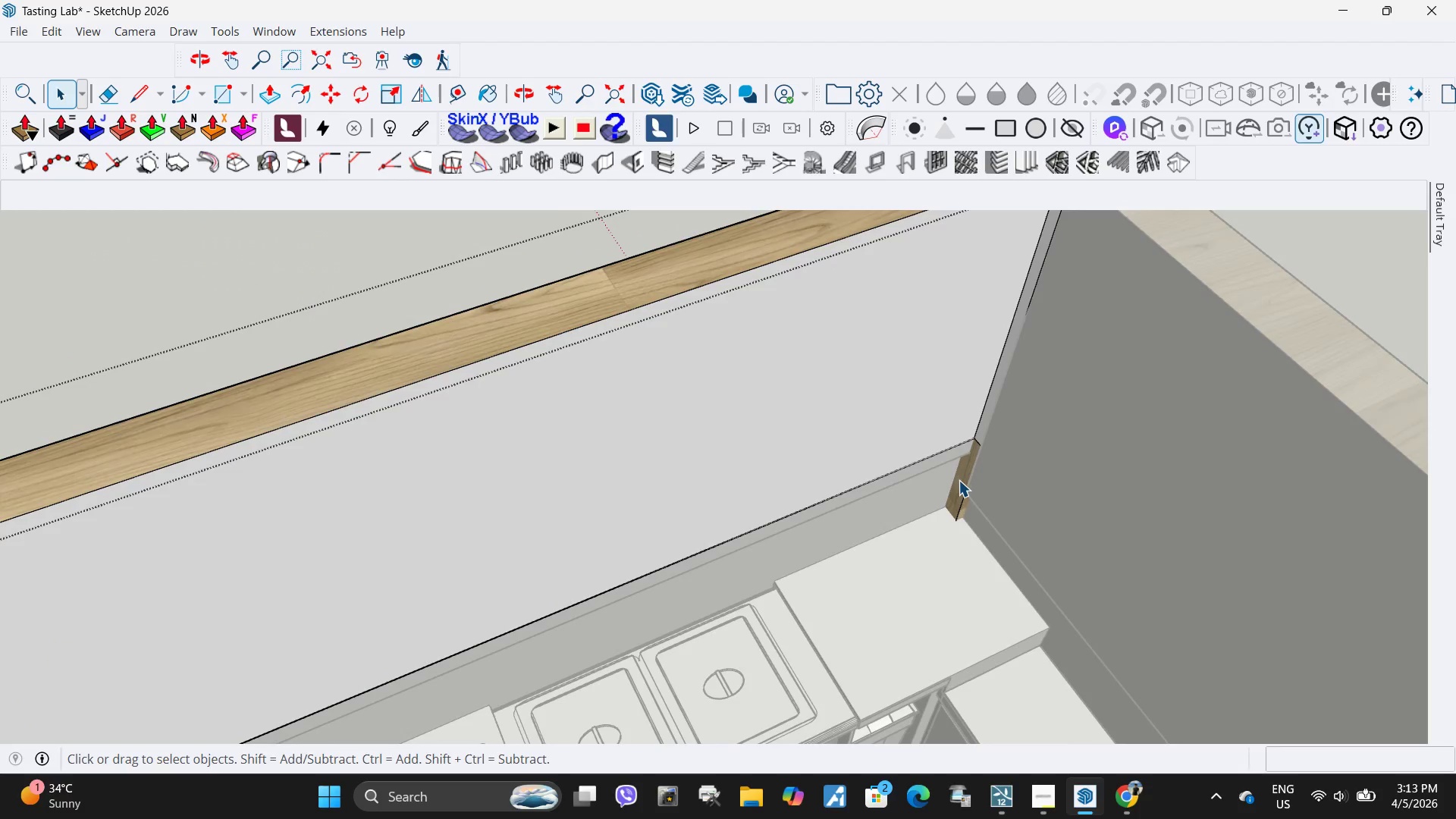 
scroll: coordinate [967, 481], scroll_direction: down, amount: 7.0
 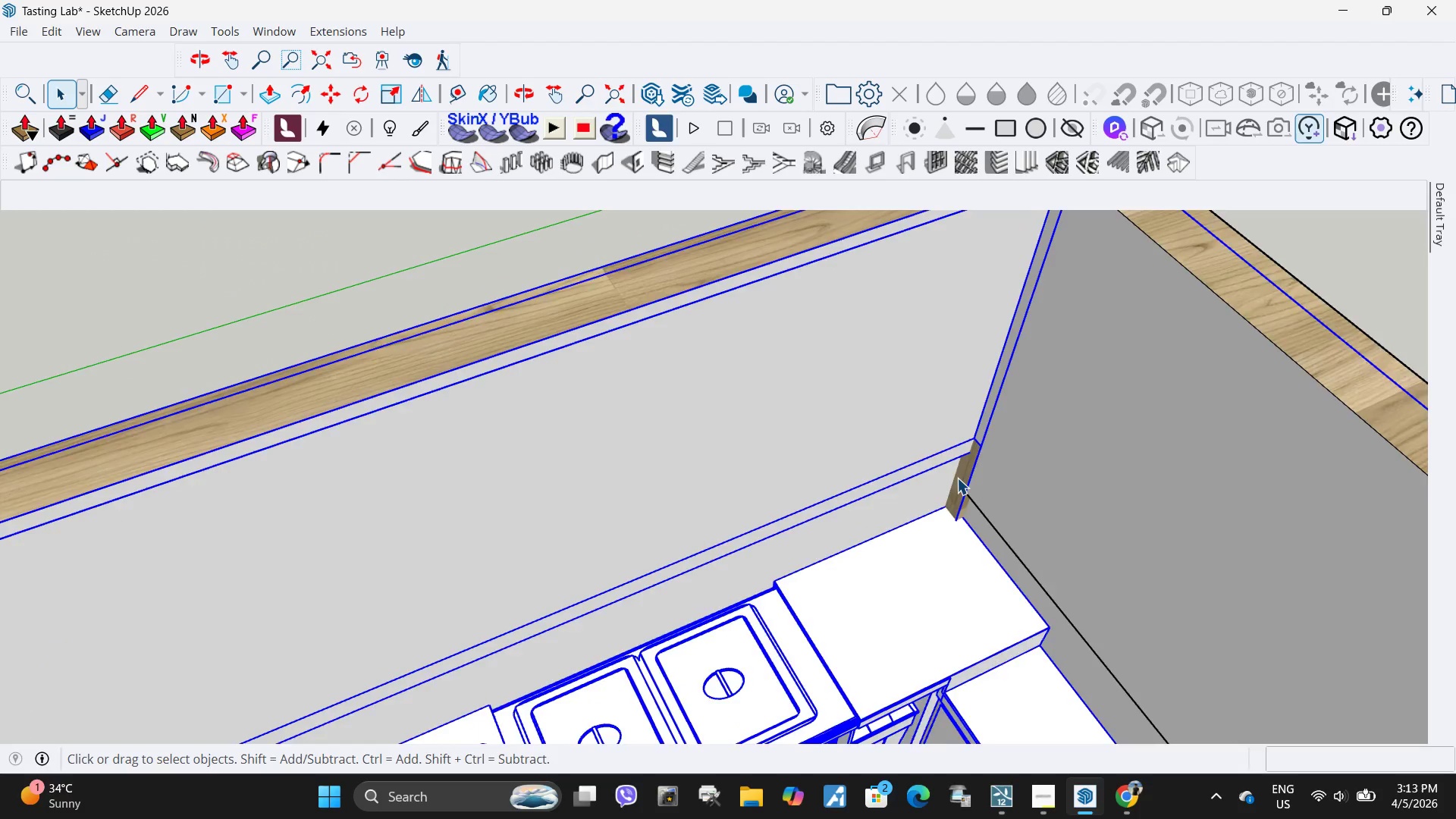 
triple_click([959, 480])
 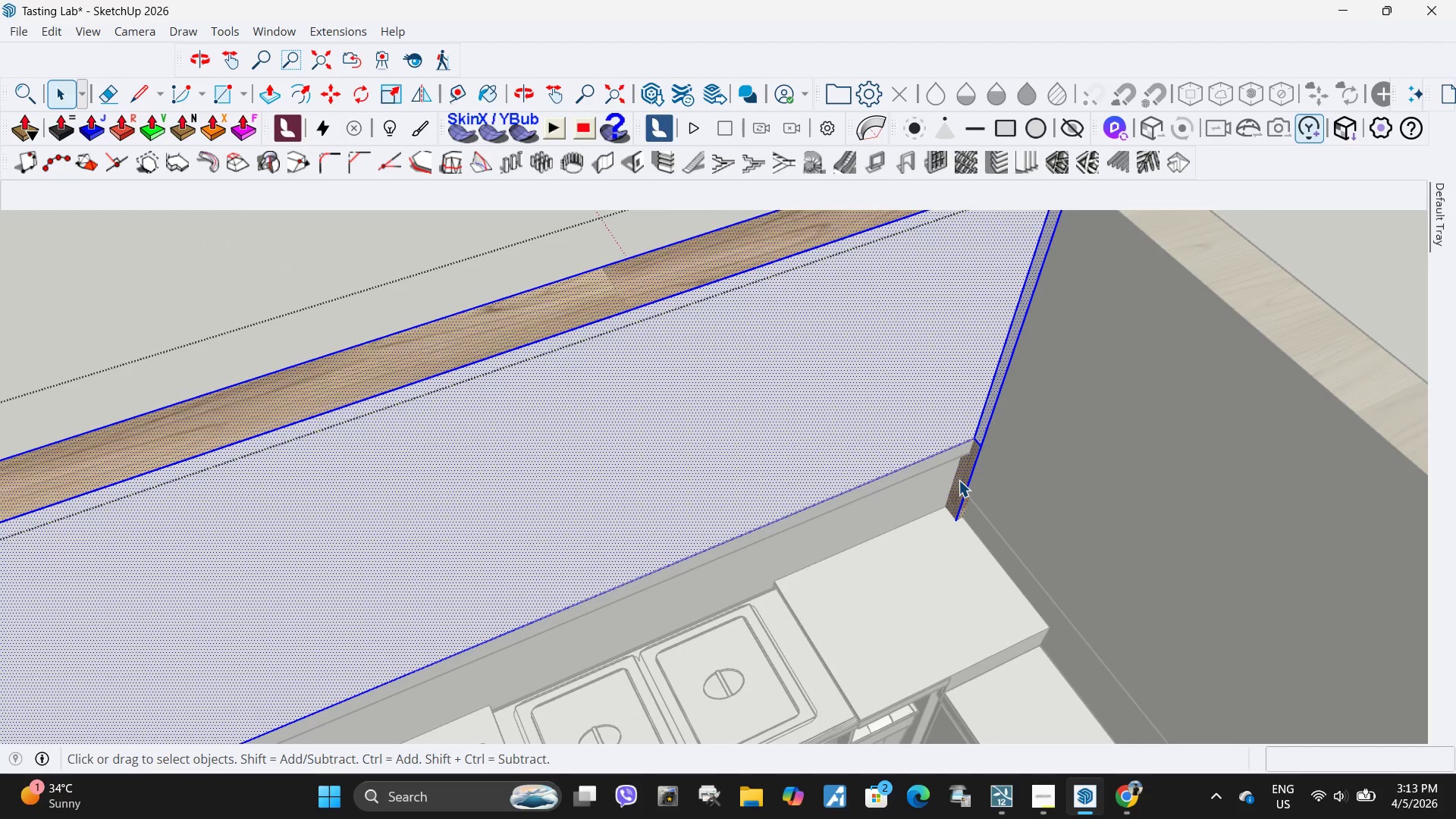 
triple_click([959, 480])
 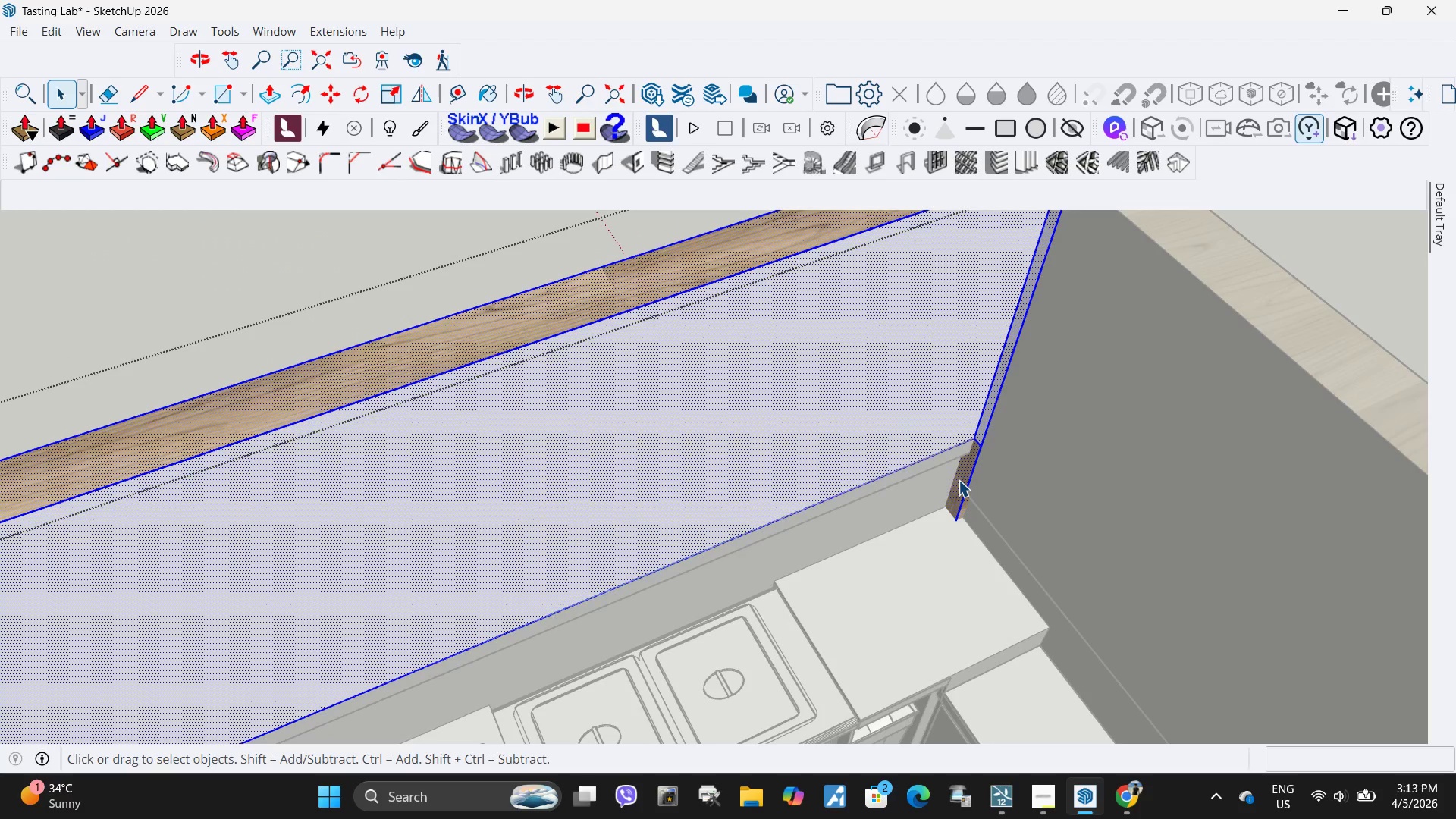 
triple_click([959, 480])
 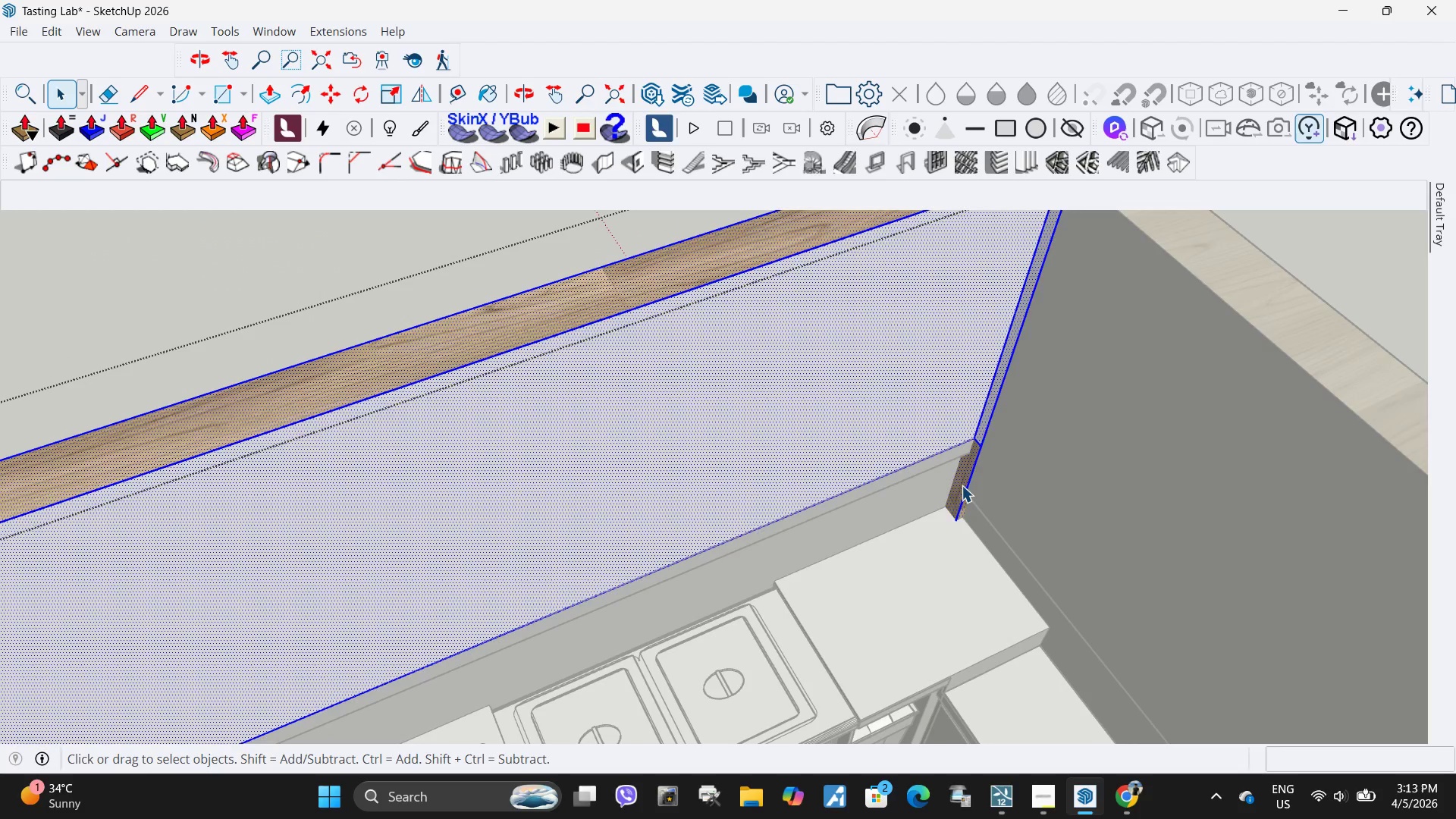 
triple_click([962, 485])
 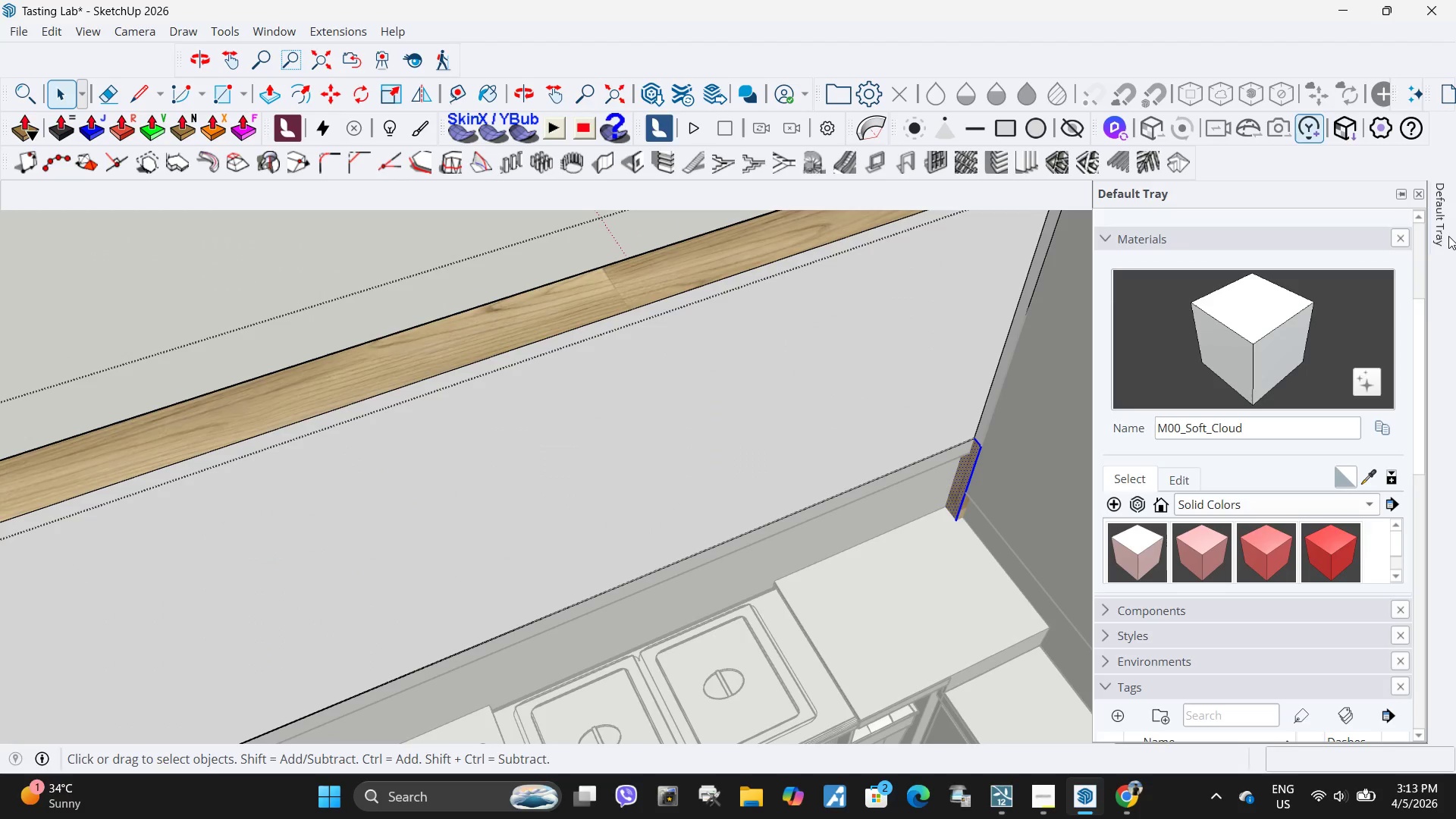 
left_click([1270, 332])
 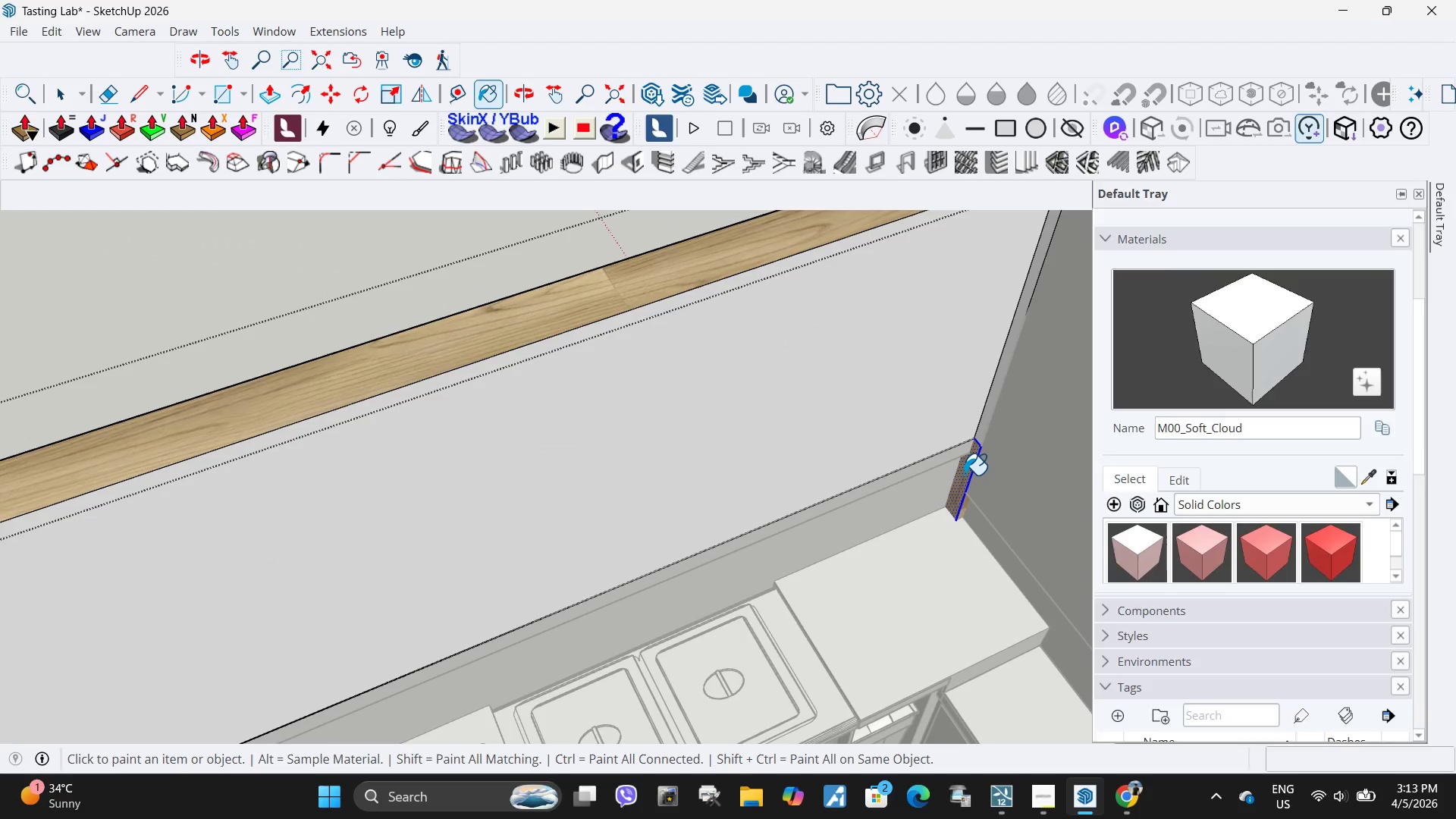 
left_click([961, 475])
 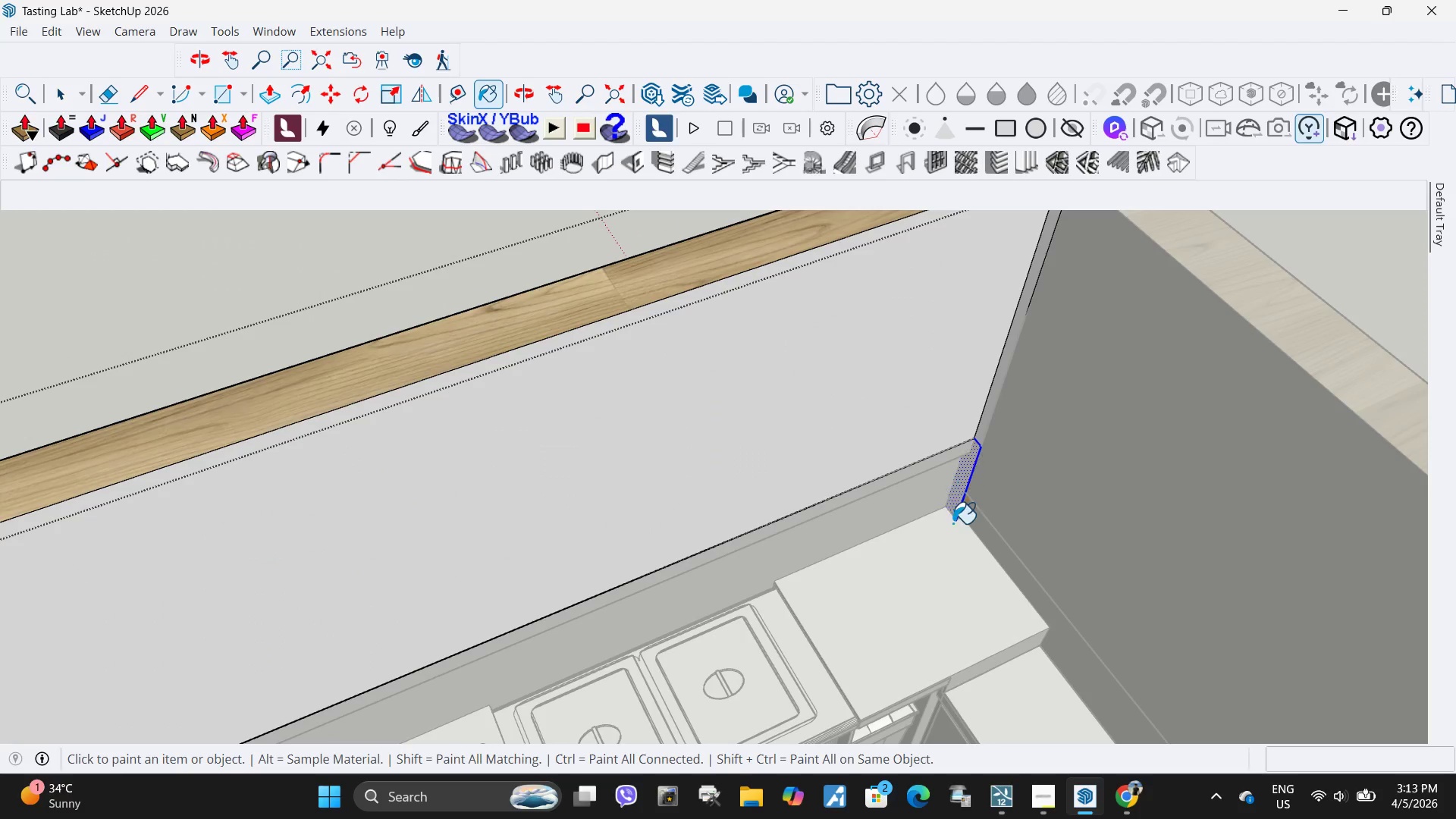 
key(Space)
 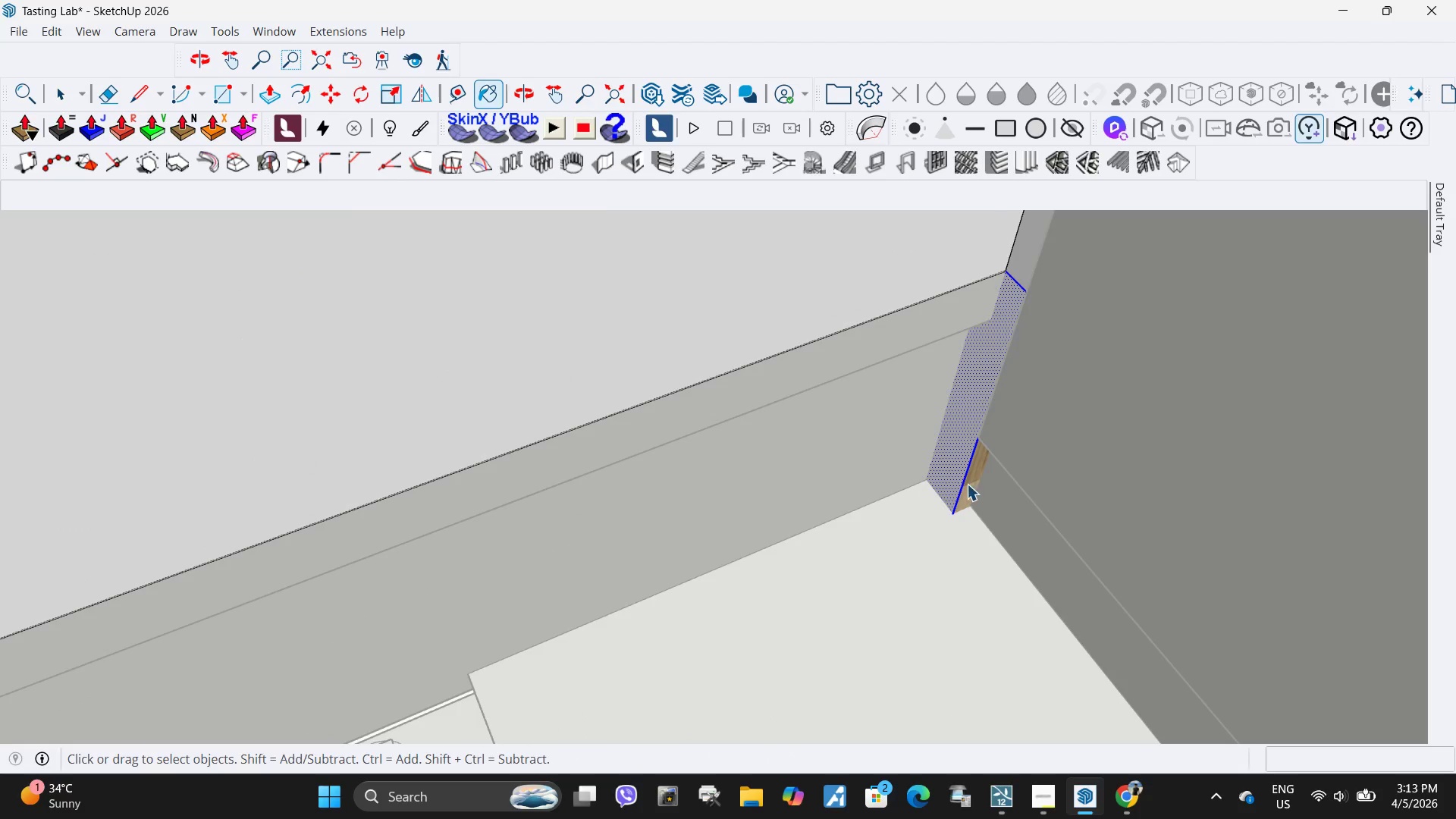 
key(Escape)
 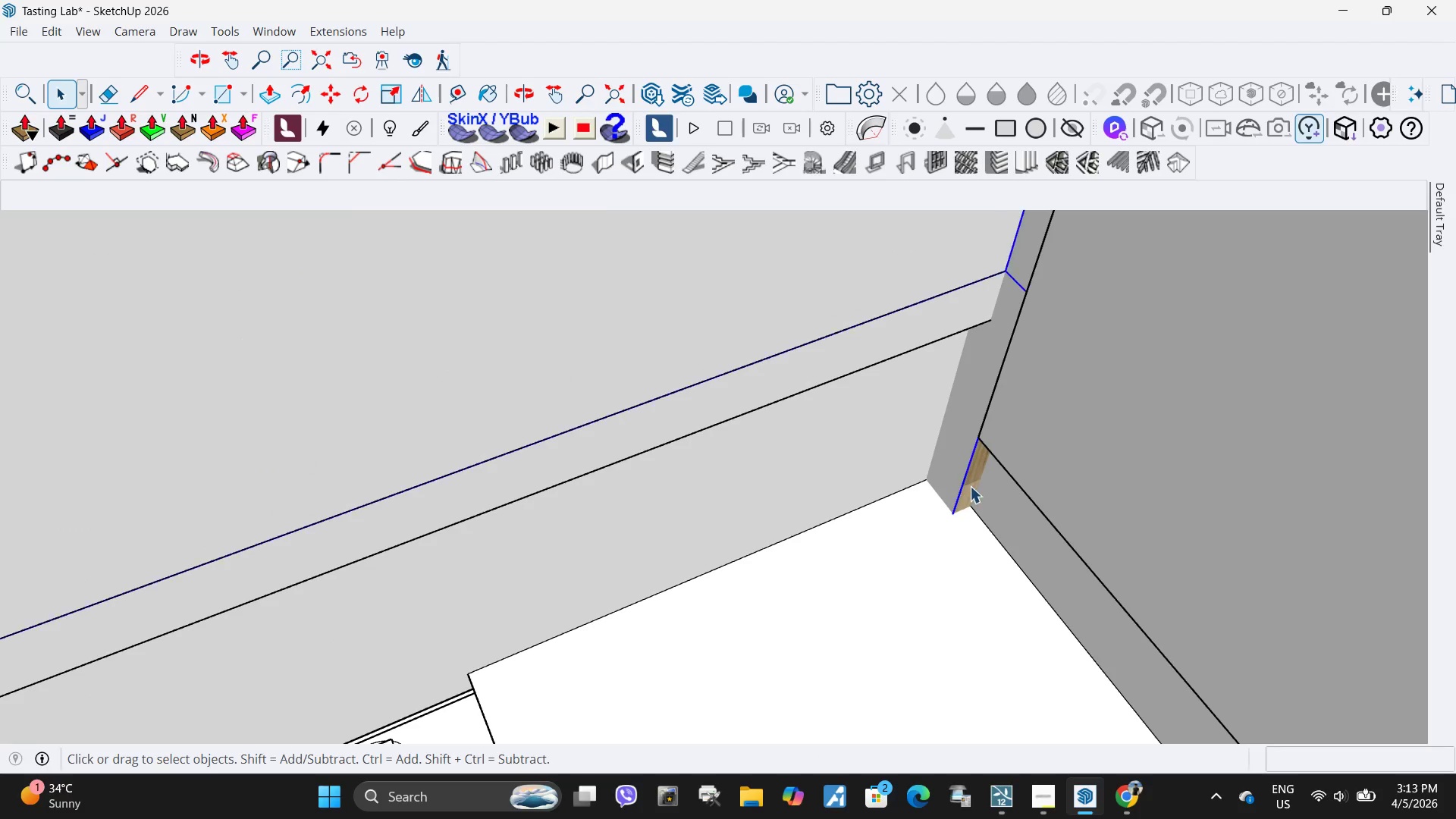 
scroll: coordinate [970, 507], scroll_direction: up, amount: 9.0
 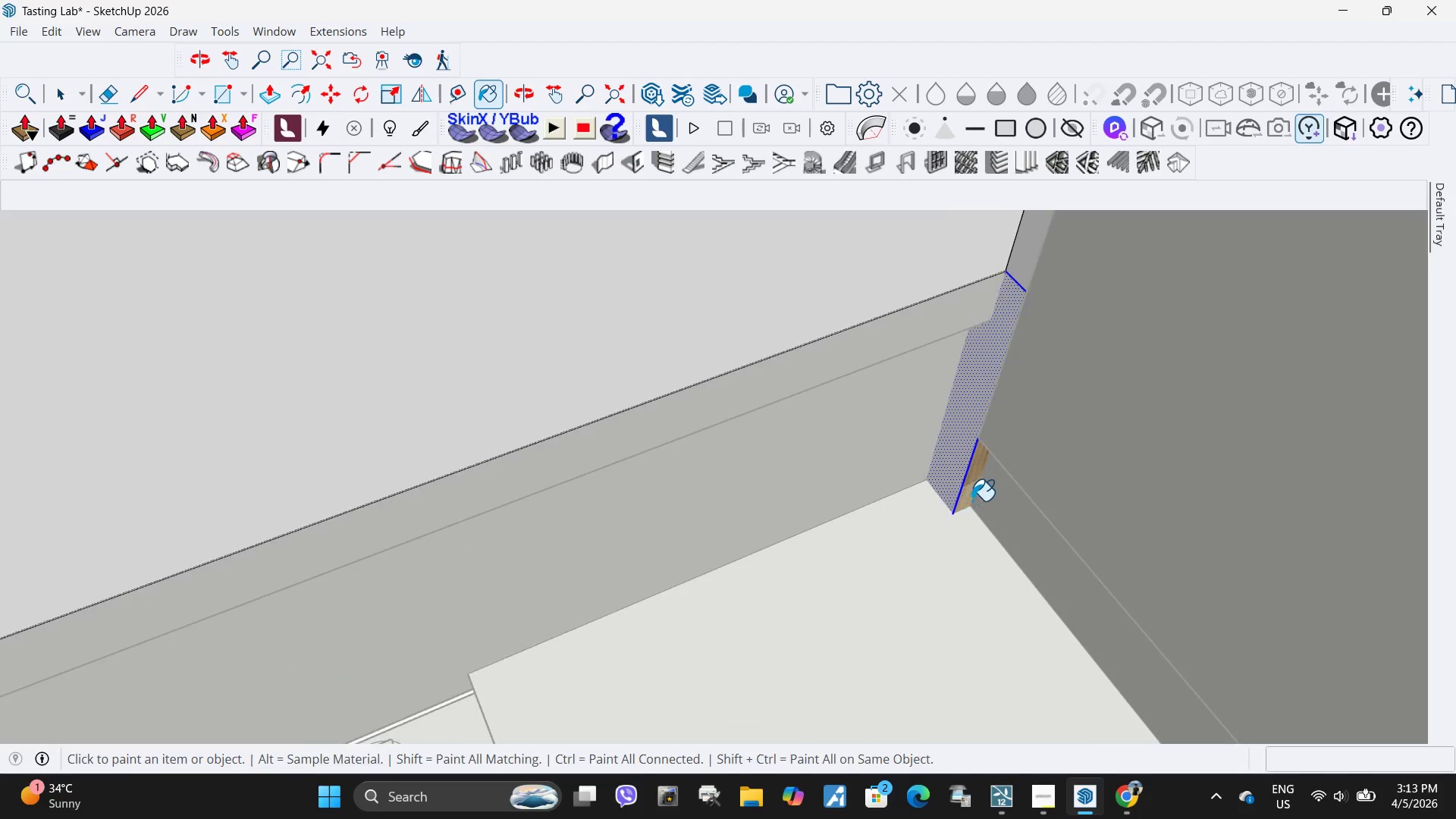 
double_click([971, 486])
 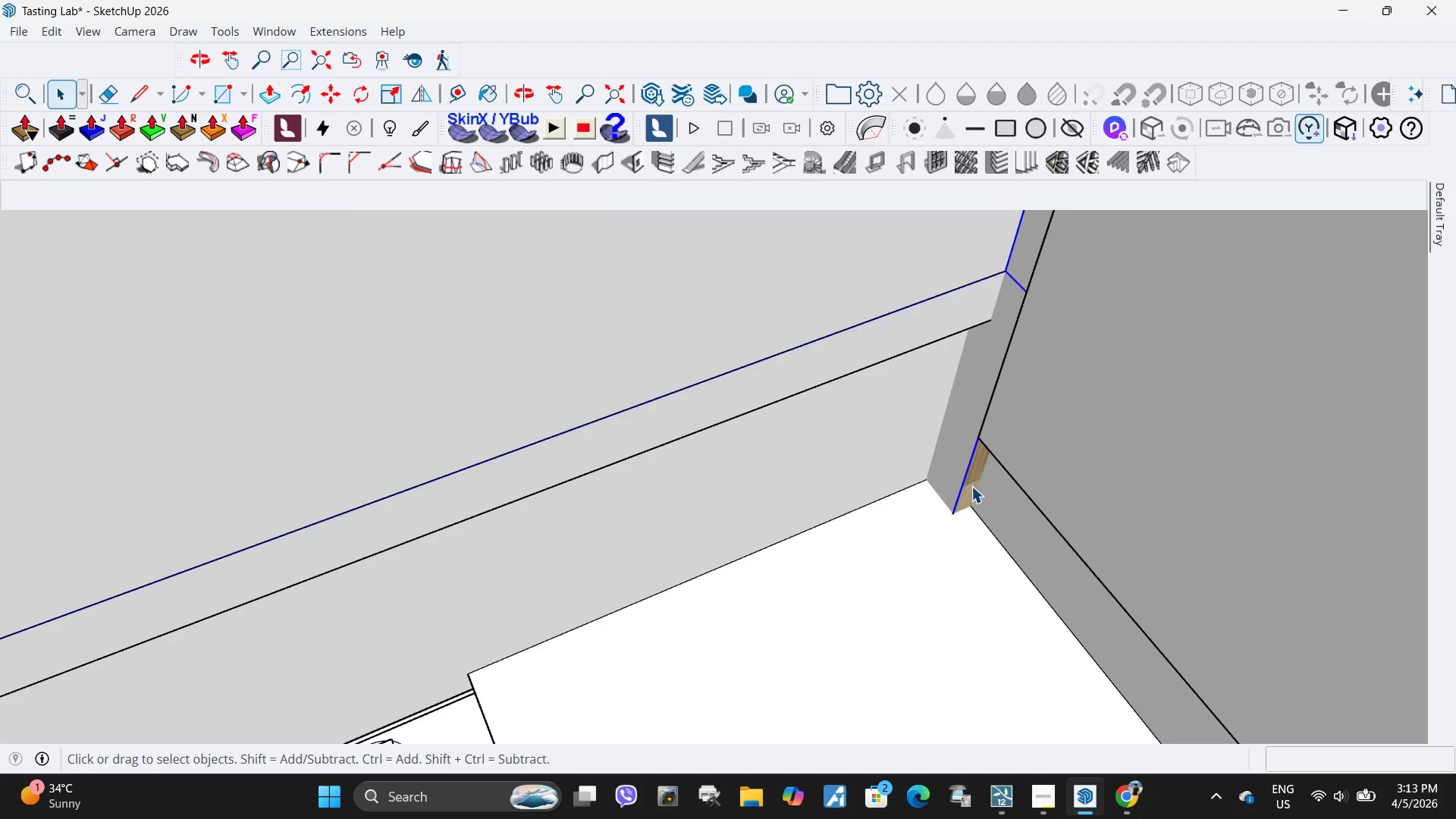 
triple_click([971, 486])
 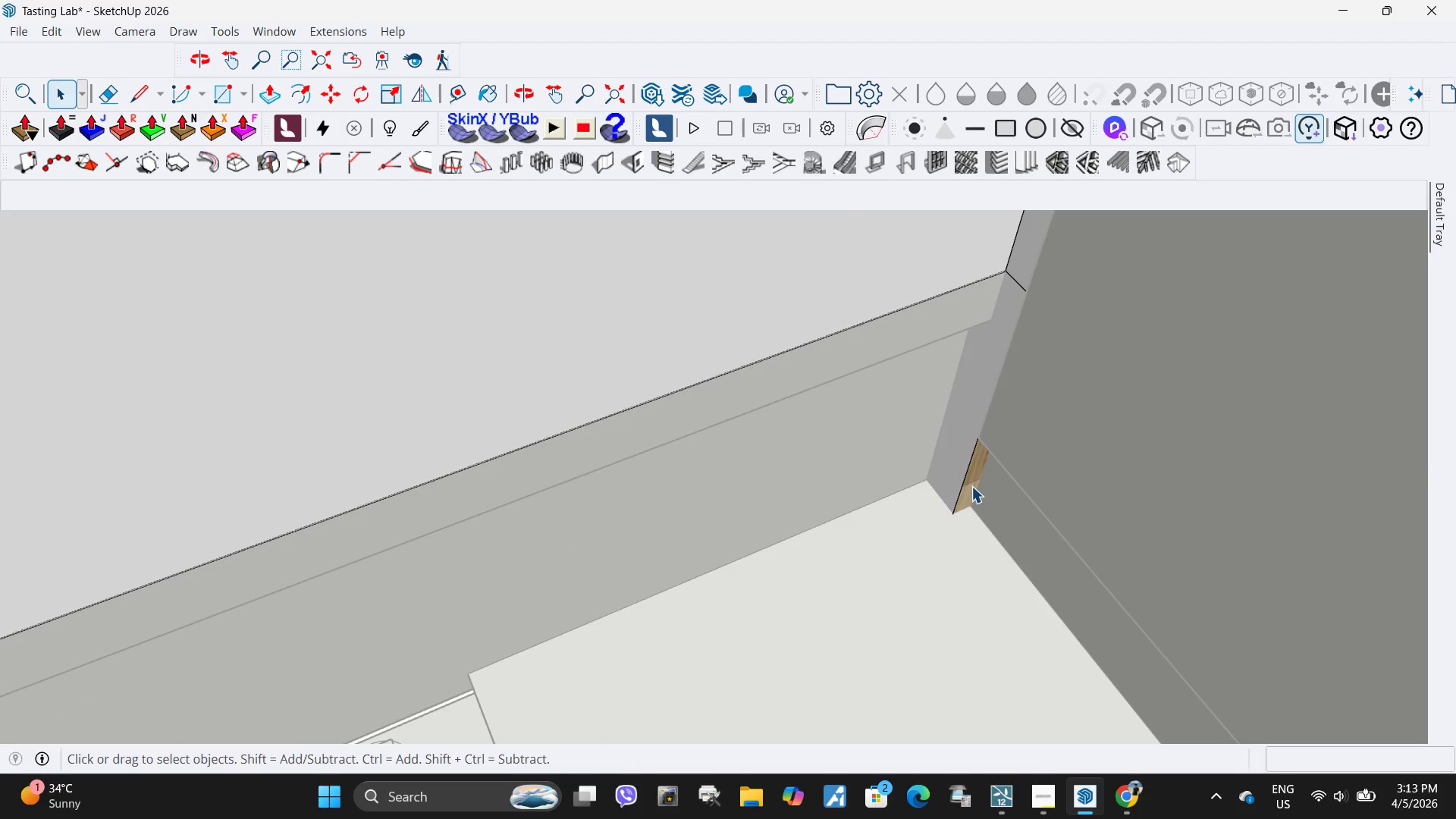 
triple_click([971, 486])
 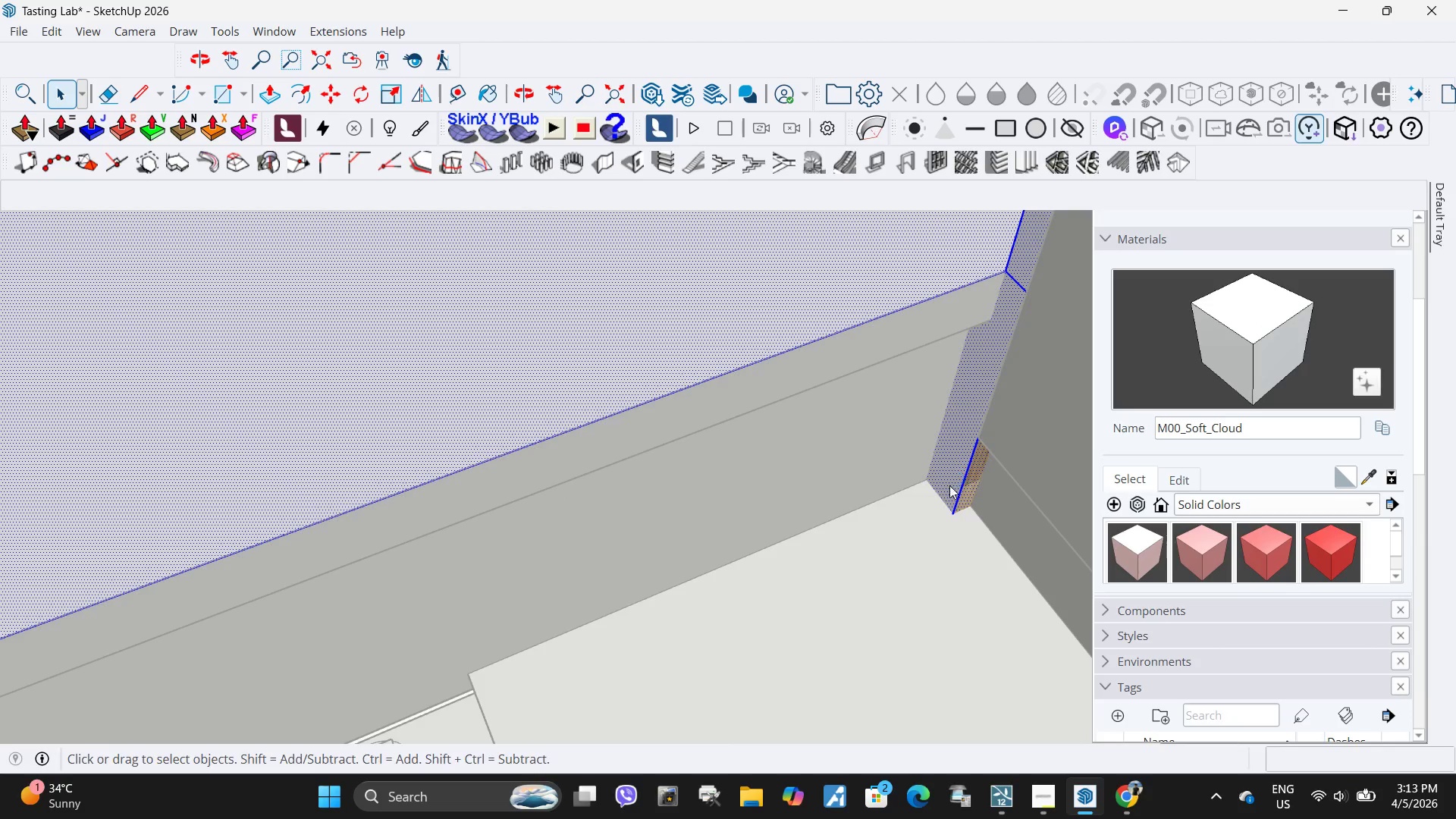 
left_click([965, 485])
 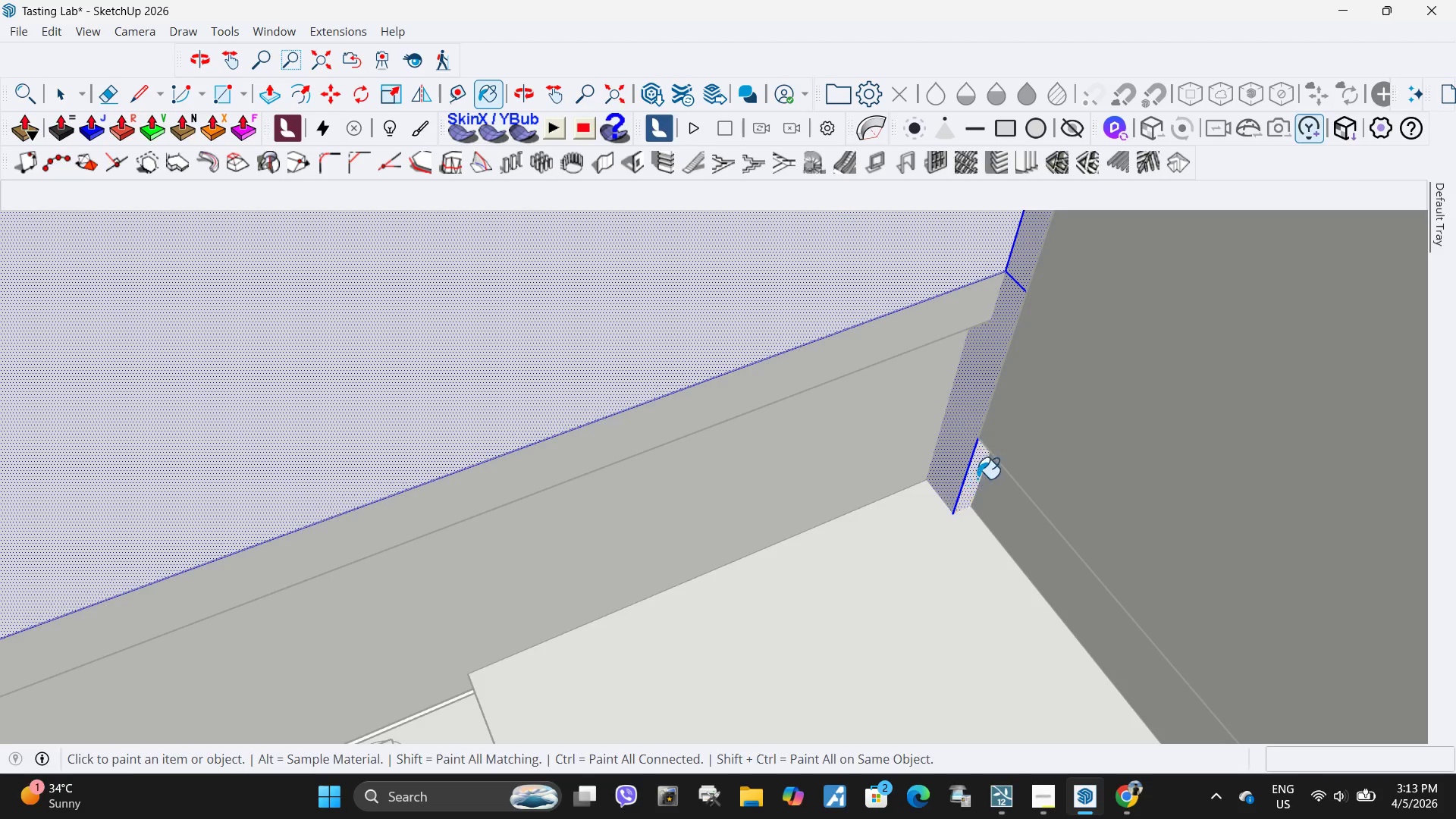 
key(Space)
 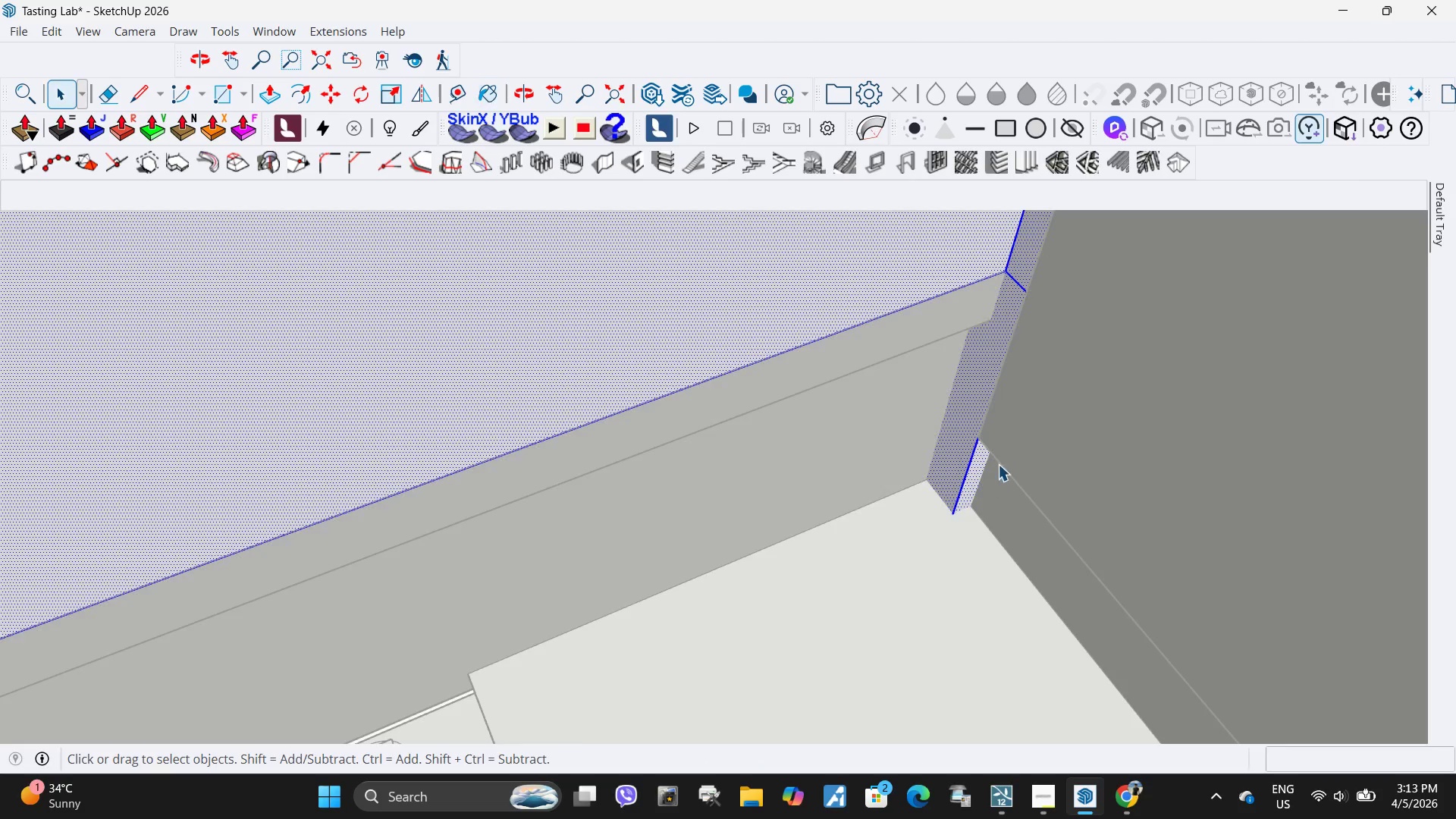 
key(Escape)
 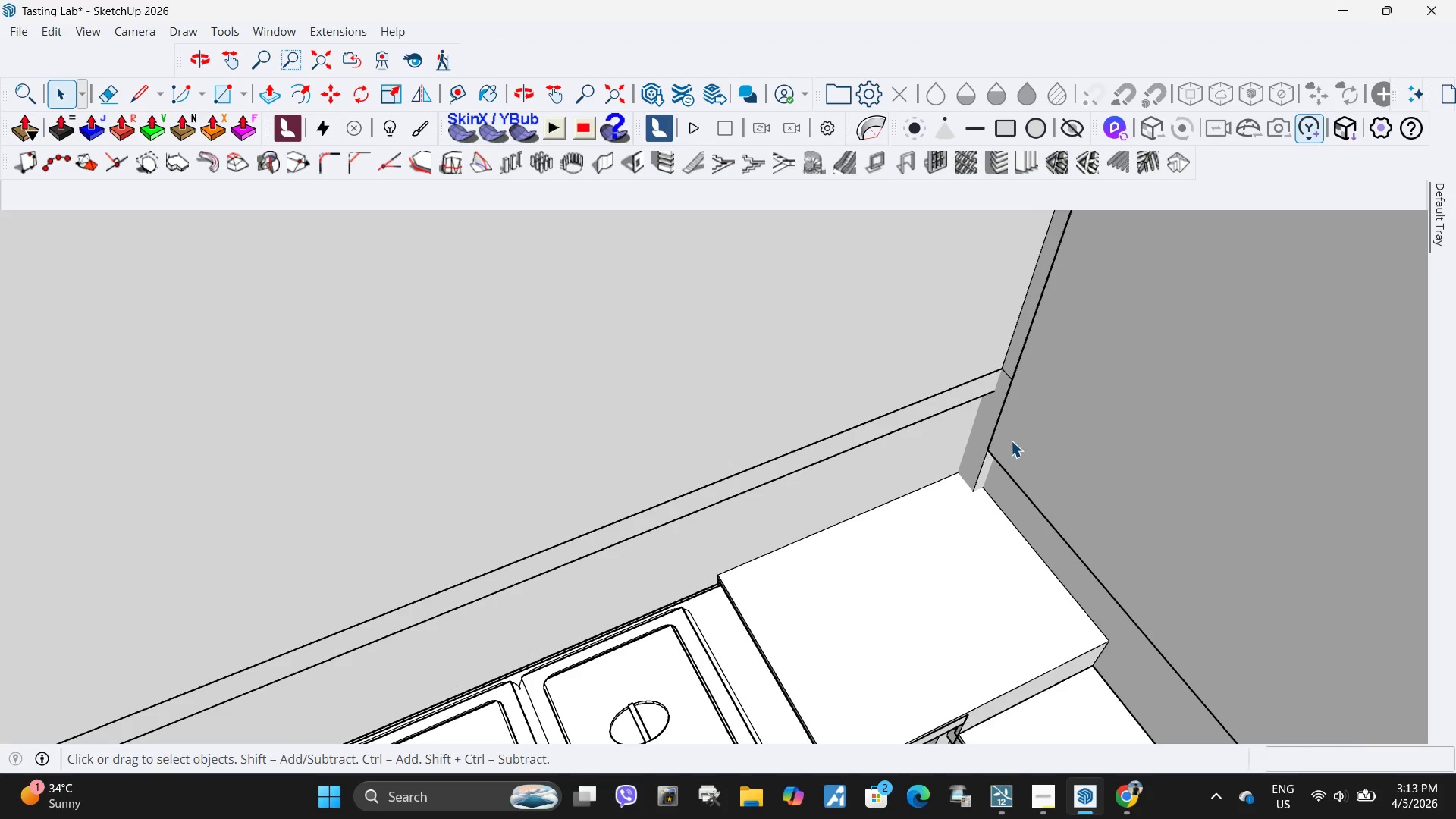 
key(Escape)
 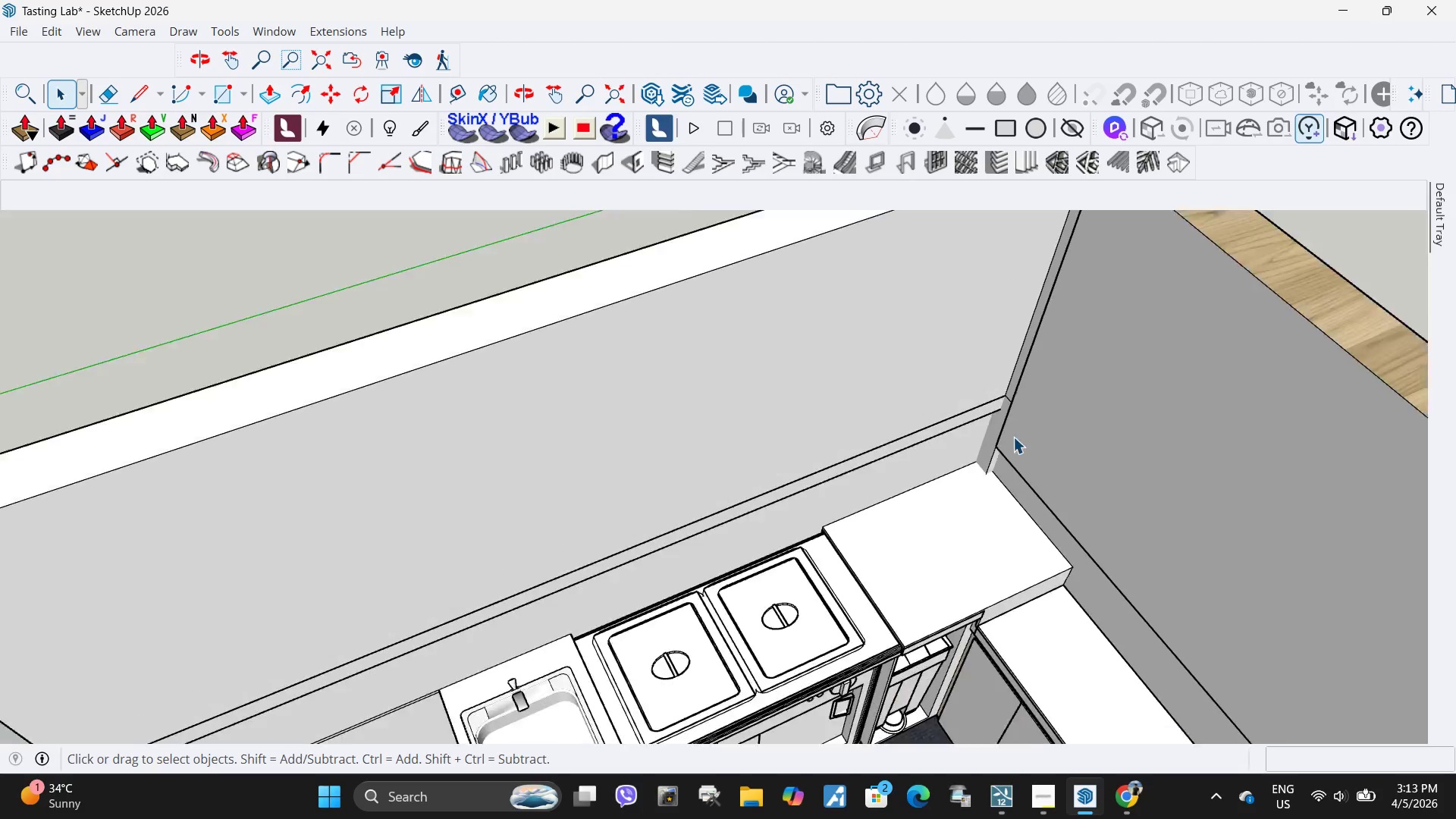 
key(Escape)
 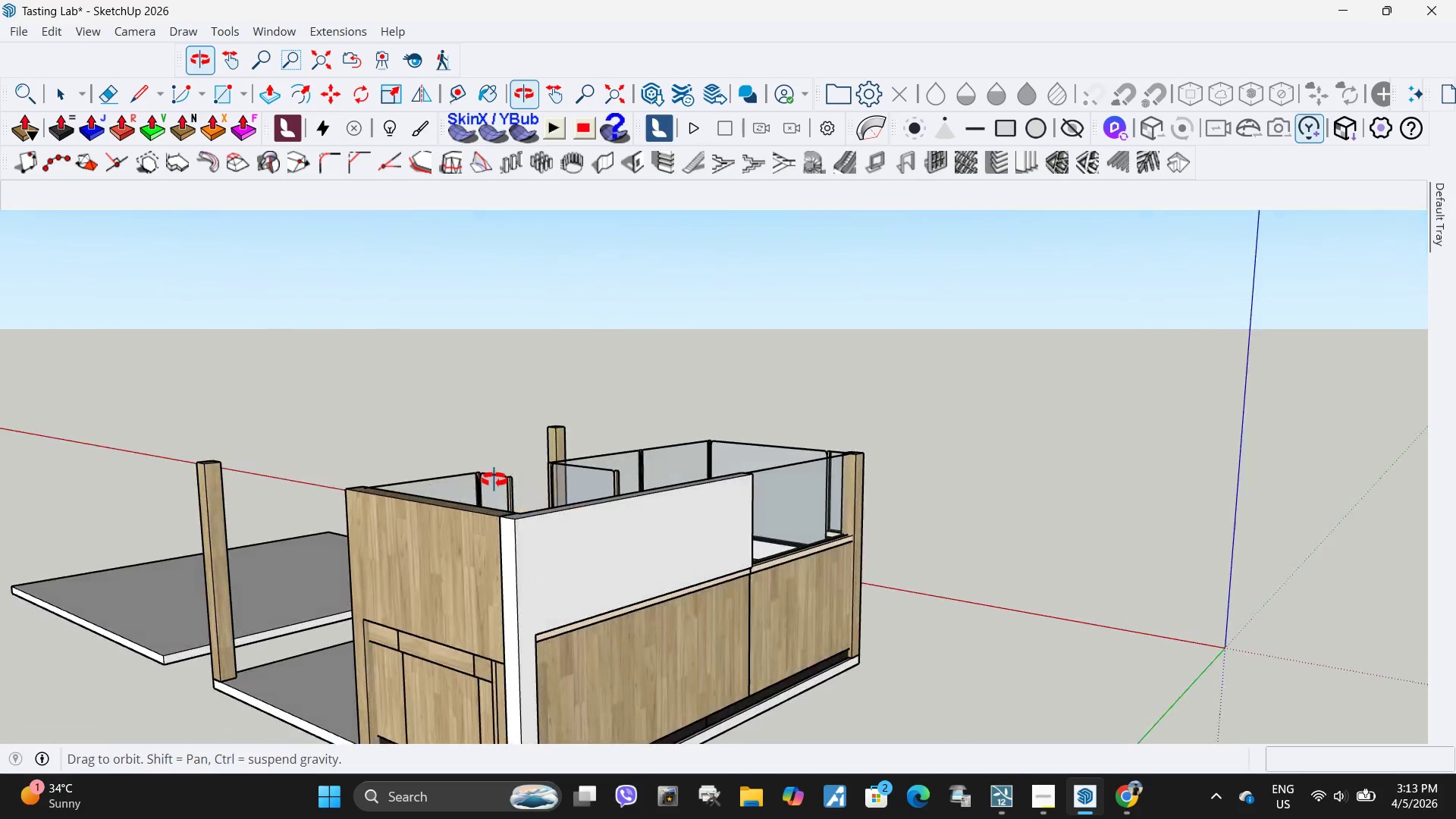 
scroll: coordinate [1010, 476], scroll_direction: down, amount: 29.0
 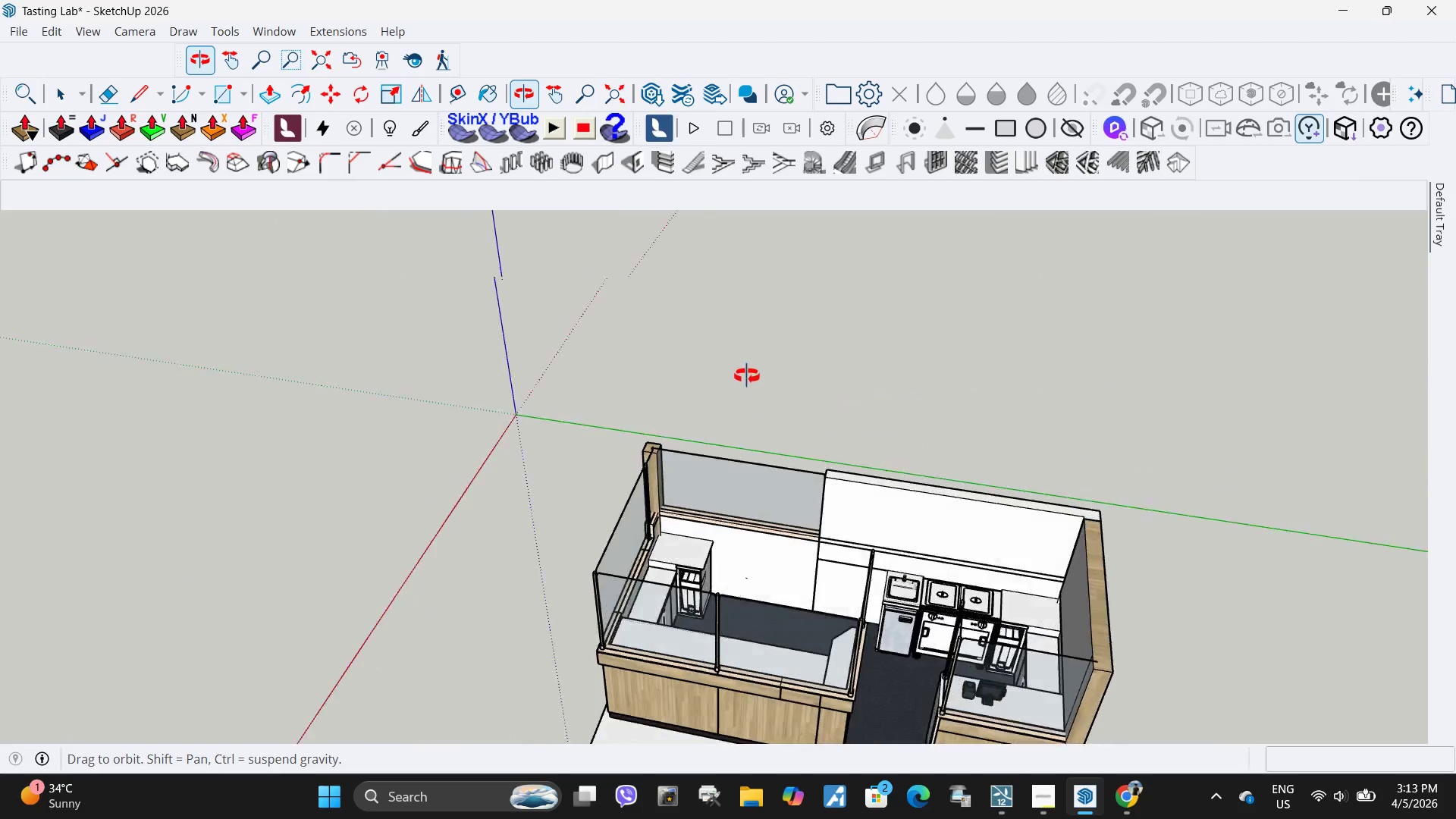 
double_click([688, 646])
 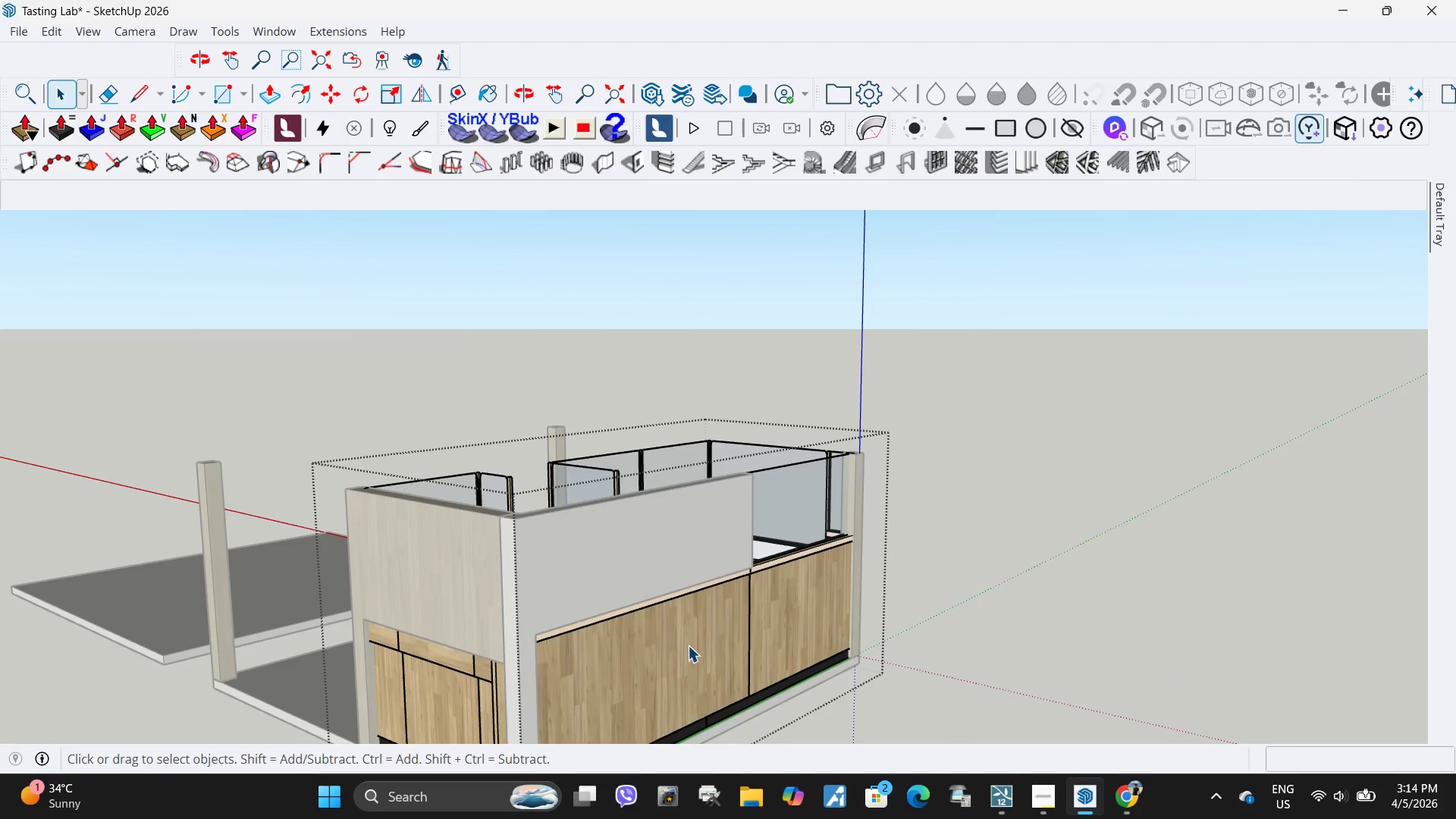 
triple_click([688, 645])
 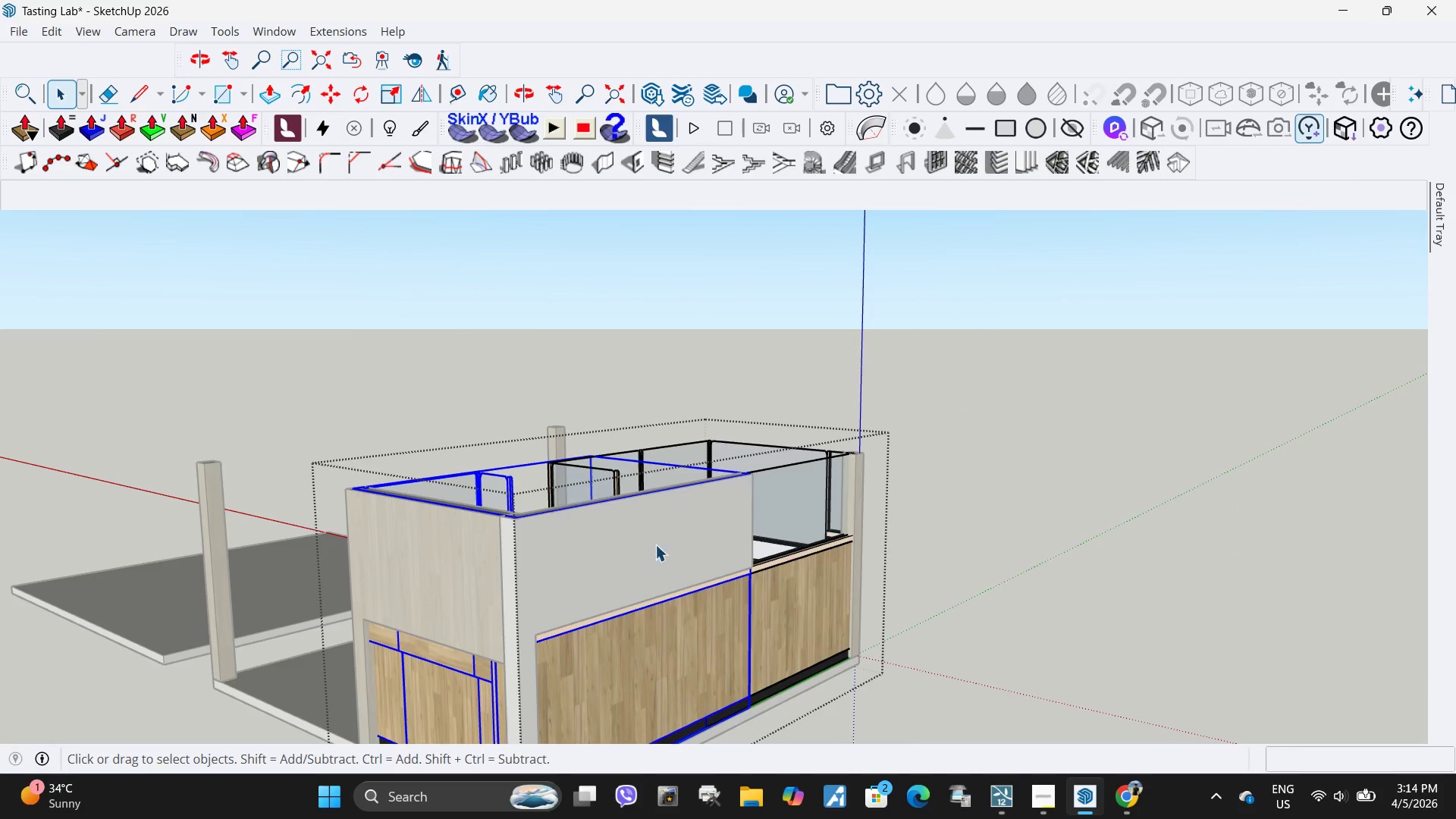 
double_click([650, 538])
 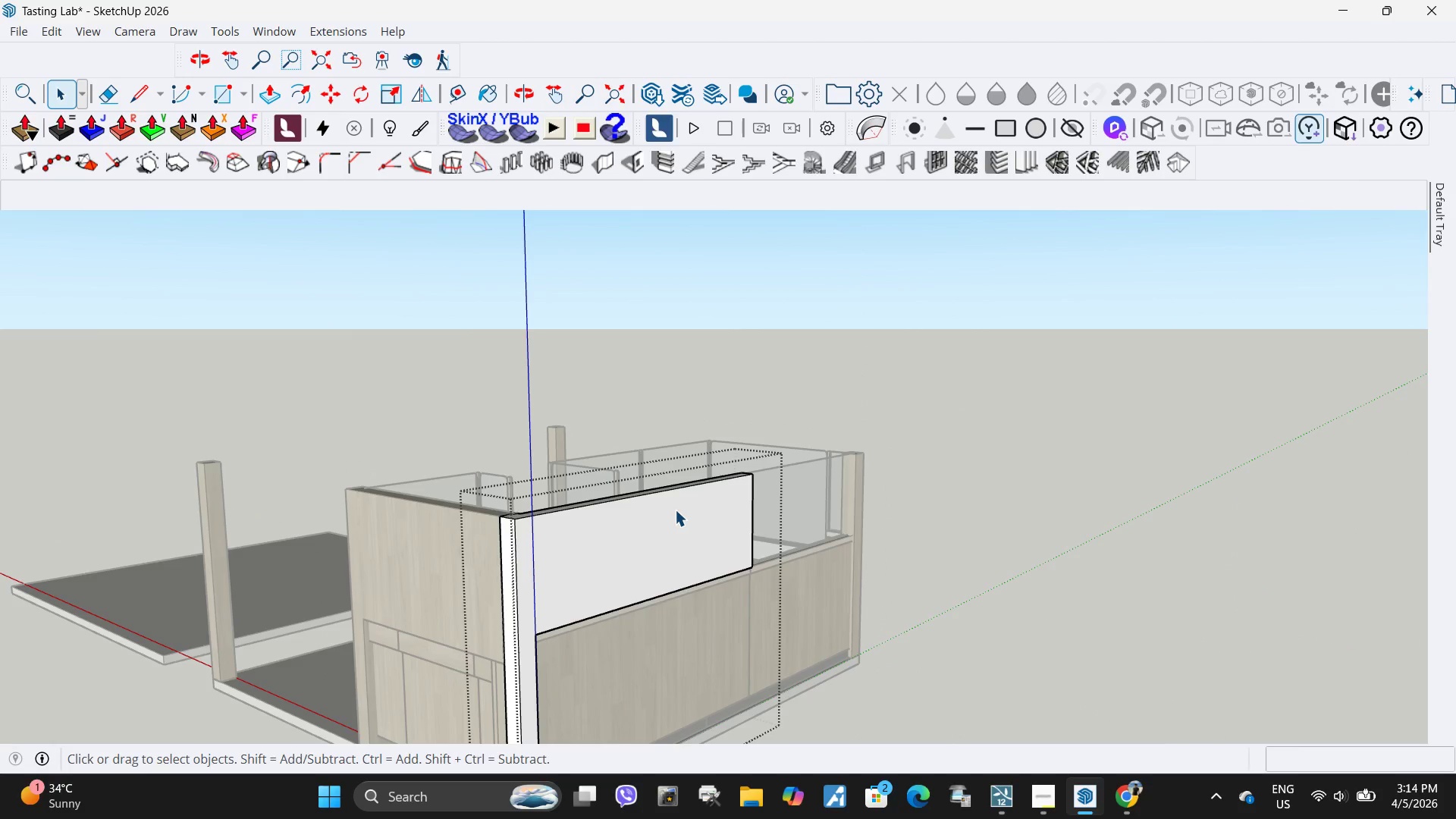 
triple_click([675, 510])
 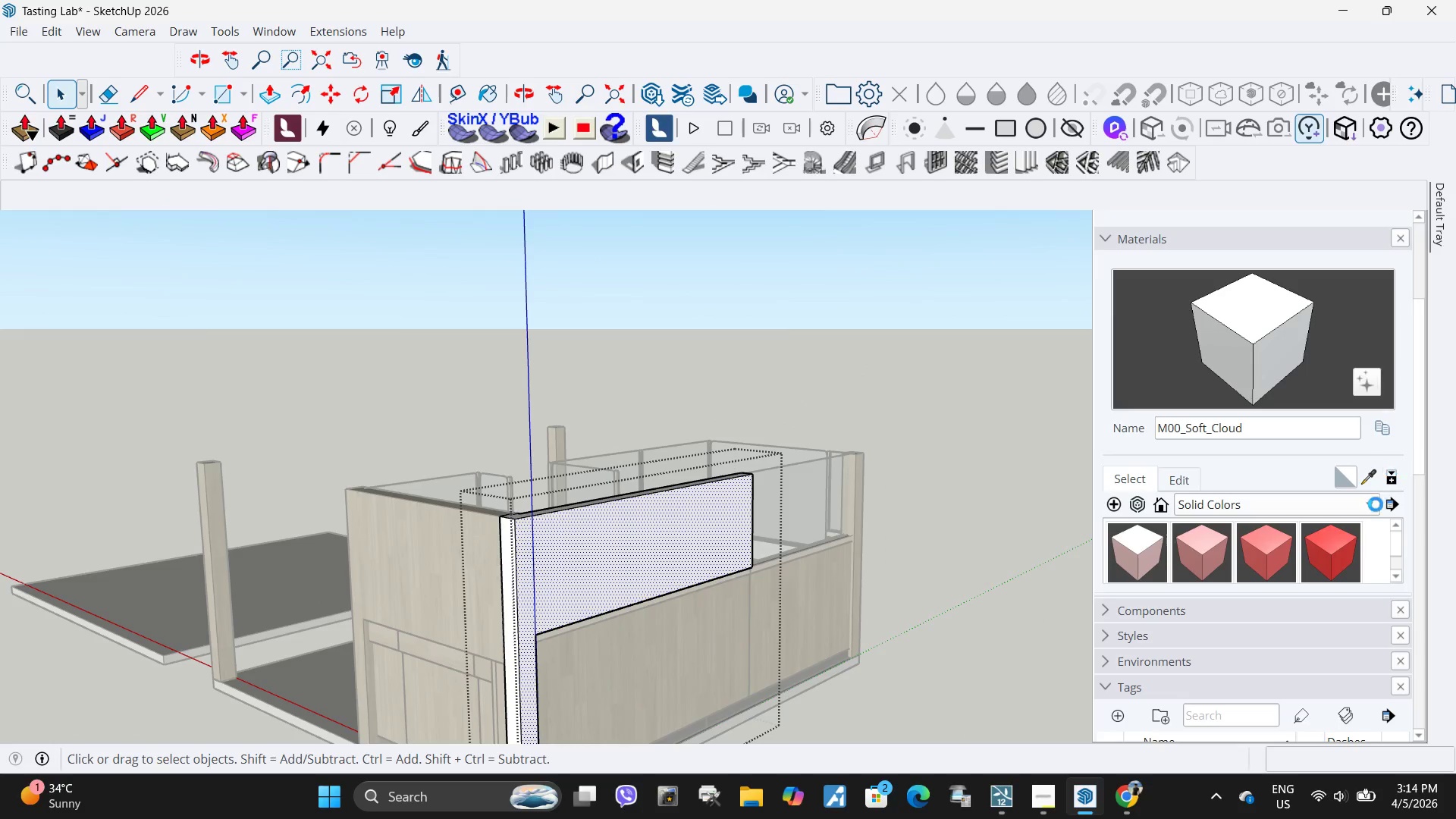 
left_click([1373, 478])
 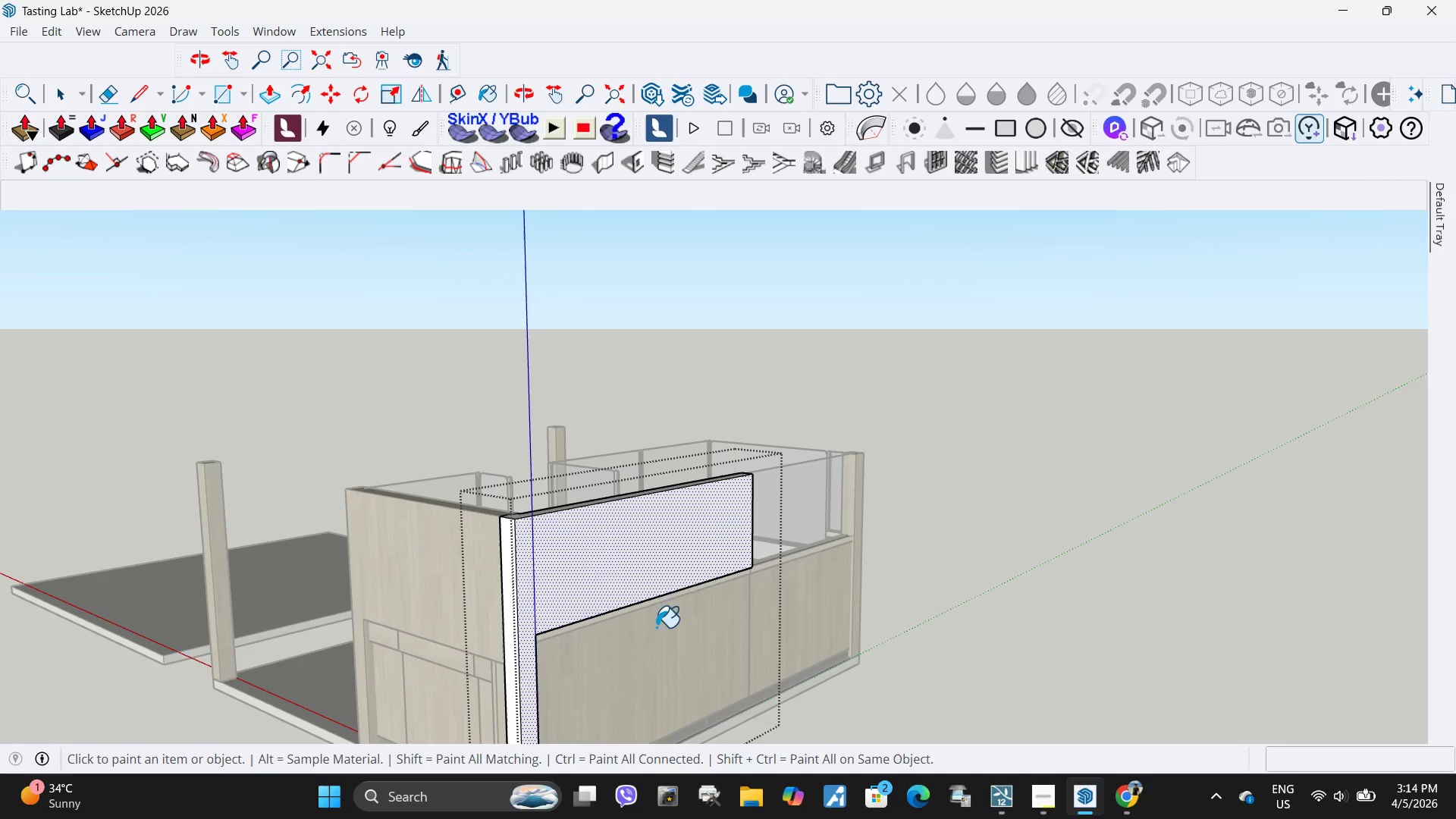 
double_click([579, 558])
 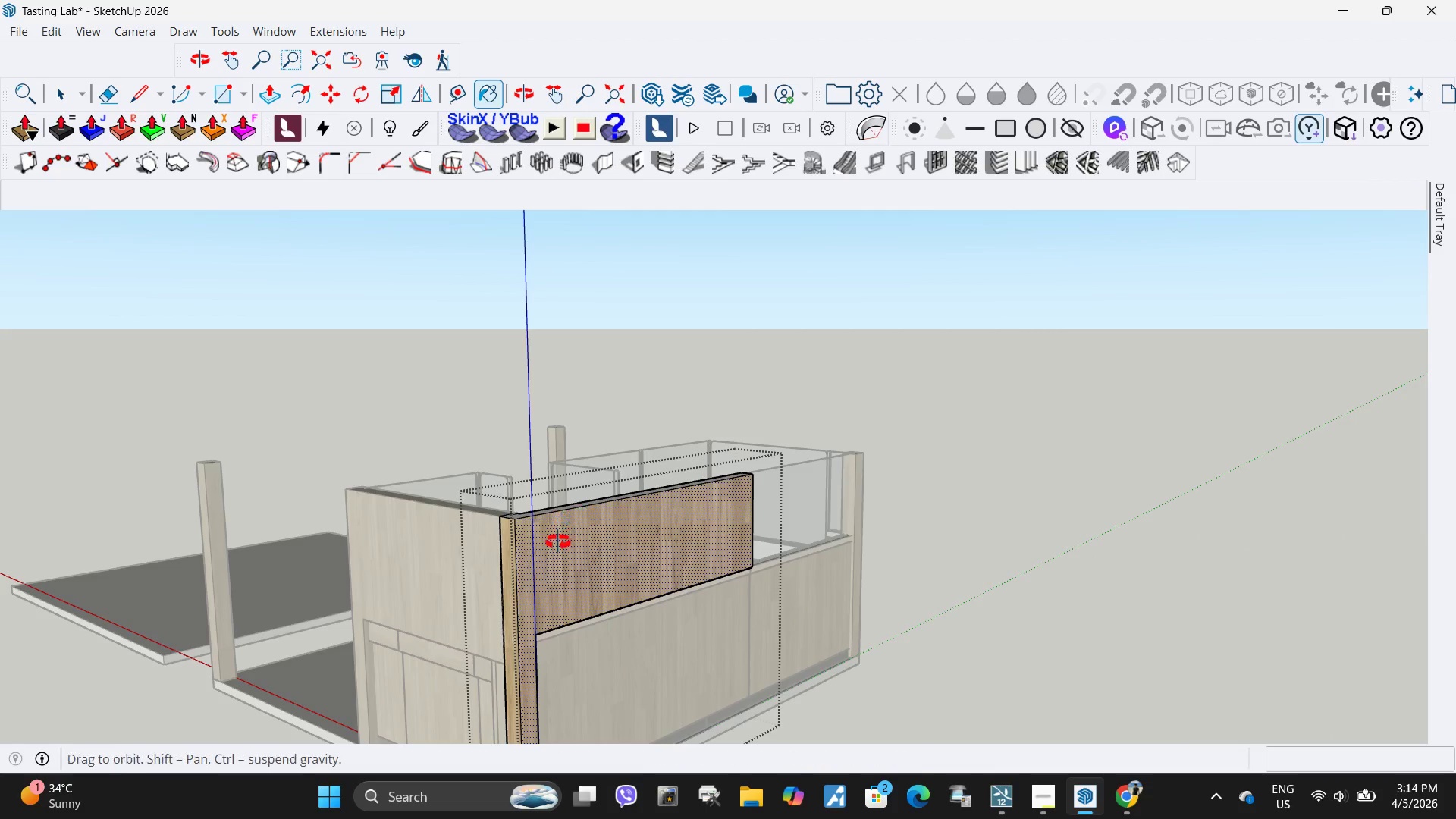 
scroll: coordinate [505, 591], scroll_direction: up, amount: 4.0
 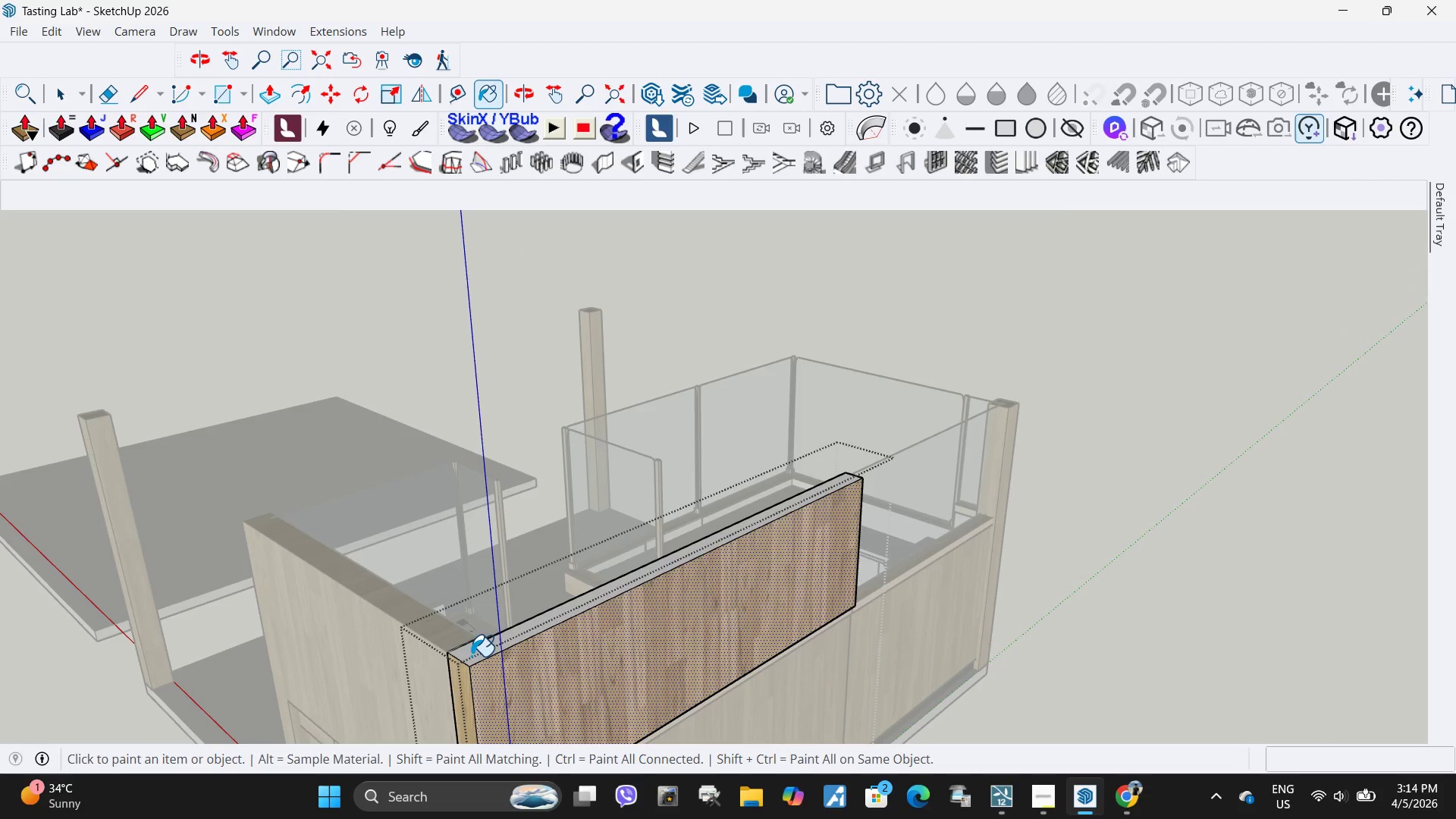 
left_click([463, 656])
 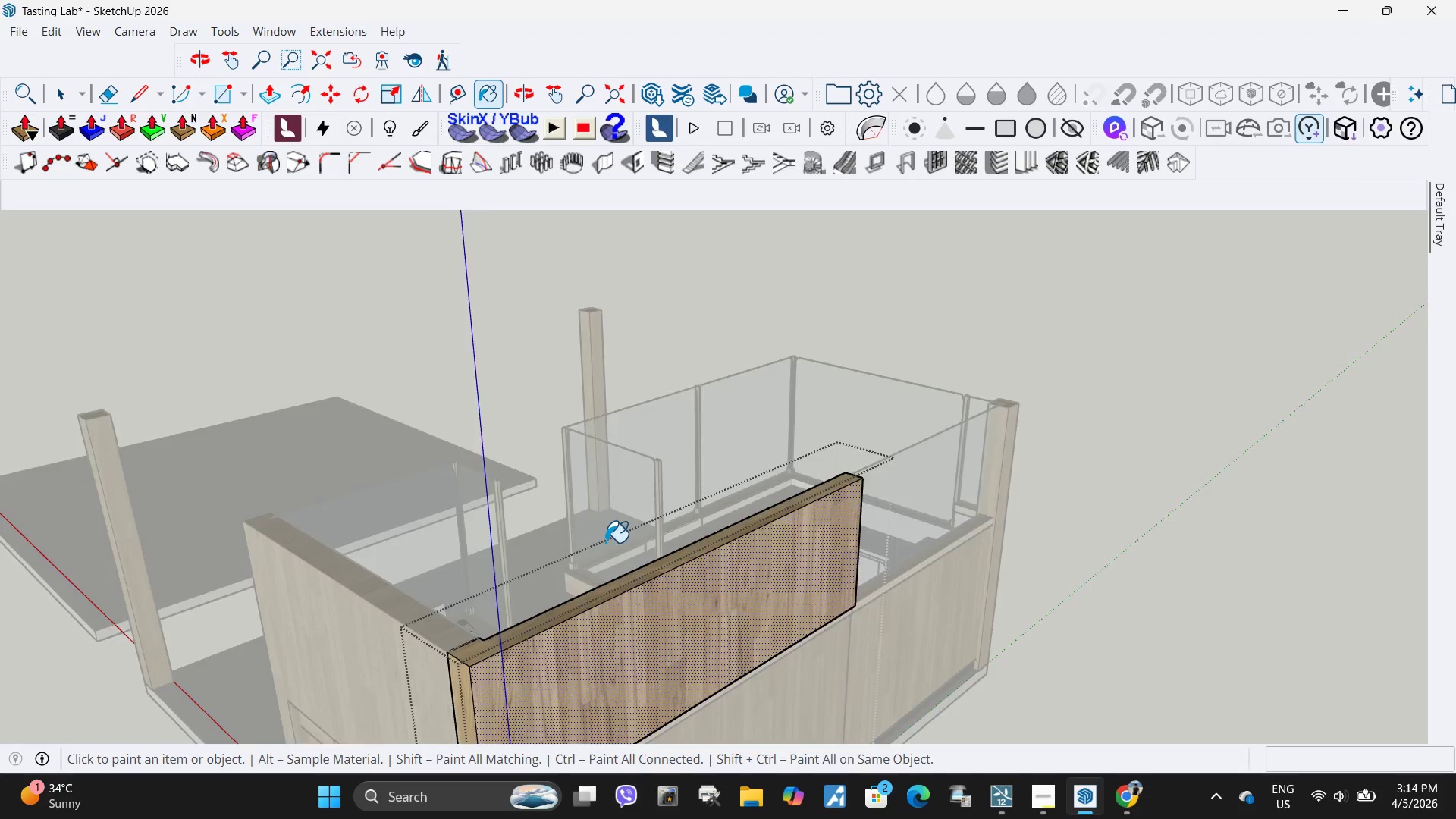 
key(Space)
 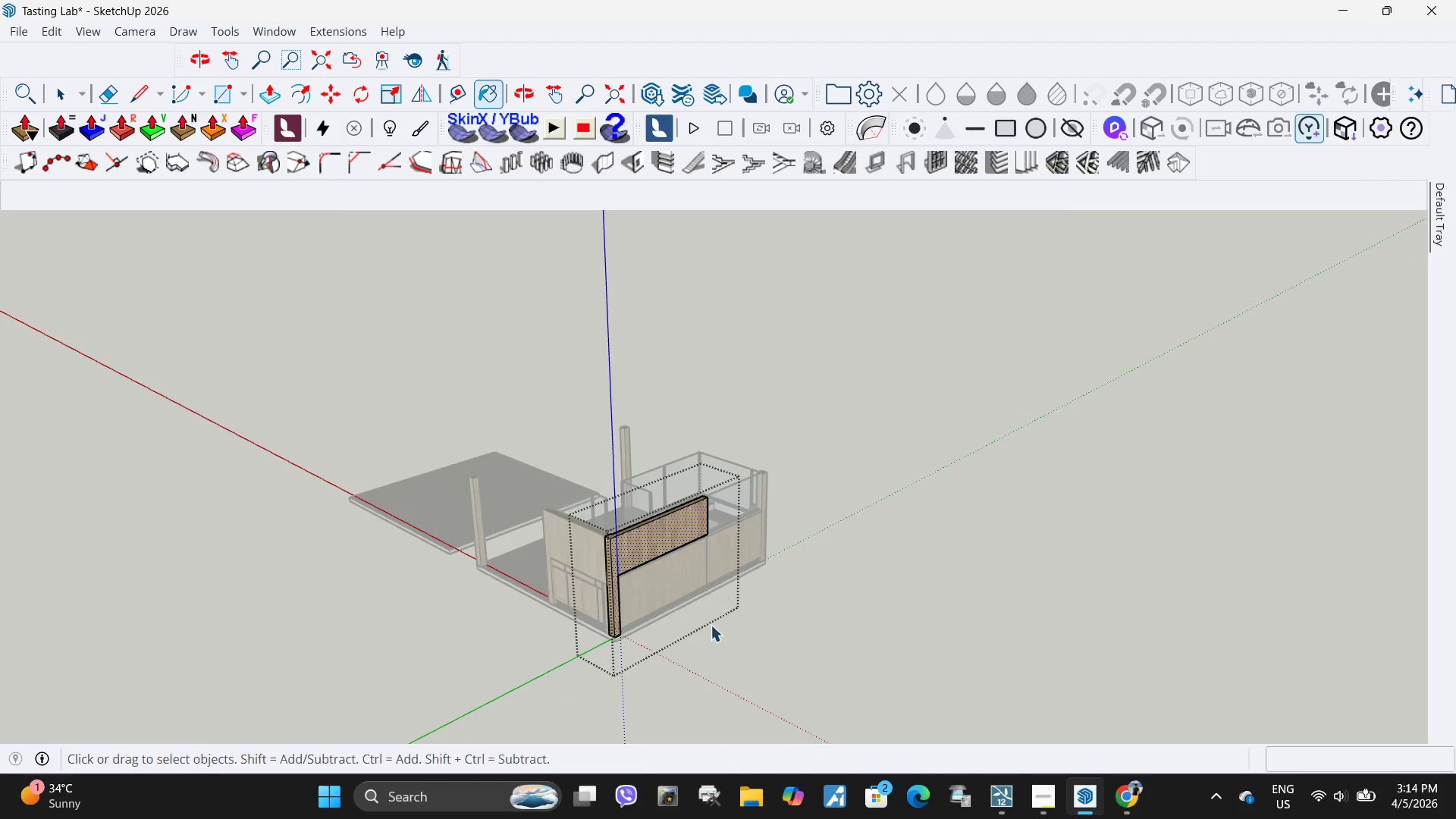 
key(Escape)
 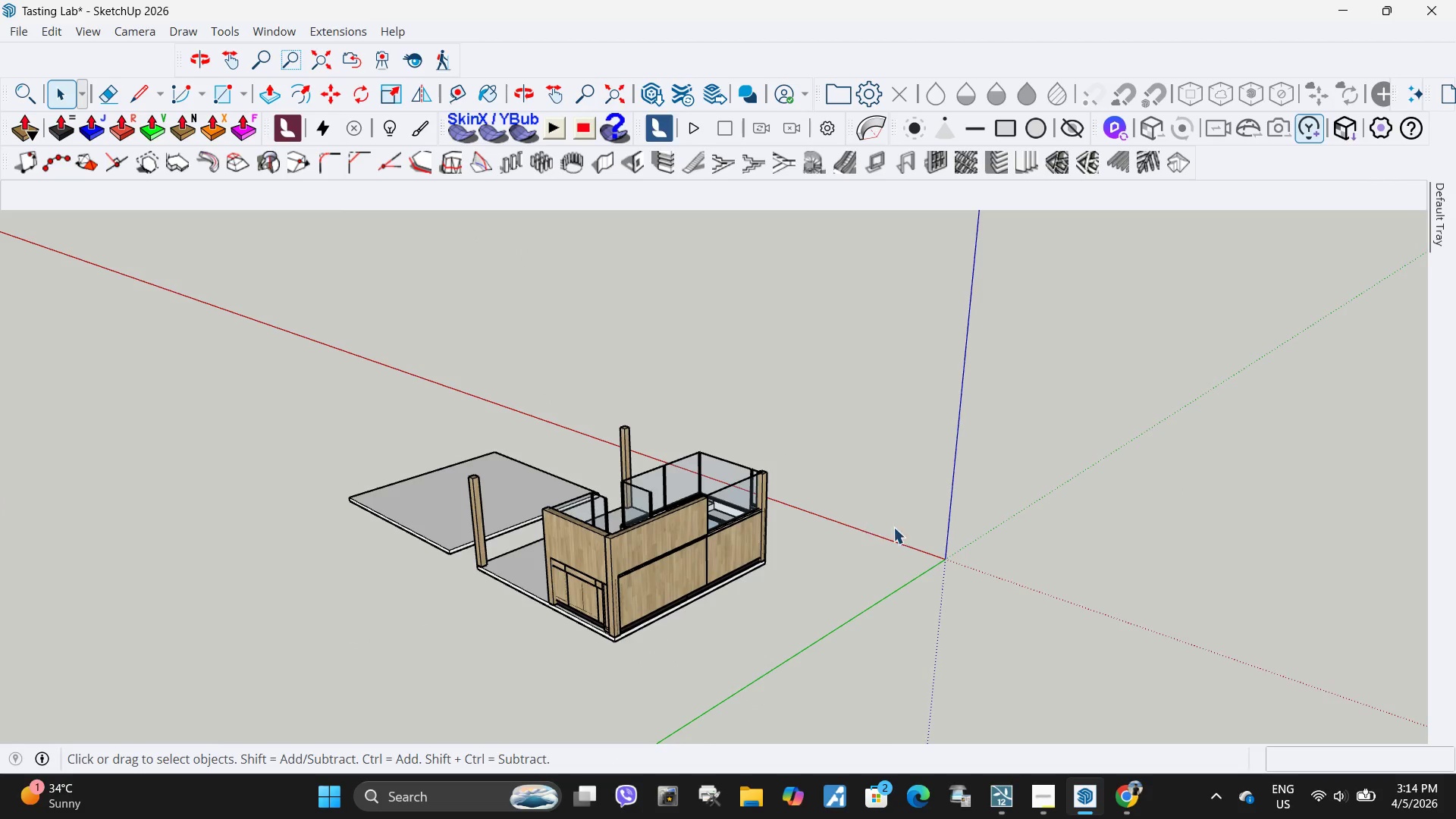 
scroll: coordinate [669, 488], scroll_direction: down, amount: 12.0
 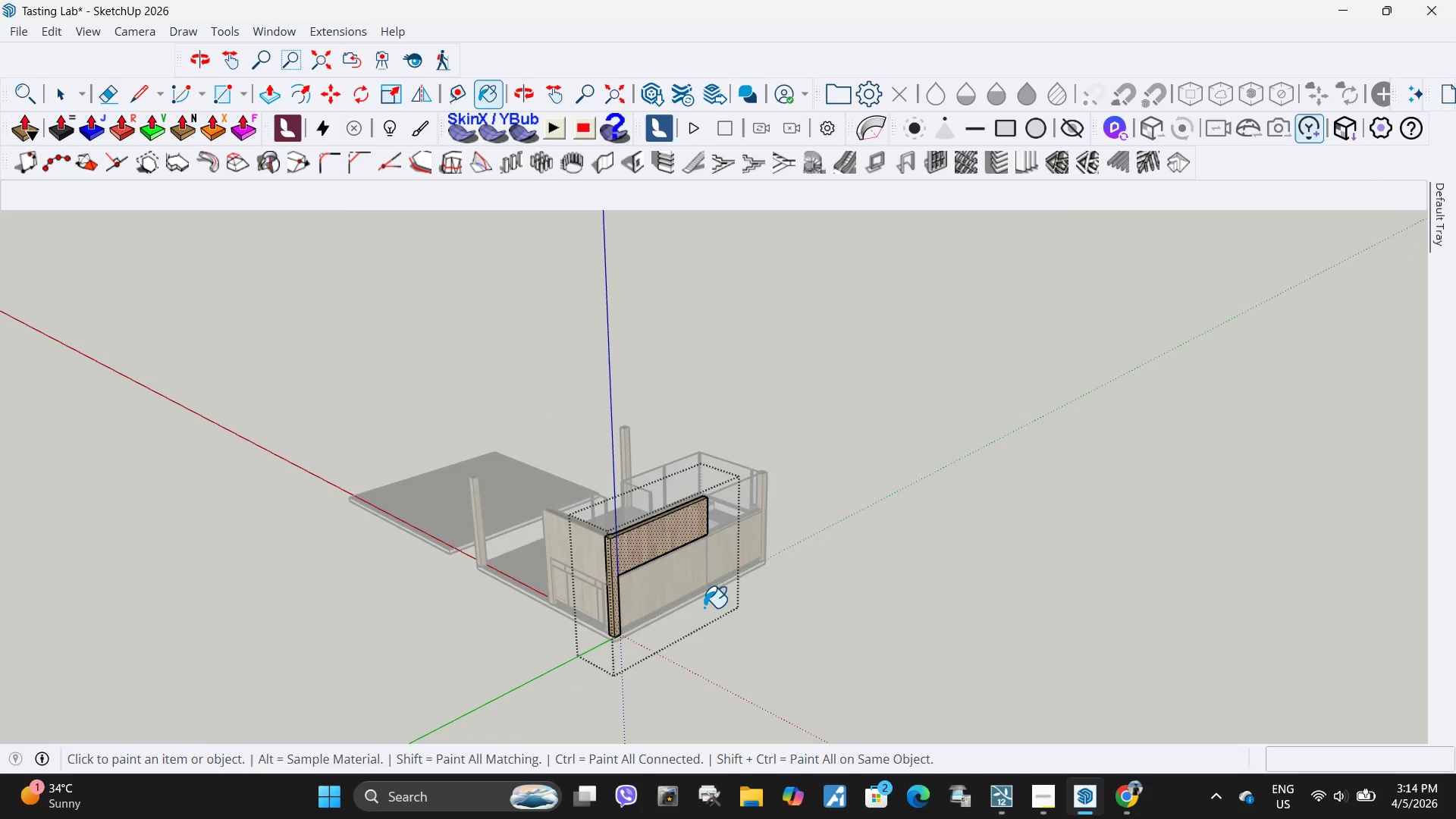 
key(Escape)
 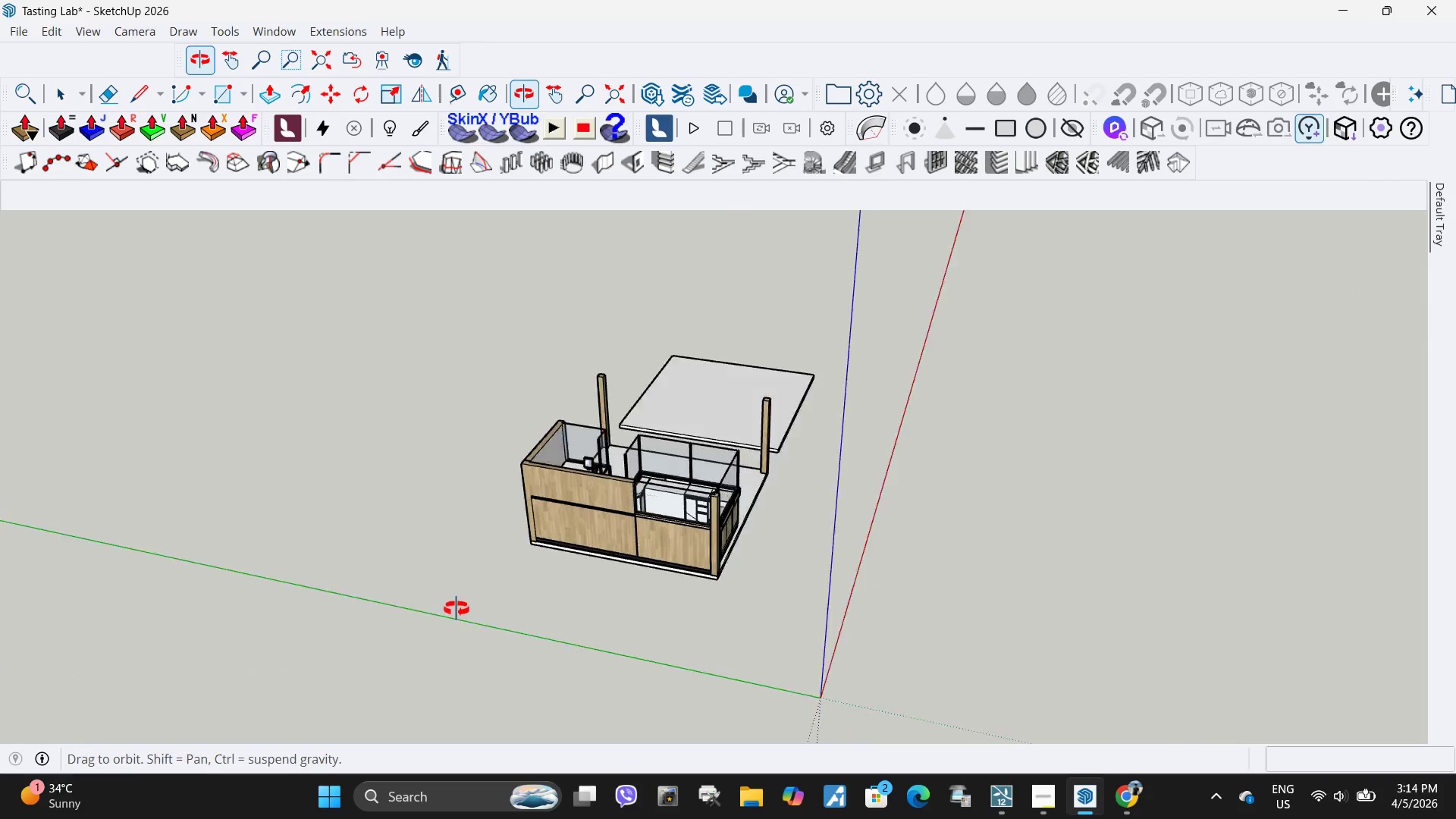 
scroll: coordinate [675, 463], scroll_direction: up, amount: 10.0
 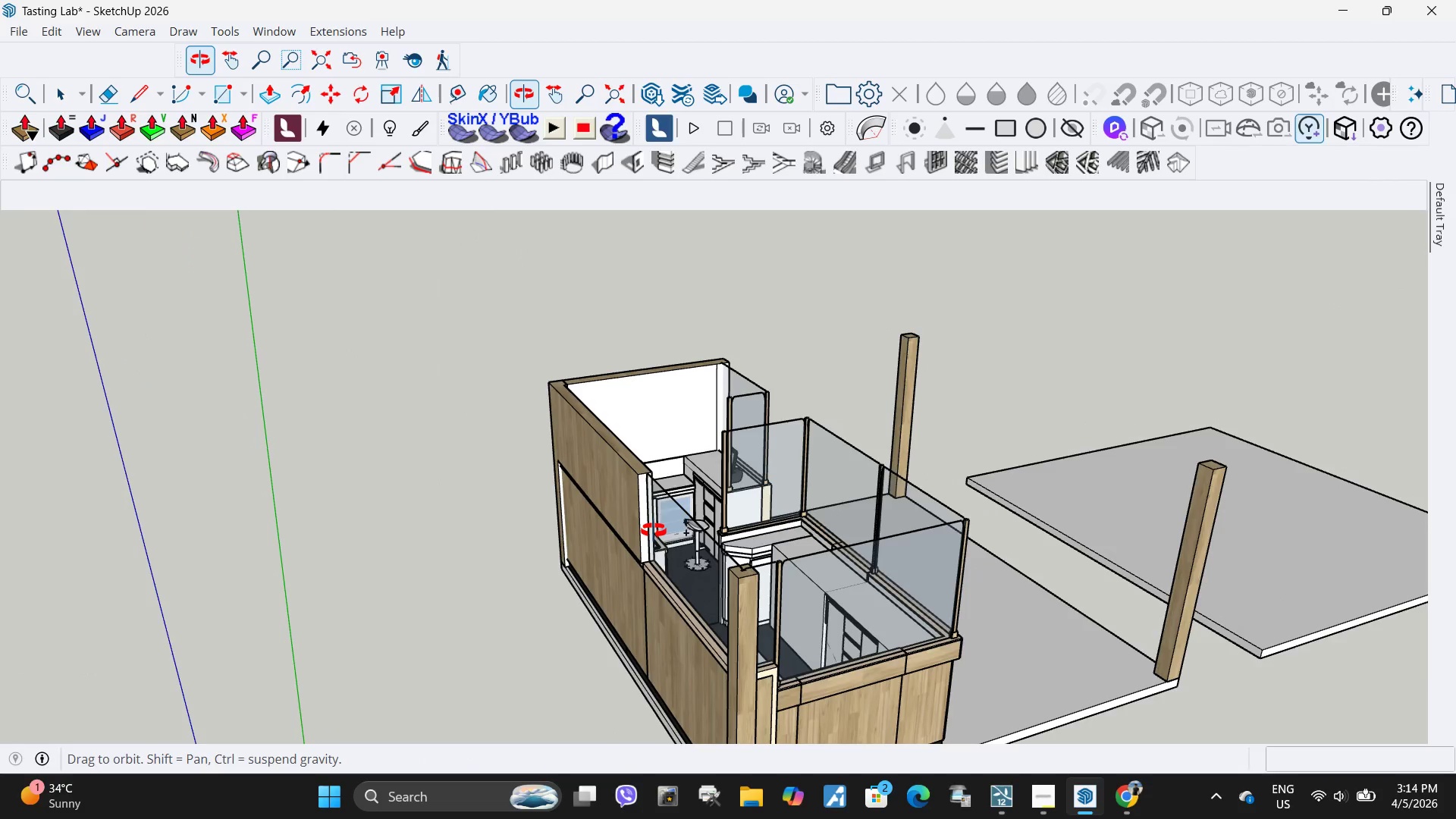 
double_click([637, 434])
 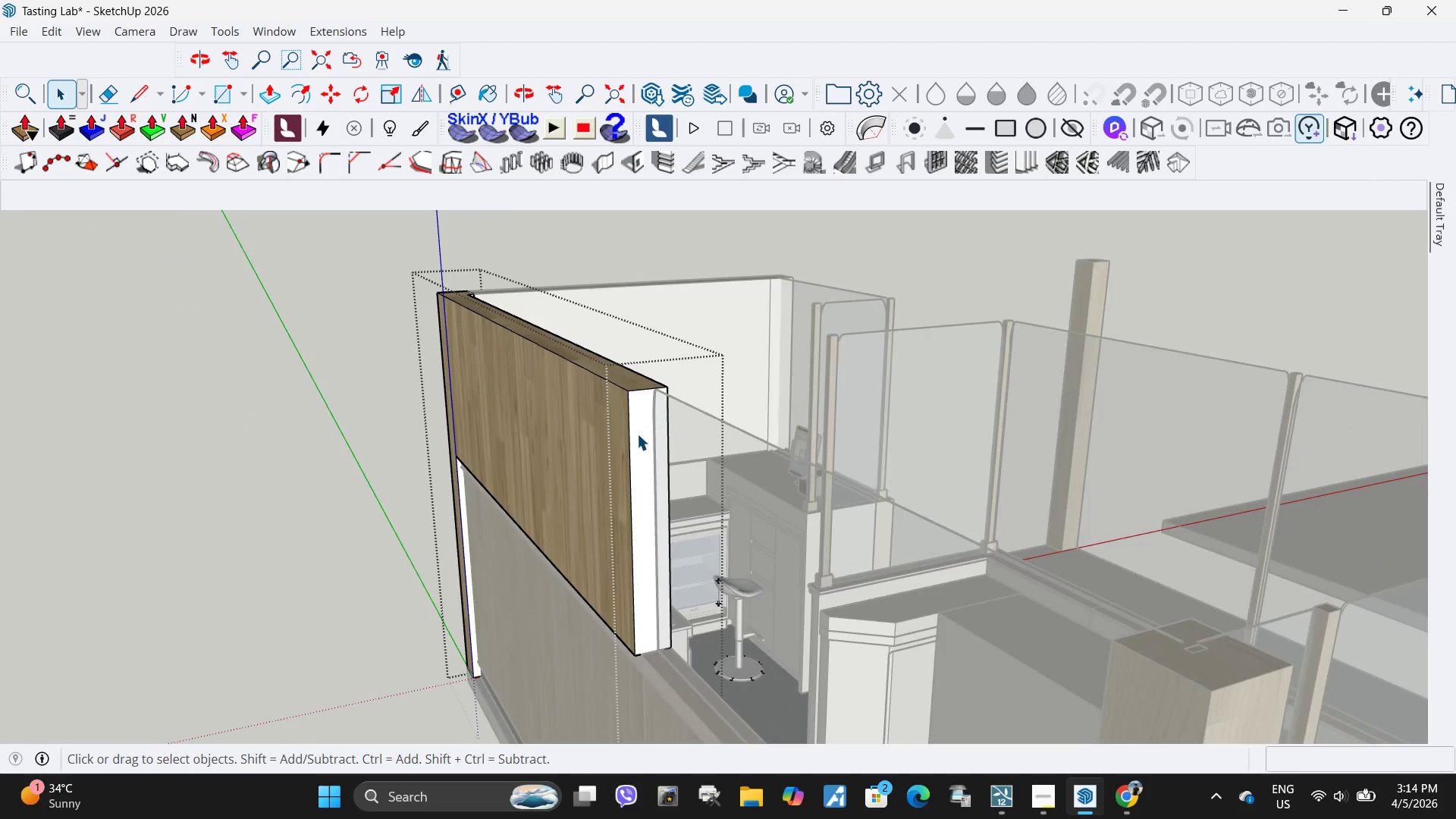 
scroll: coordinate [657, 404], scroll_direction: up, amount: 10.0
 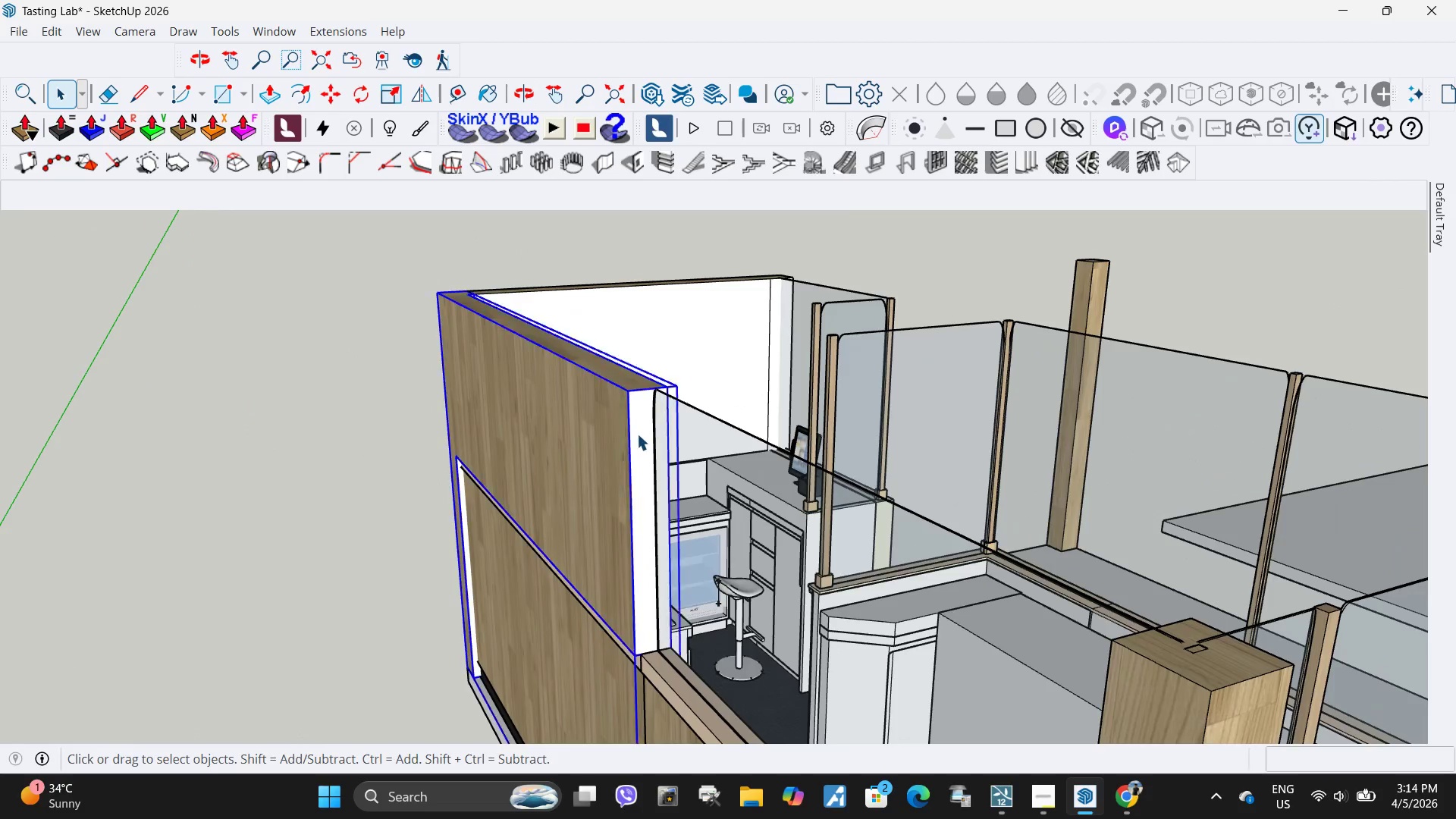 
triple_click([637, 434])
 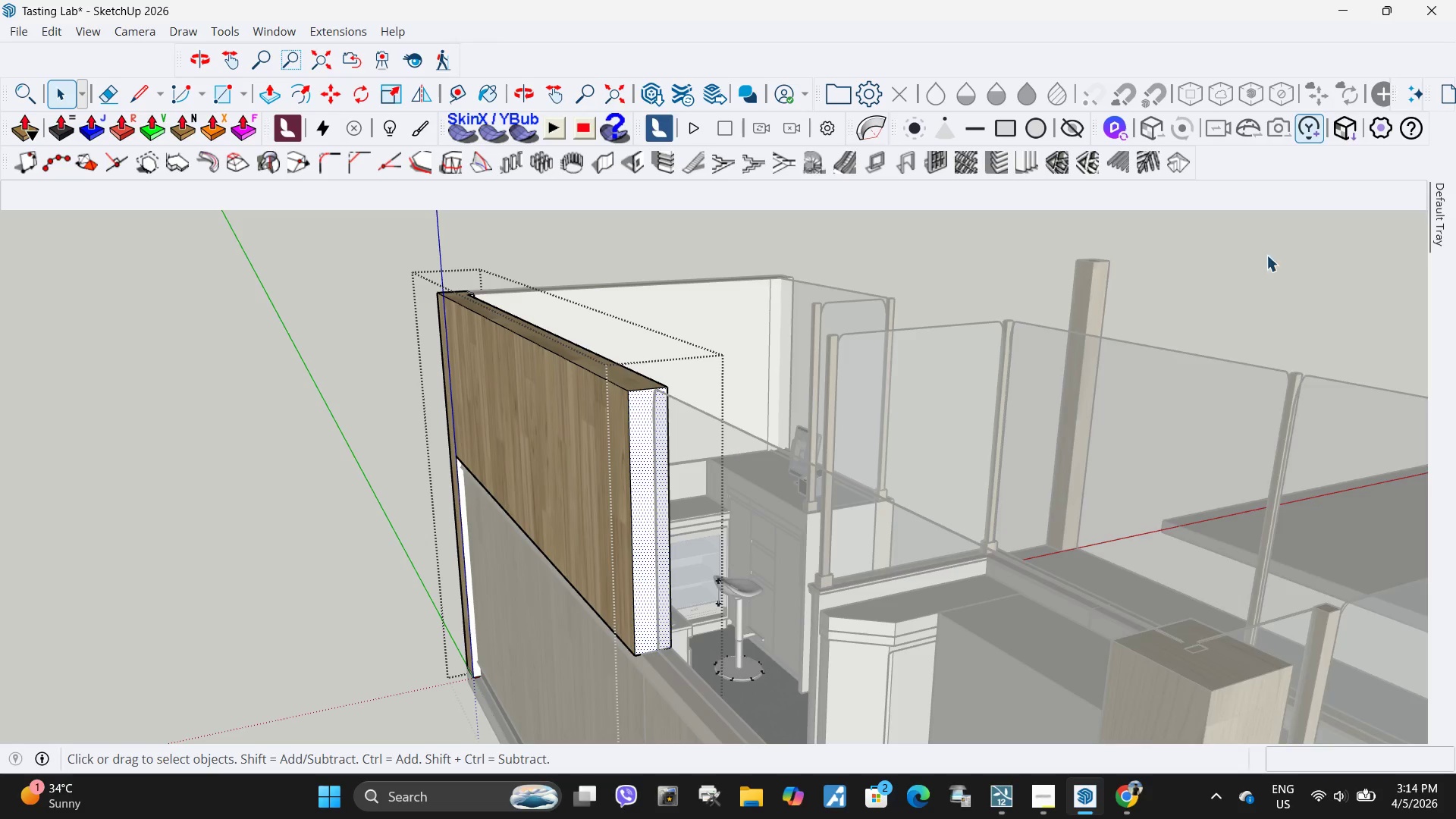 
left_click([1238, 369])
 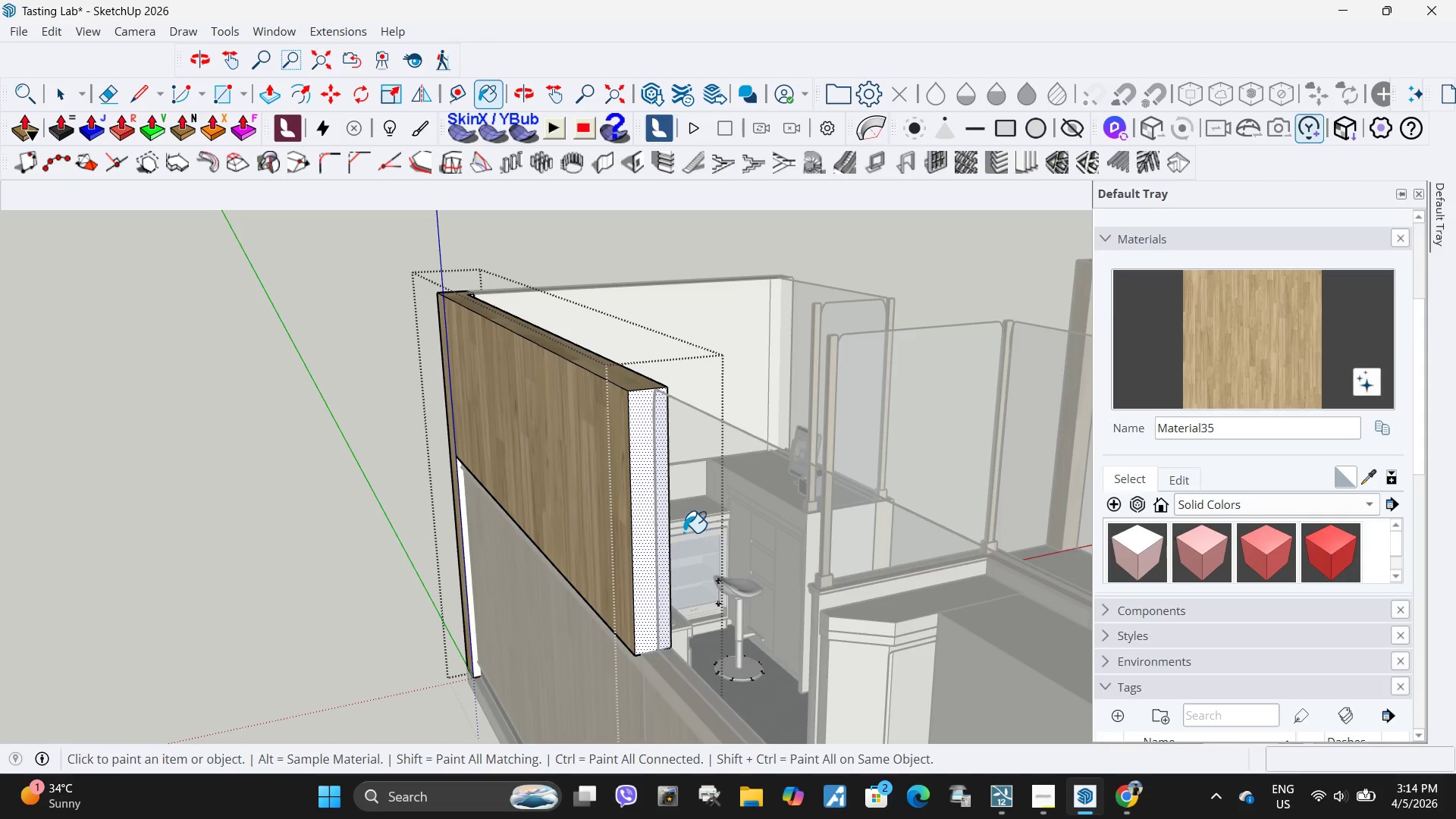 
left_click([645, 527])
 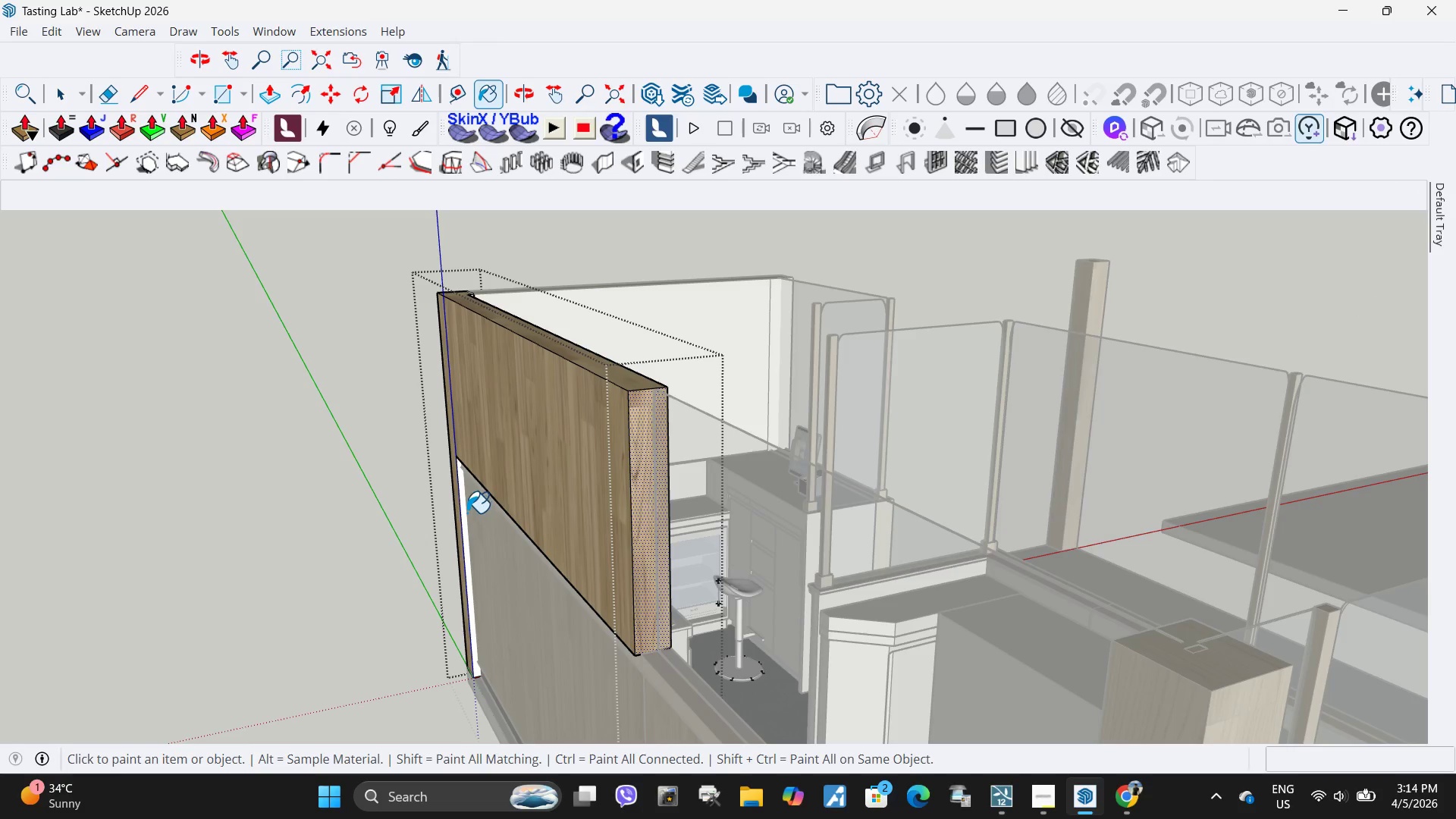 
left_click([460, 513])
 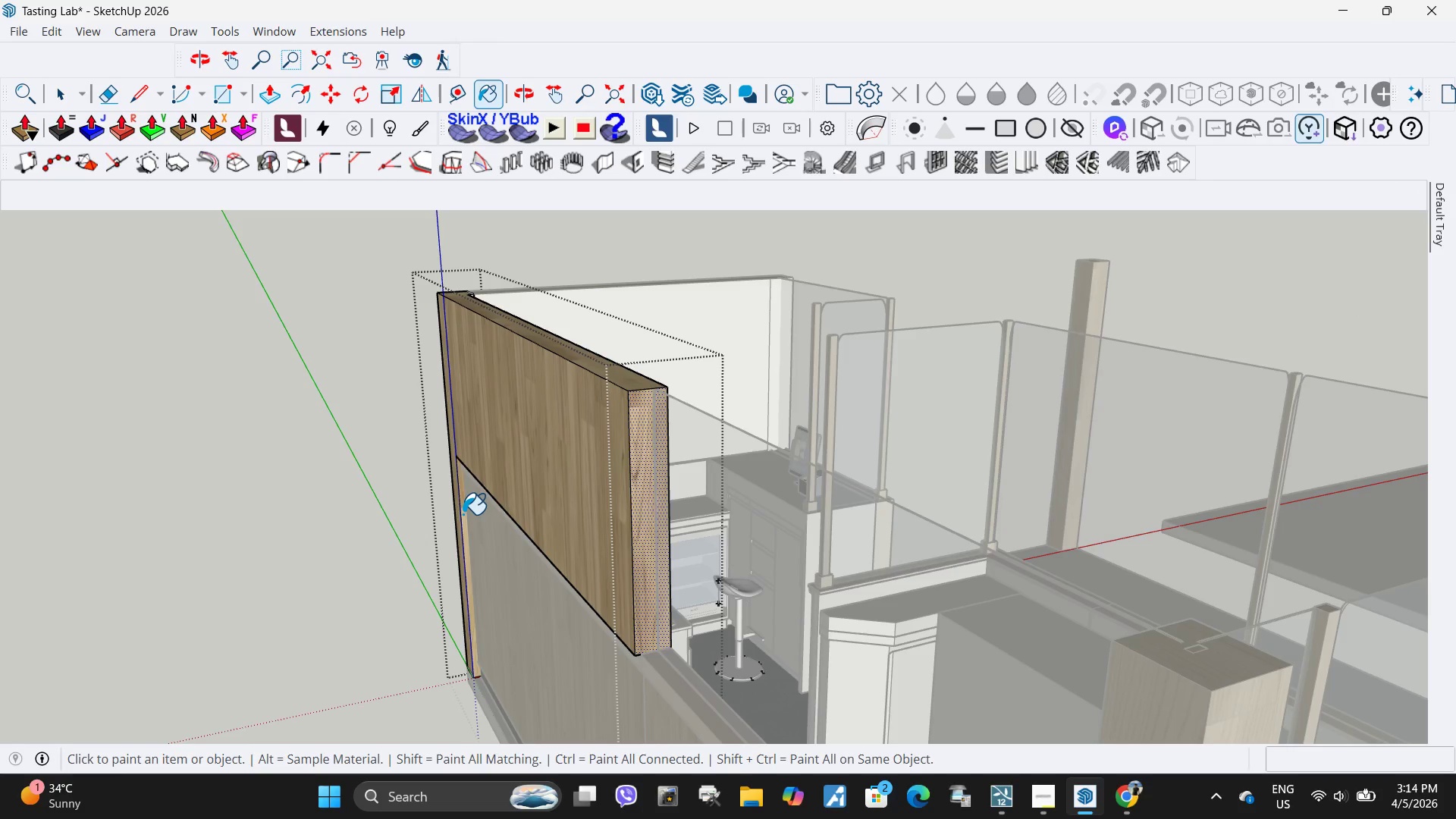 
triple_click([463, 514])
 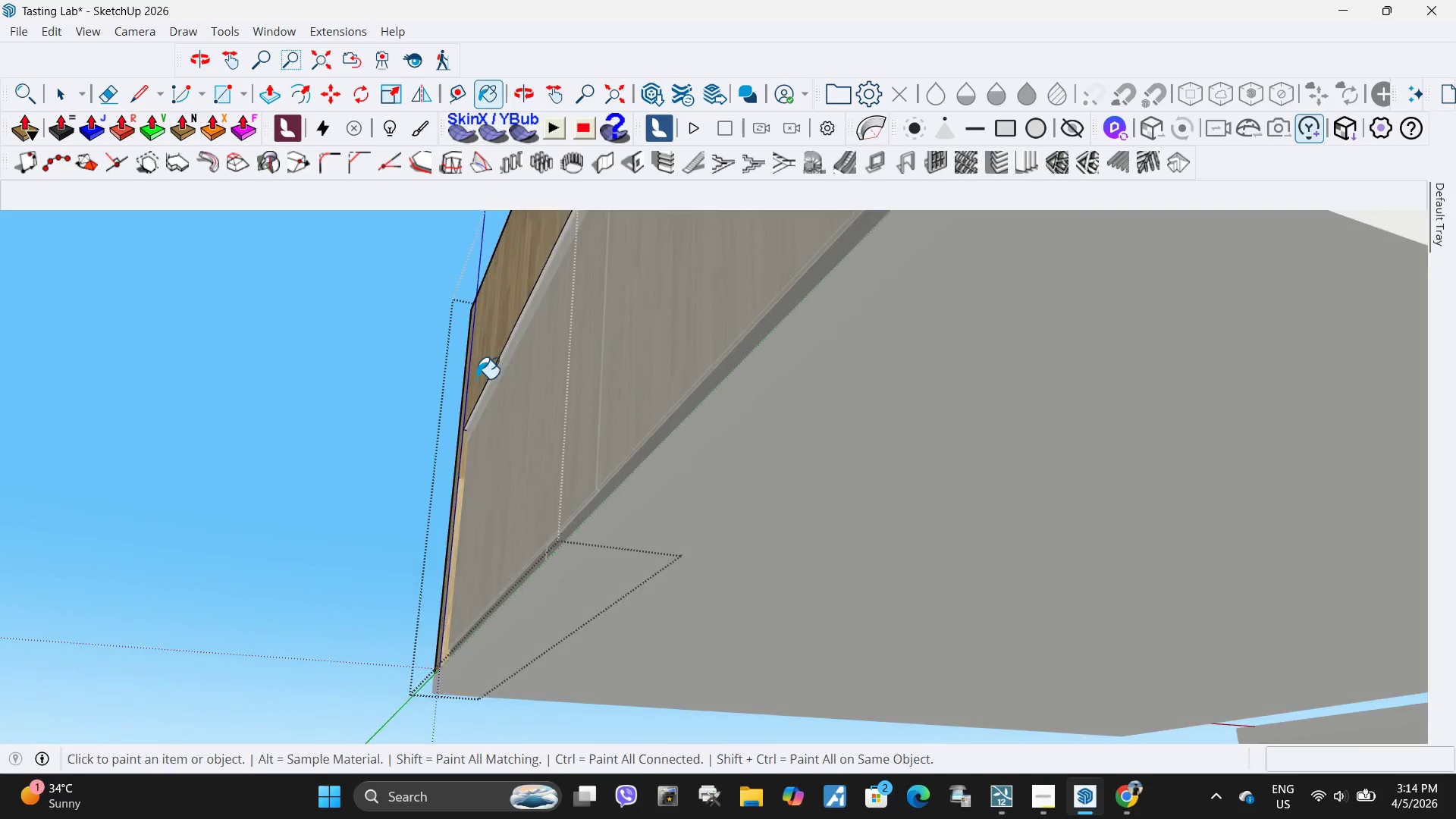 
scroll: coordinate [479, 410], scroll_direction: up, amount: 8.0
 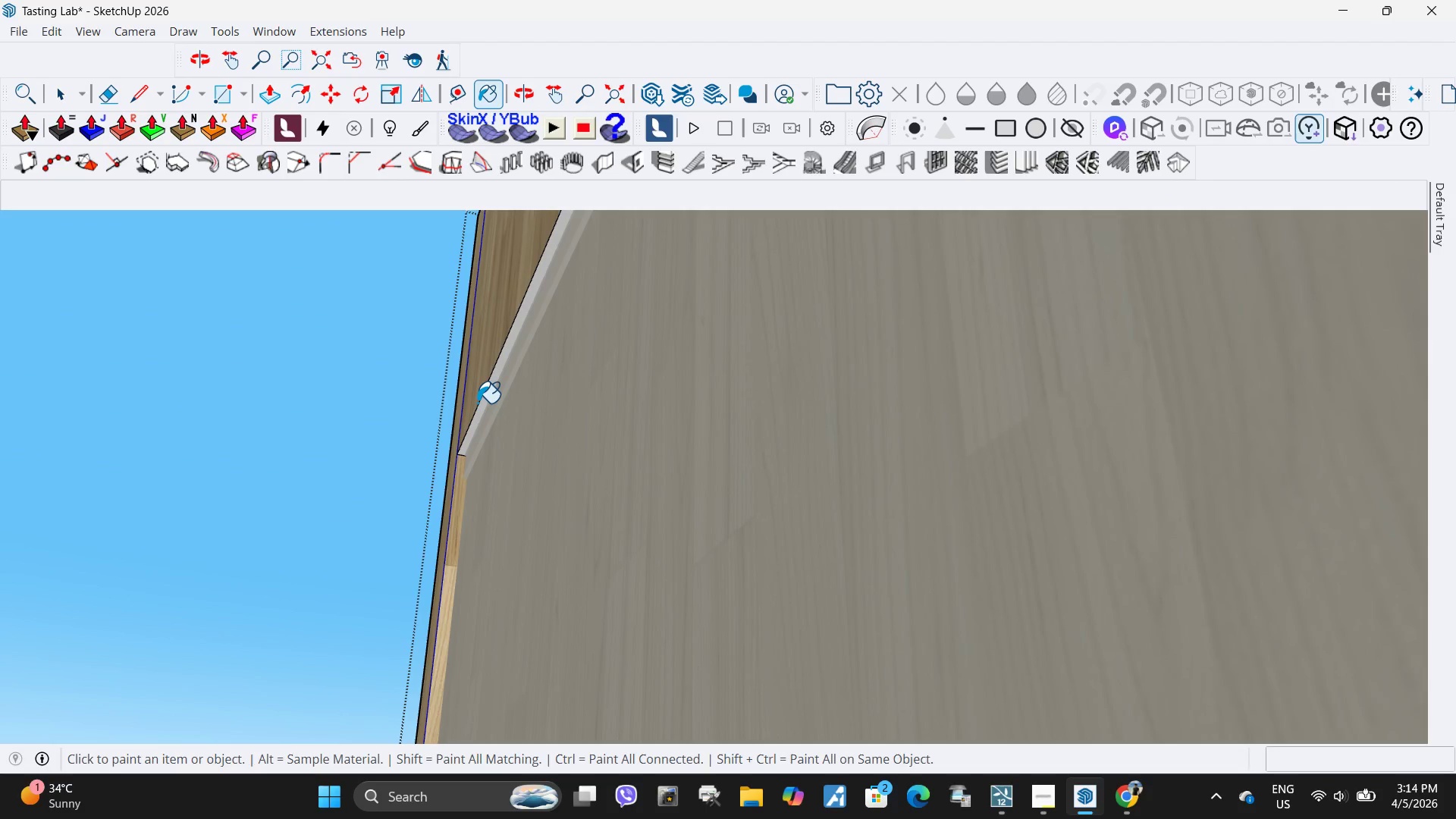 
left_click([477, 403])
 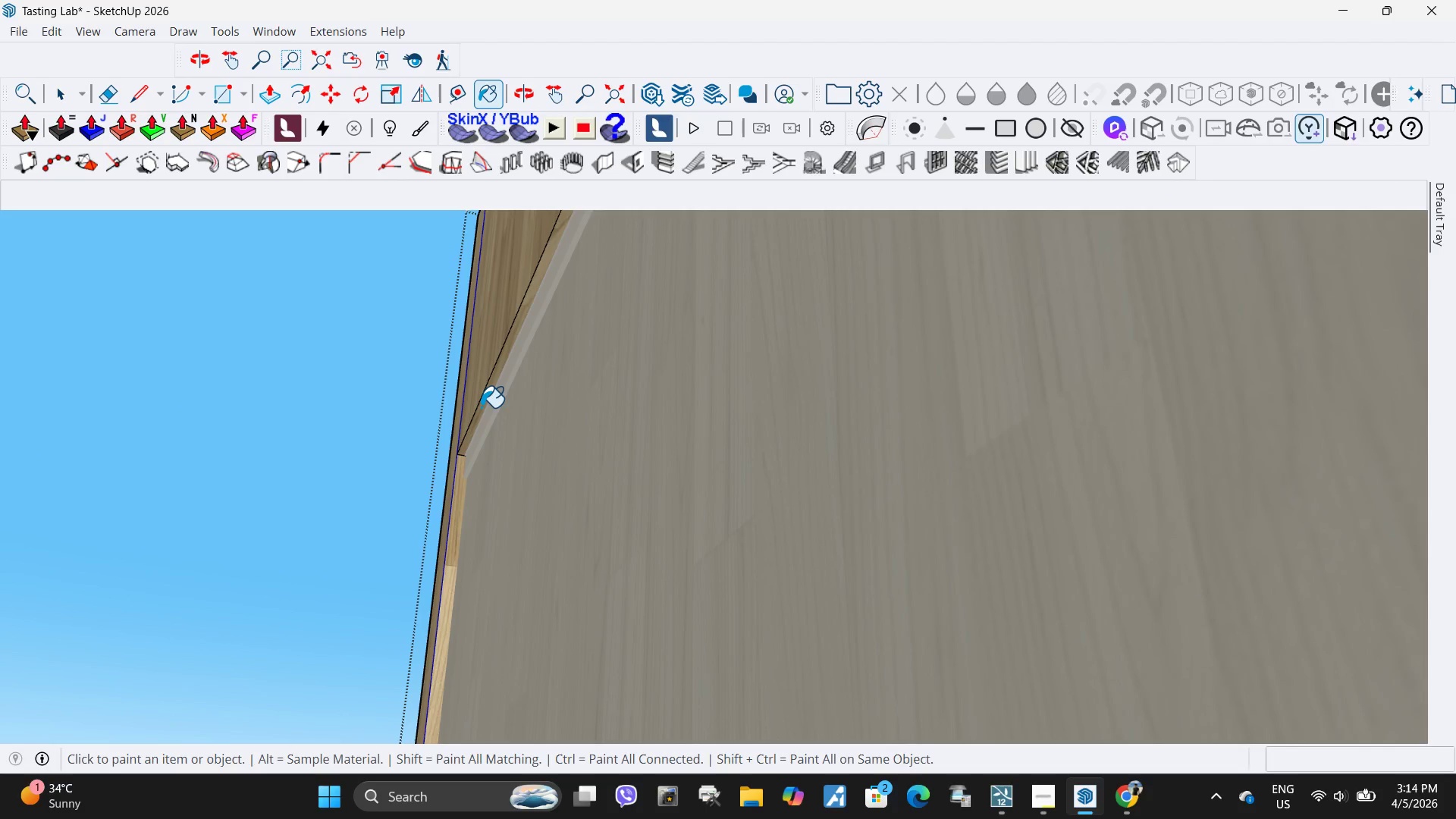 
scroll: coordinate [507, 426], scroll_direction: down, amount: 11.0
 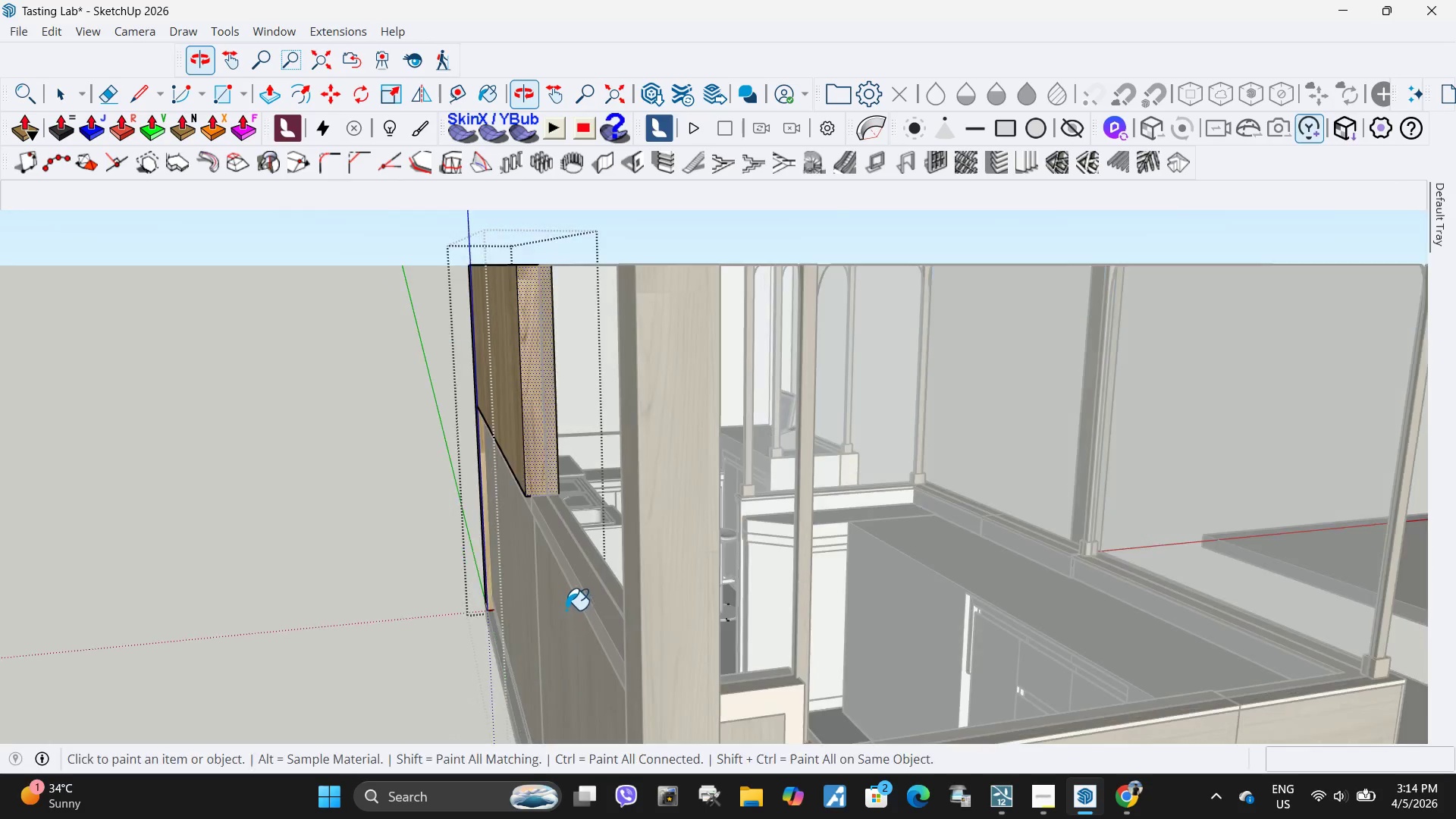 
key(Space)
 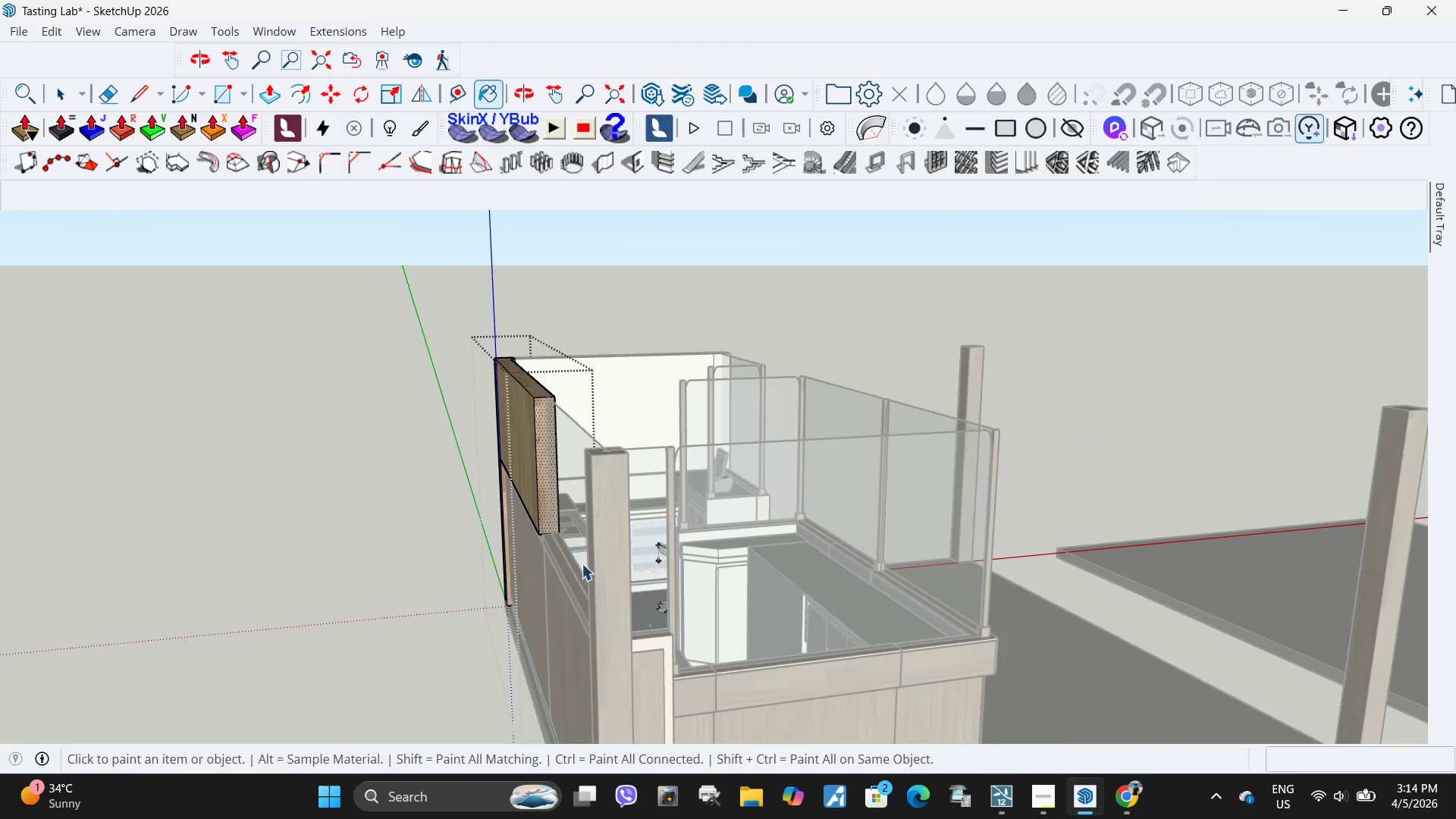 
key(Escape)
 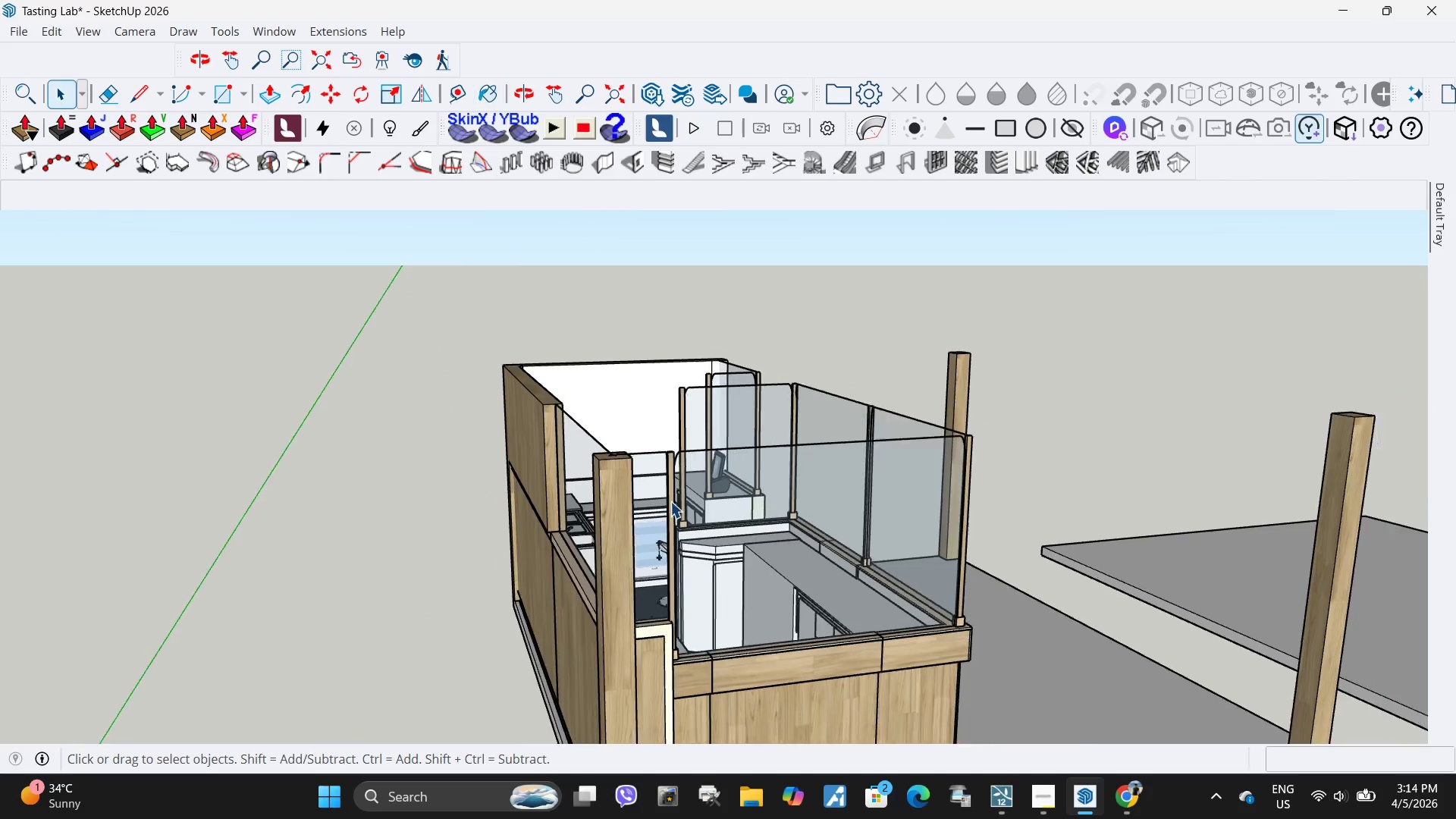 
key(Escape)
 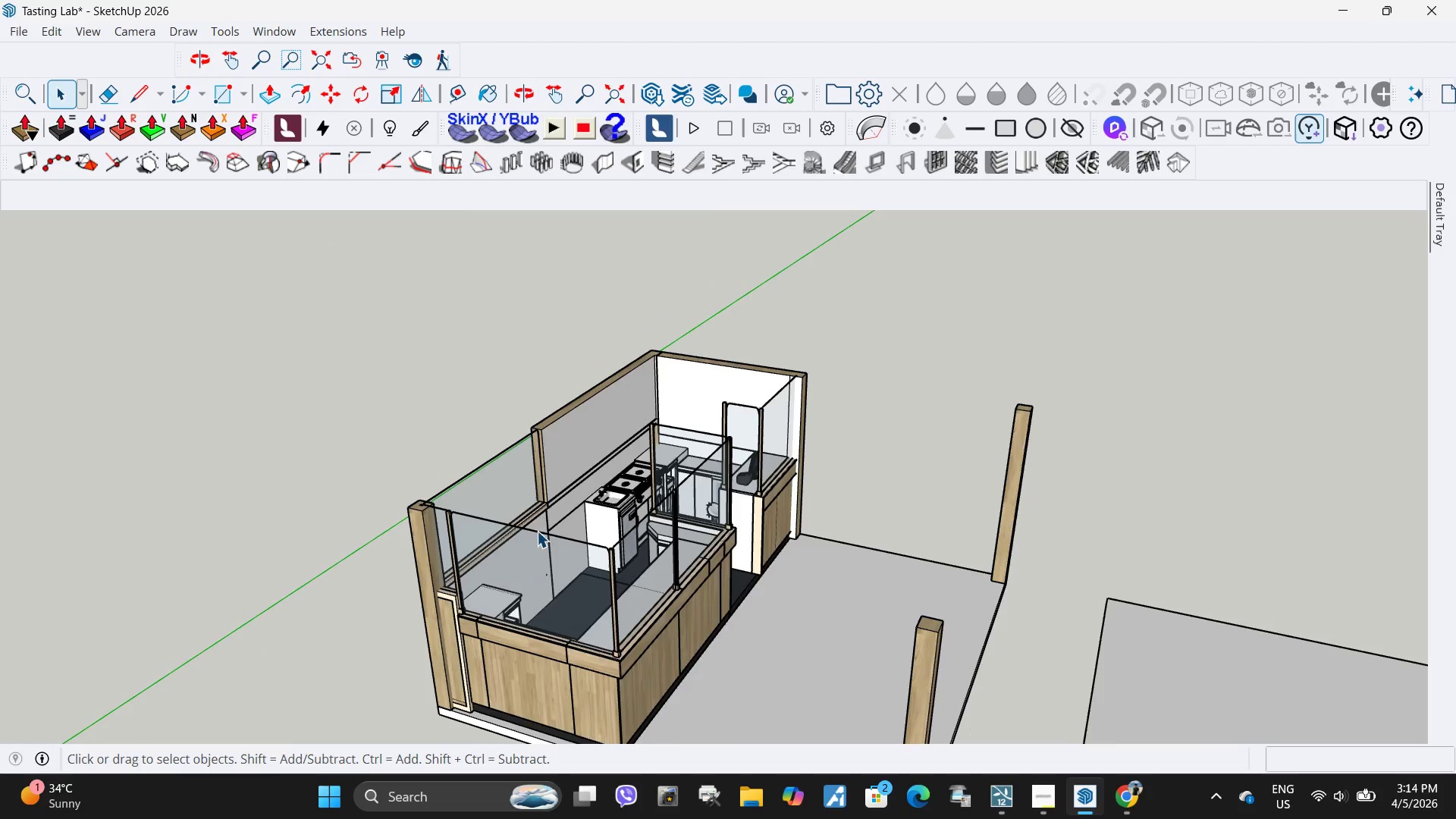 
scroll: coordinate [670, 501], scroll_direction: down, amount: 12.0
 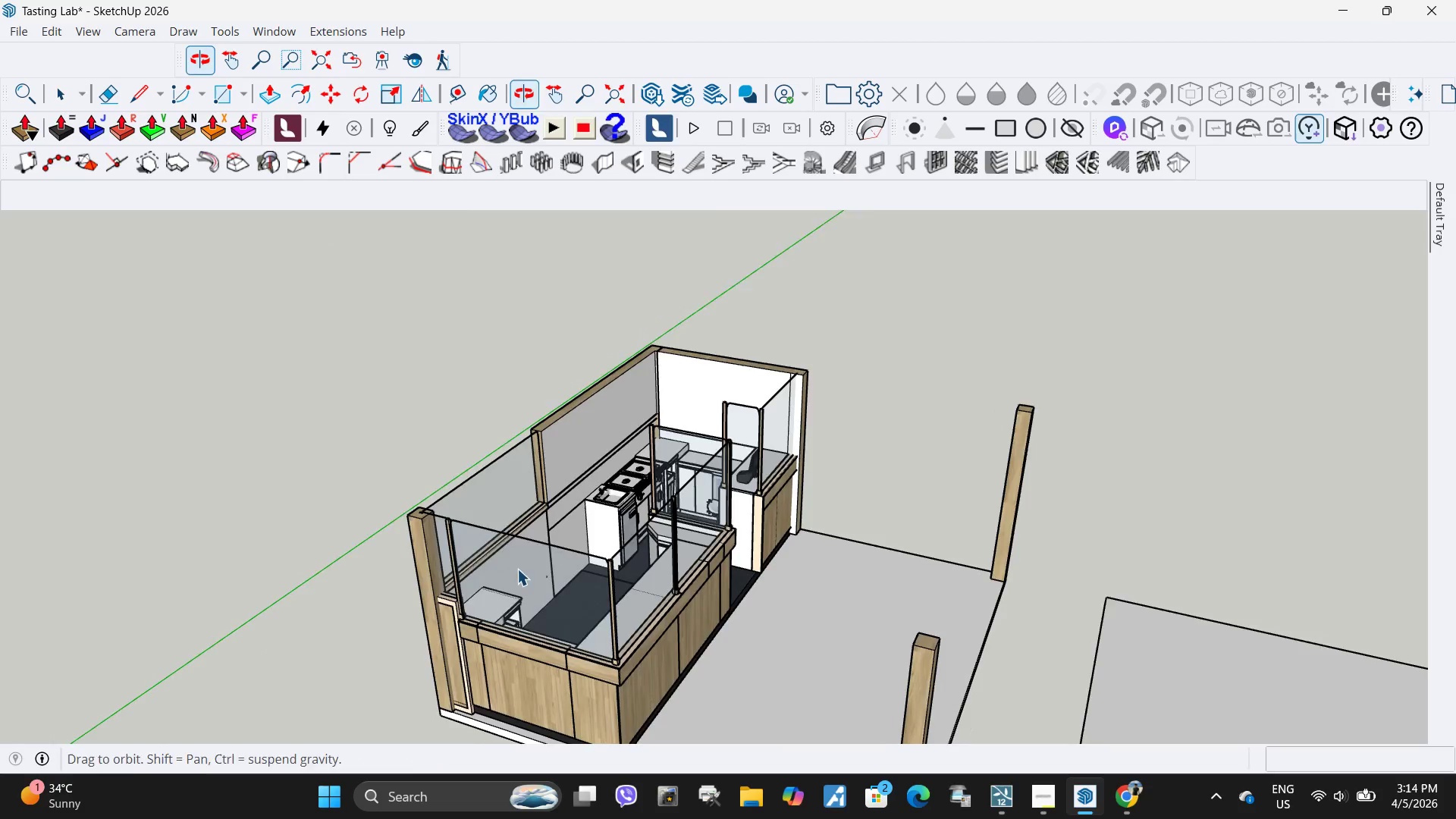 
scroll: coordinate [591, 362], scroll_direction: up, amount: 9.0
 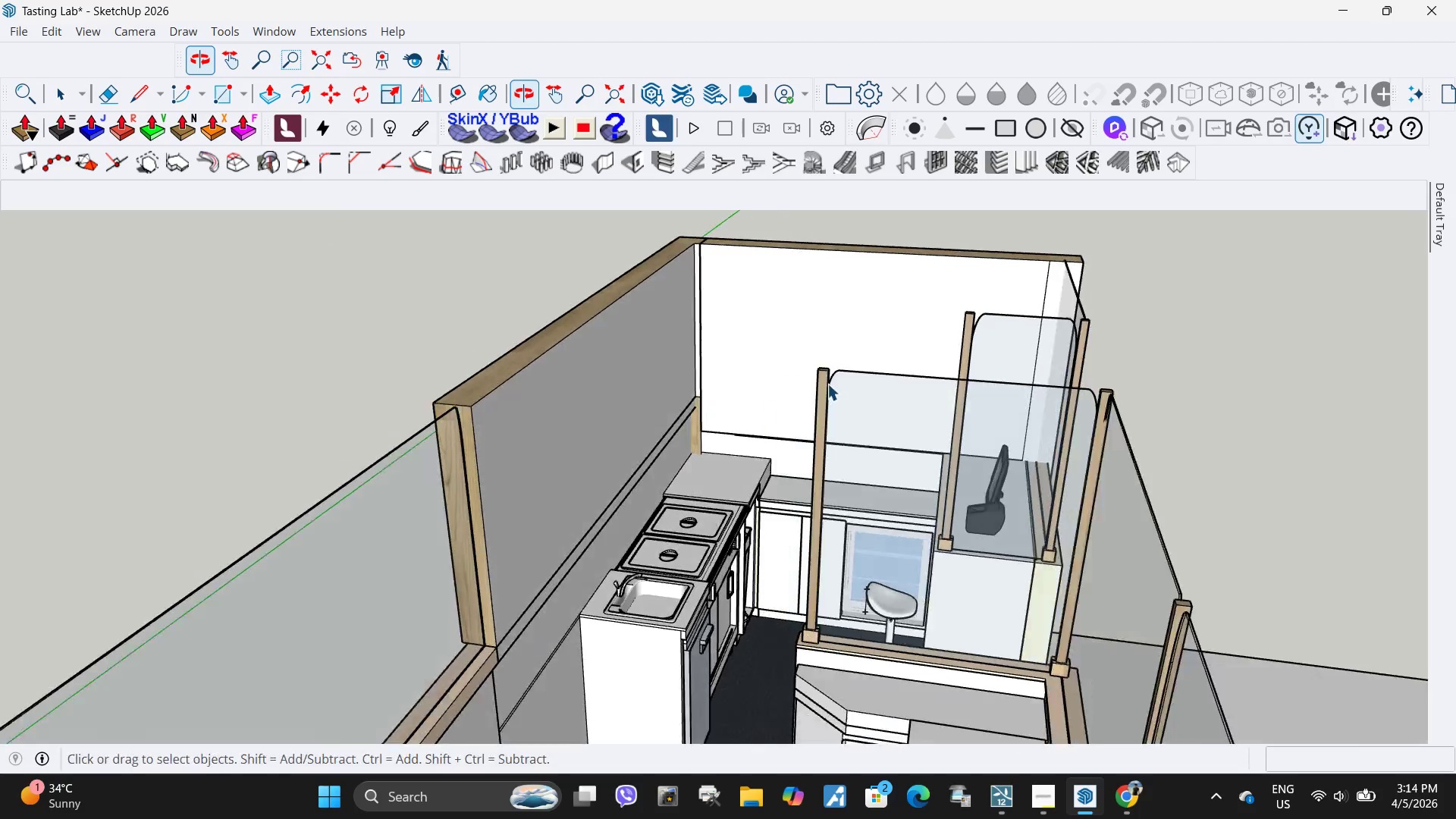 
scroll: coordinate [824, 388], scroll_direction: down, amount: 9.0
 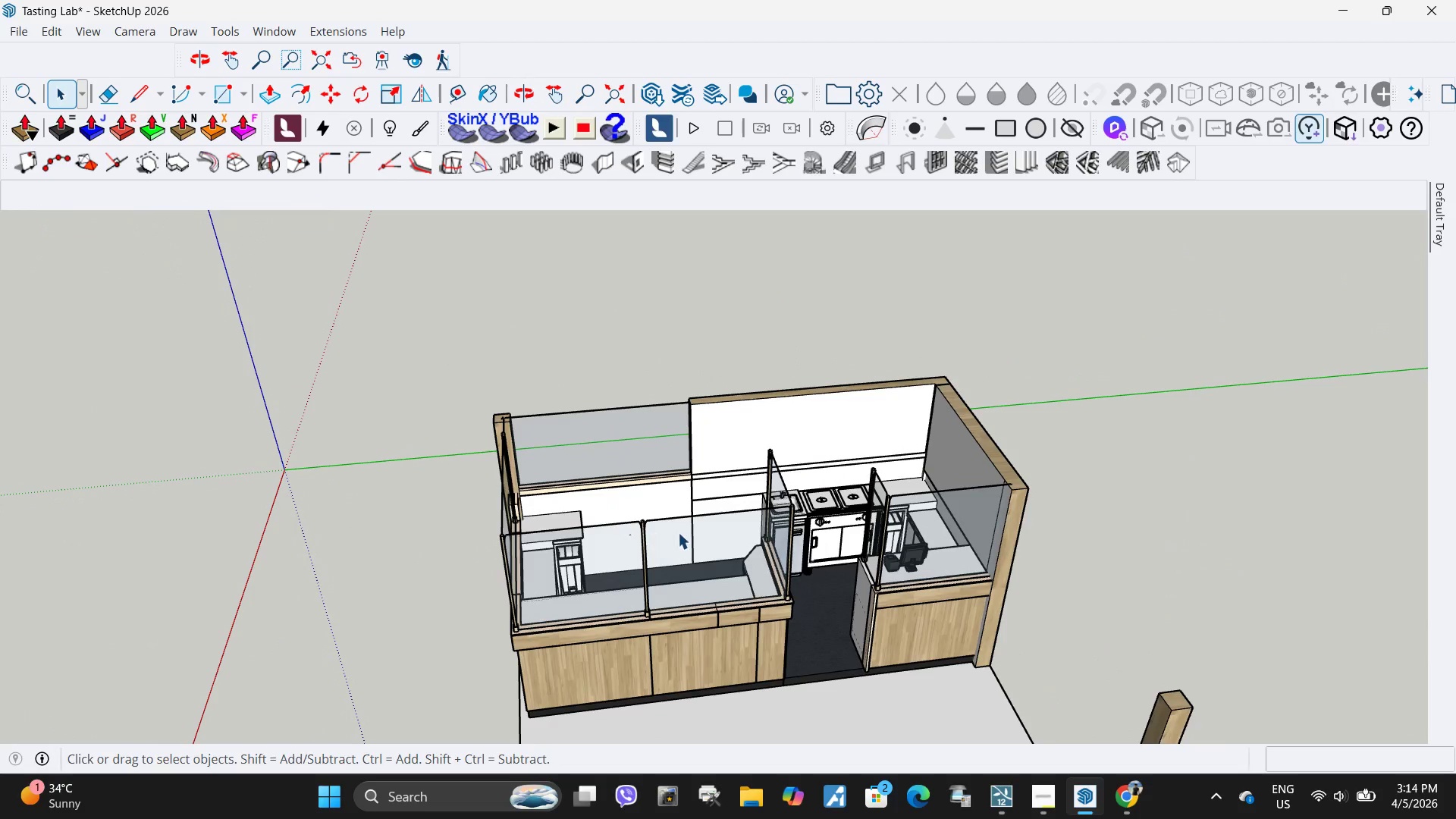 
double_click([652, 403])
 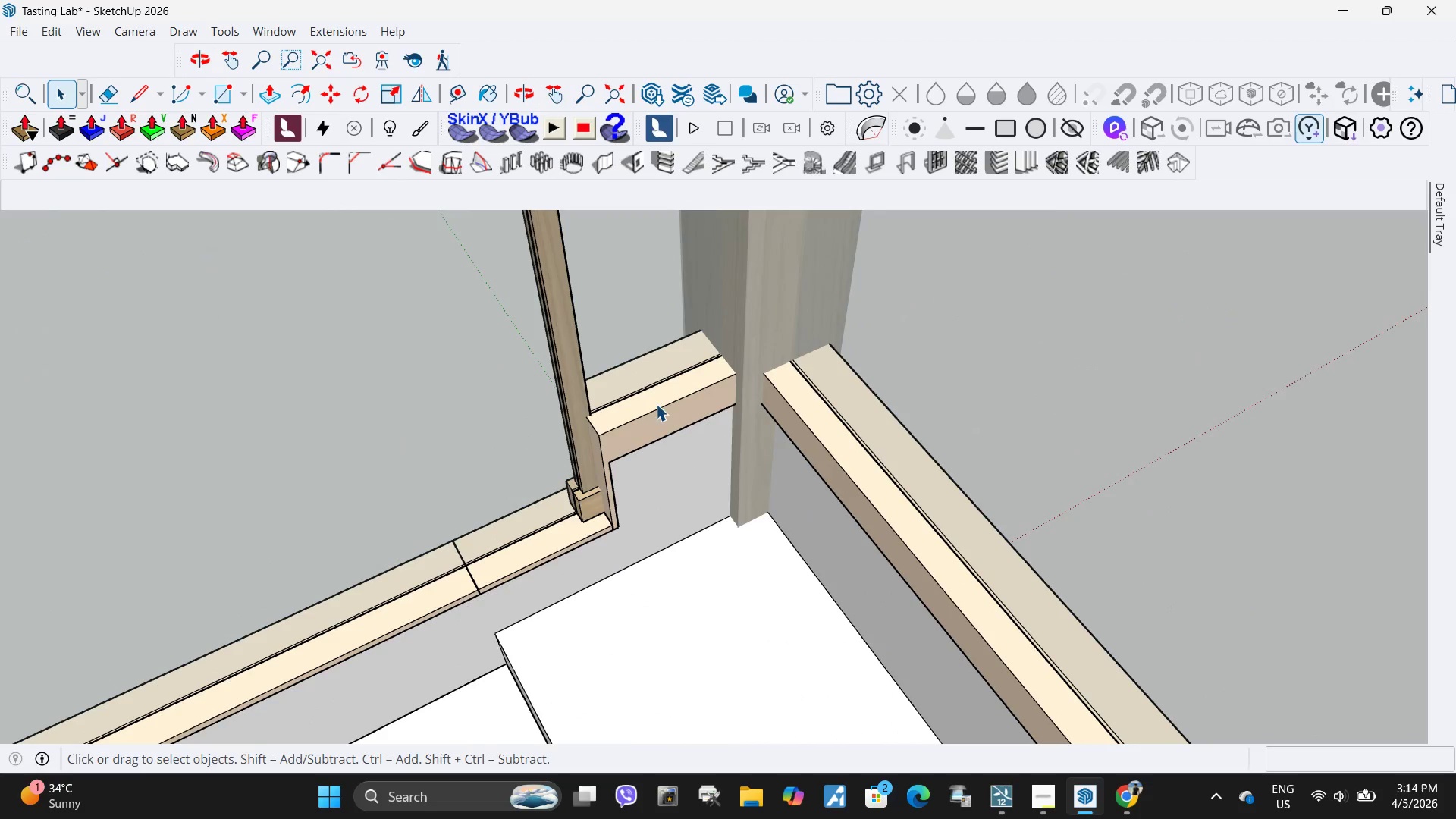 
scroll: coordinate [652, 403], scroll_direction: up, amount: 22.0
 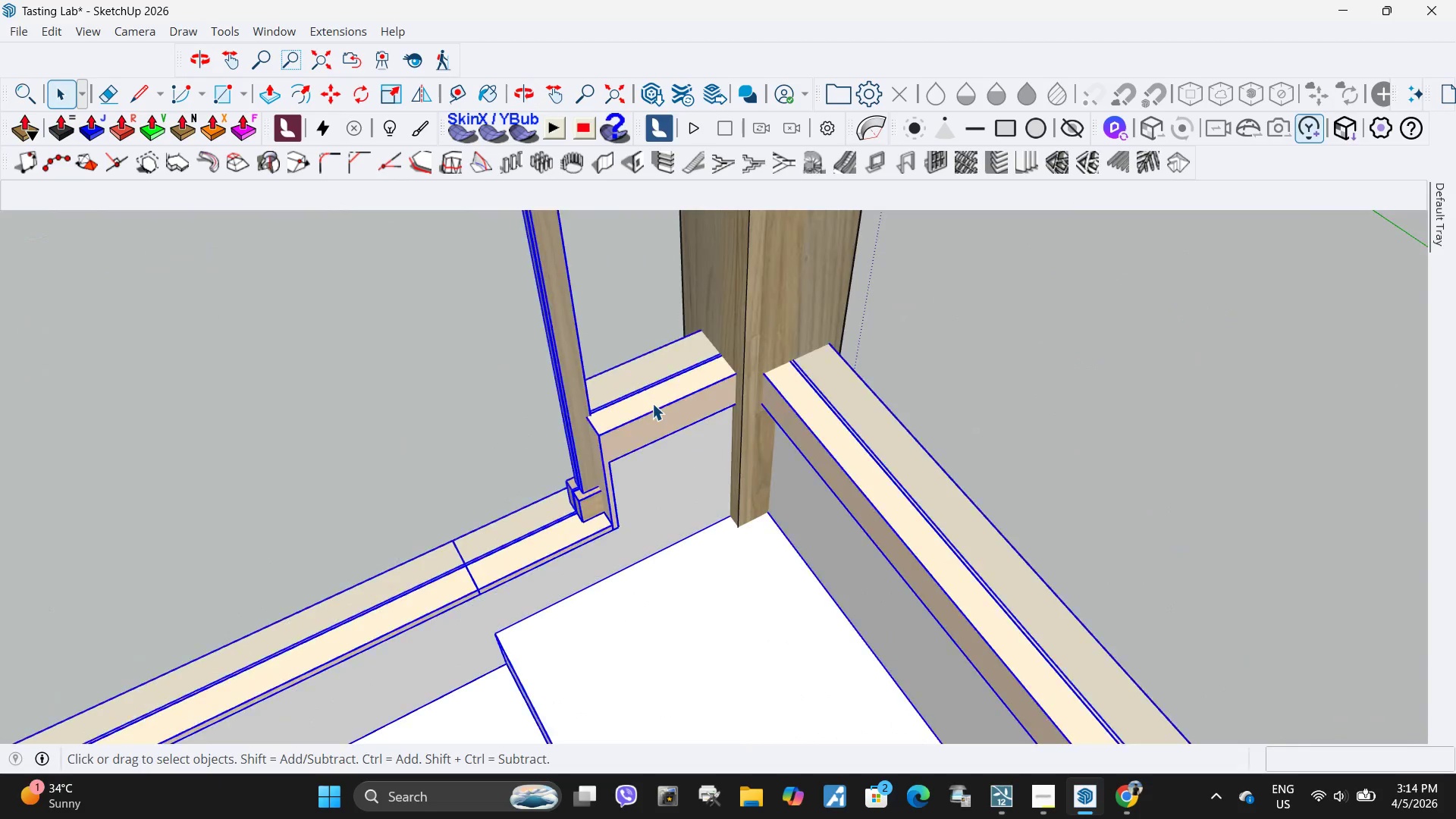 
triple_click([657, 405])
 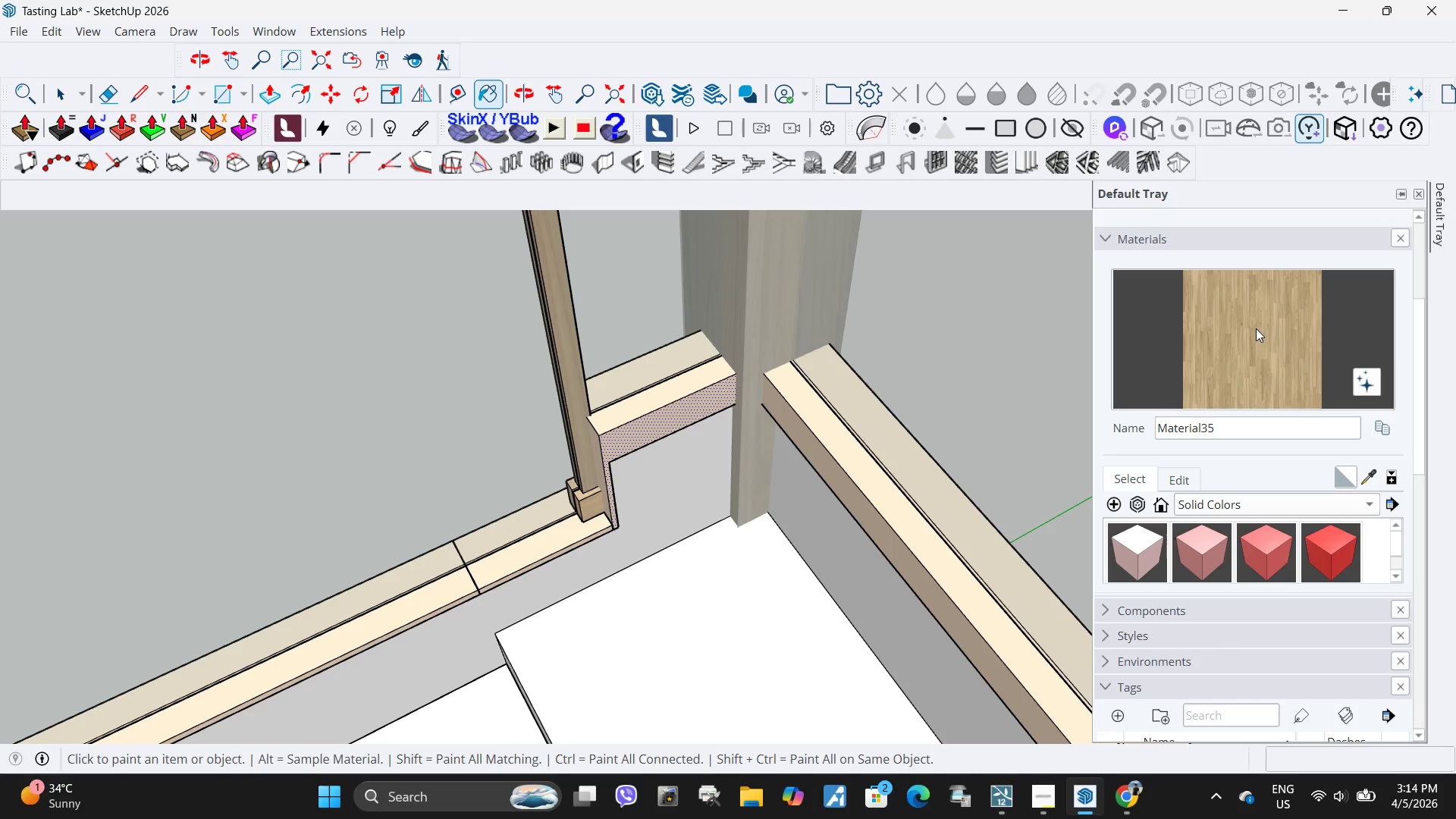 
double_click([827, 416])
 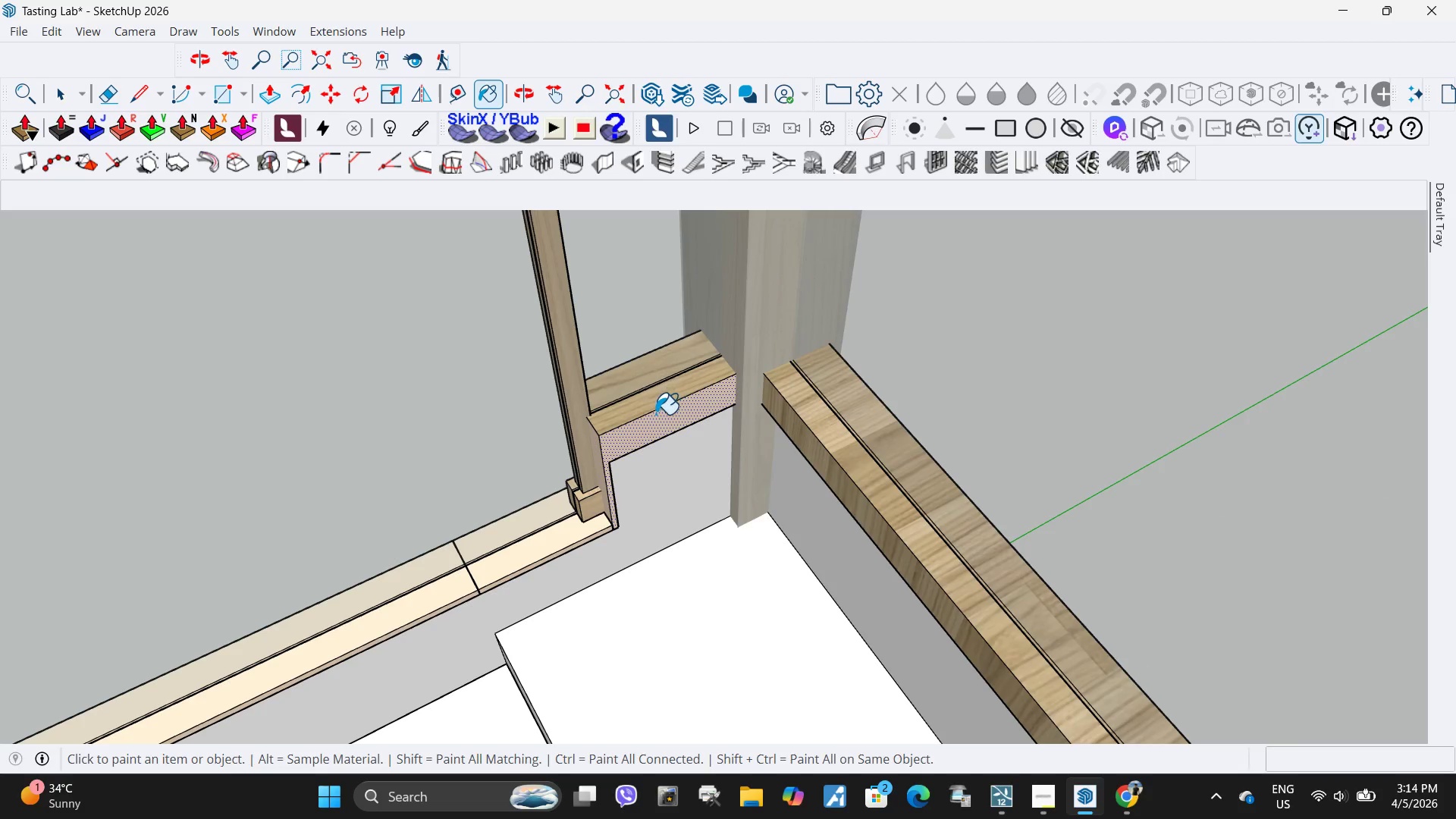 
left_click([651, 429])
 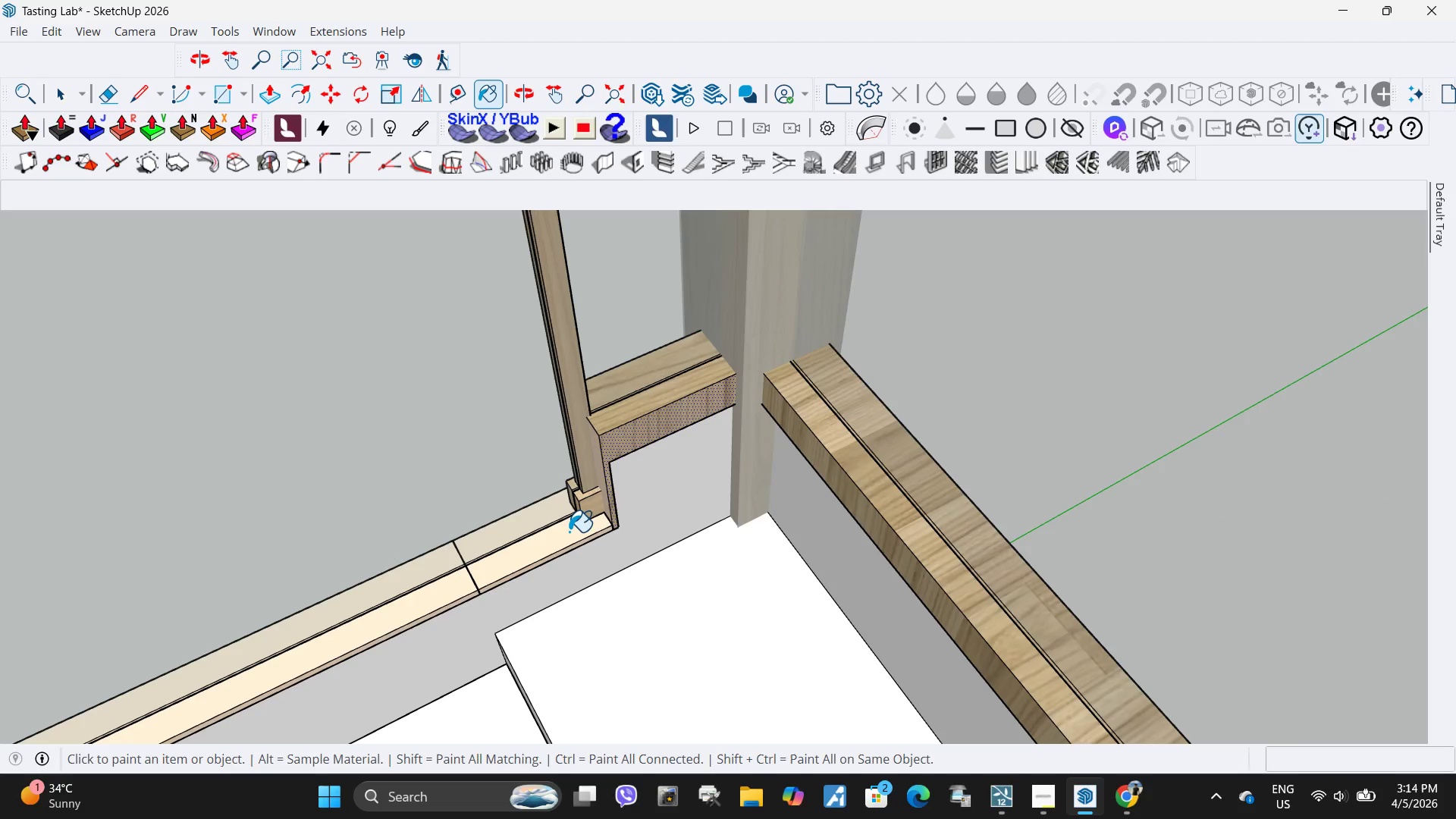 
left_click([565, 532])
 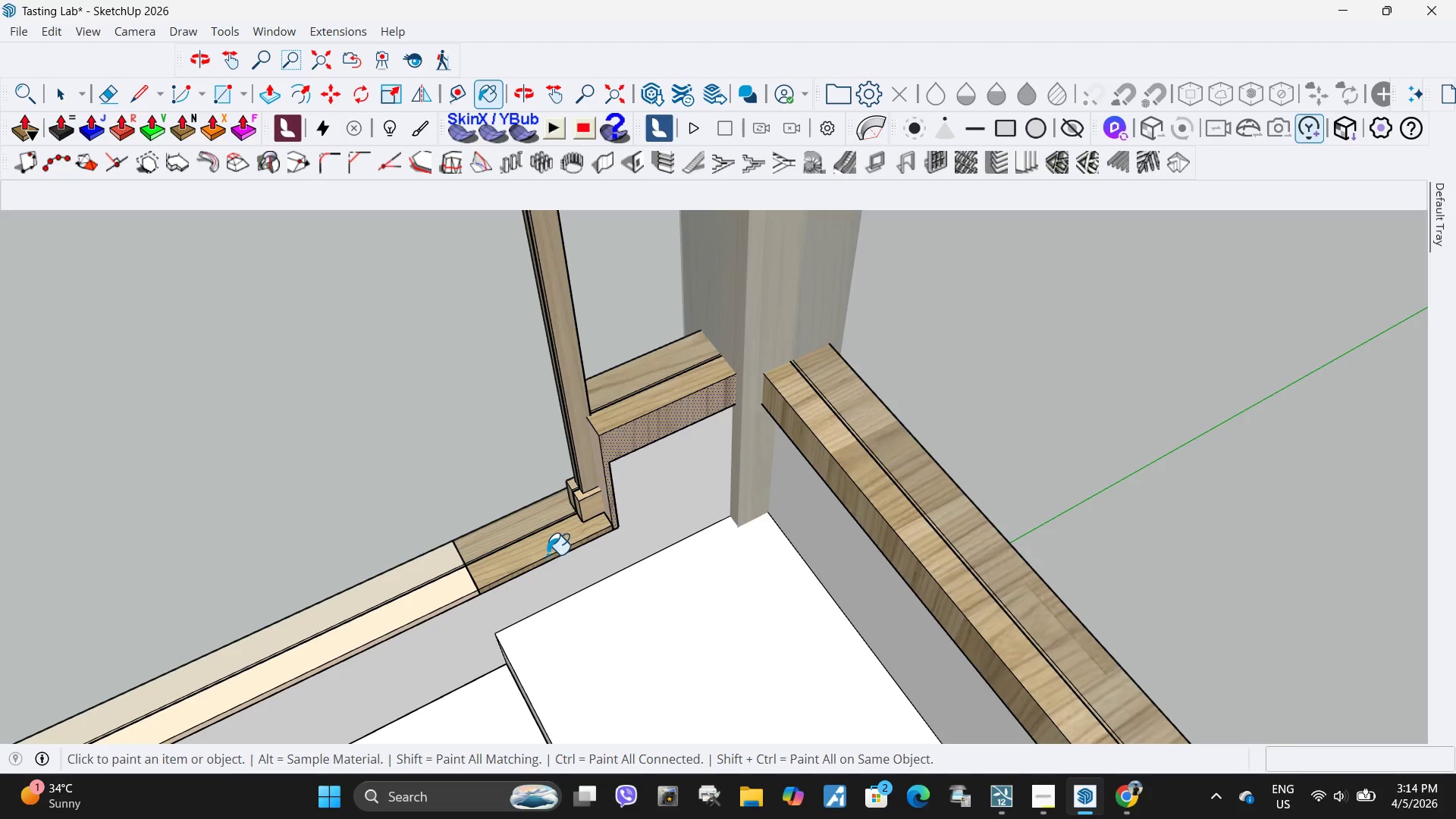 
double_click([440, 595])
 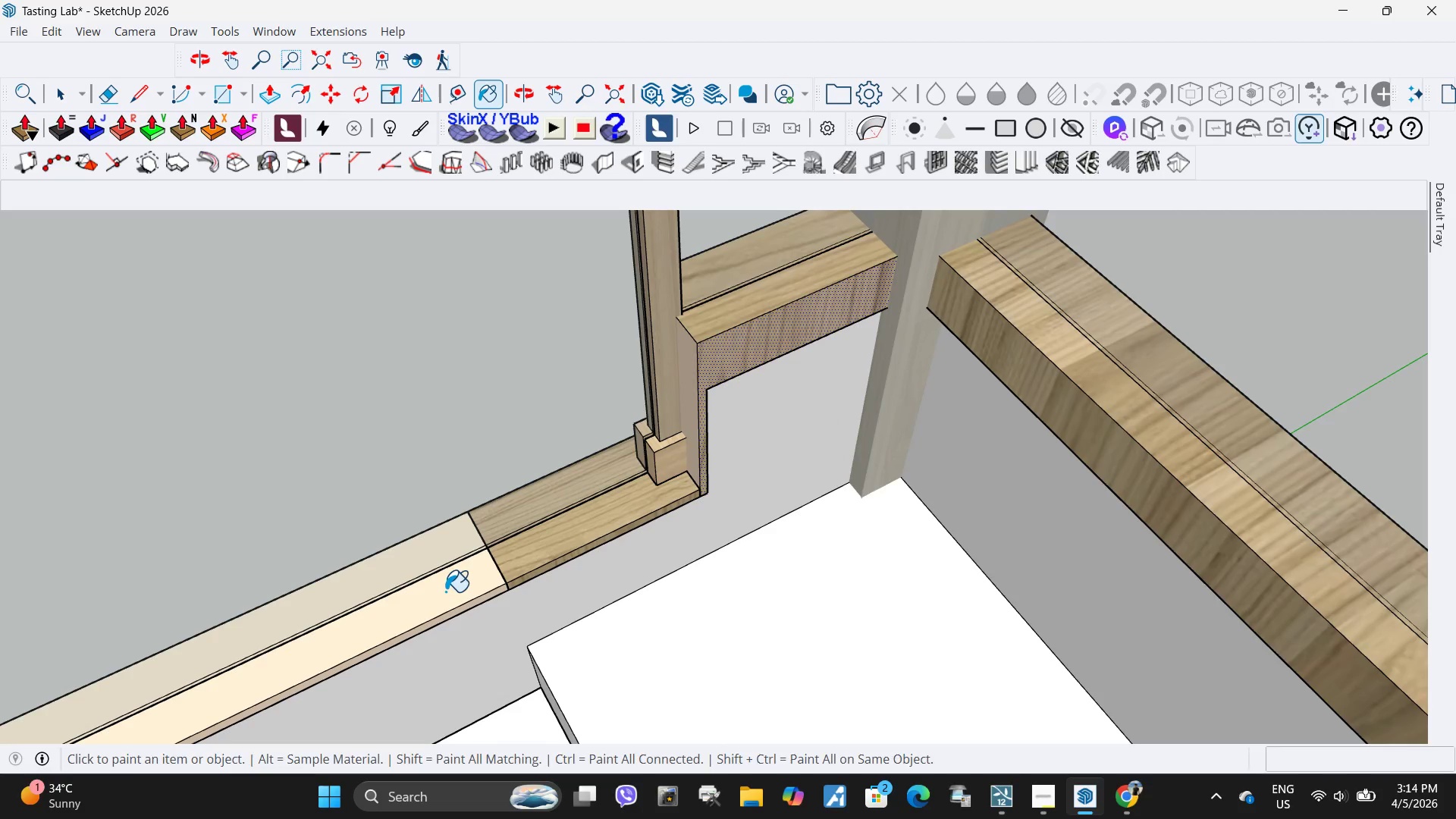 
scroll: coordinate [420, 604], scroll_direction: up, amount: 4.0
 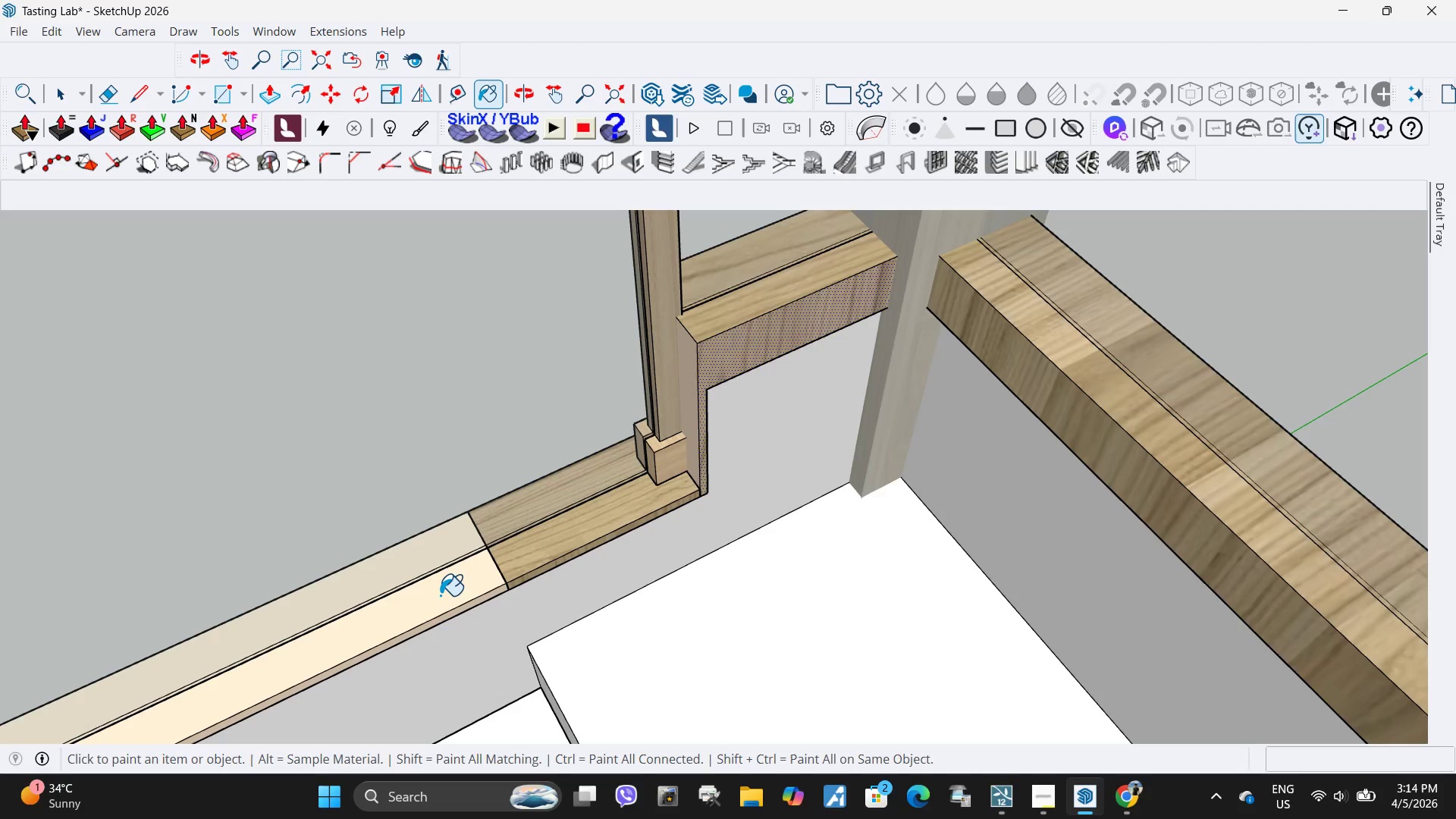 
key(Space)
 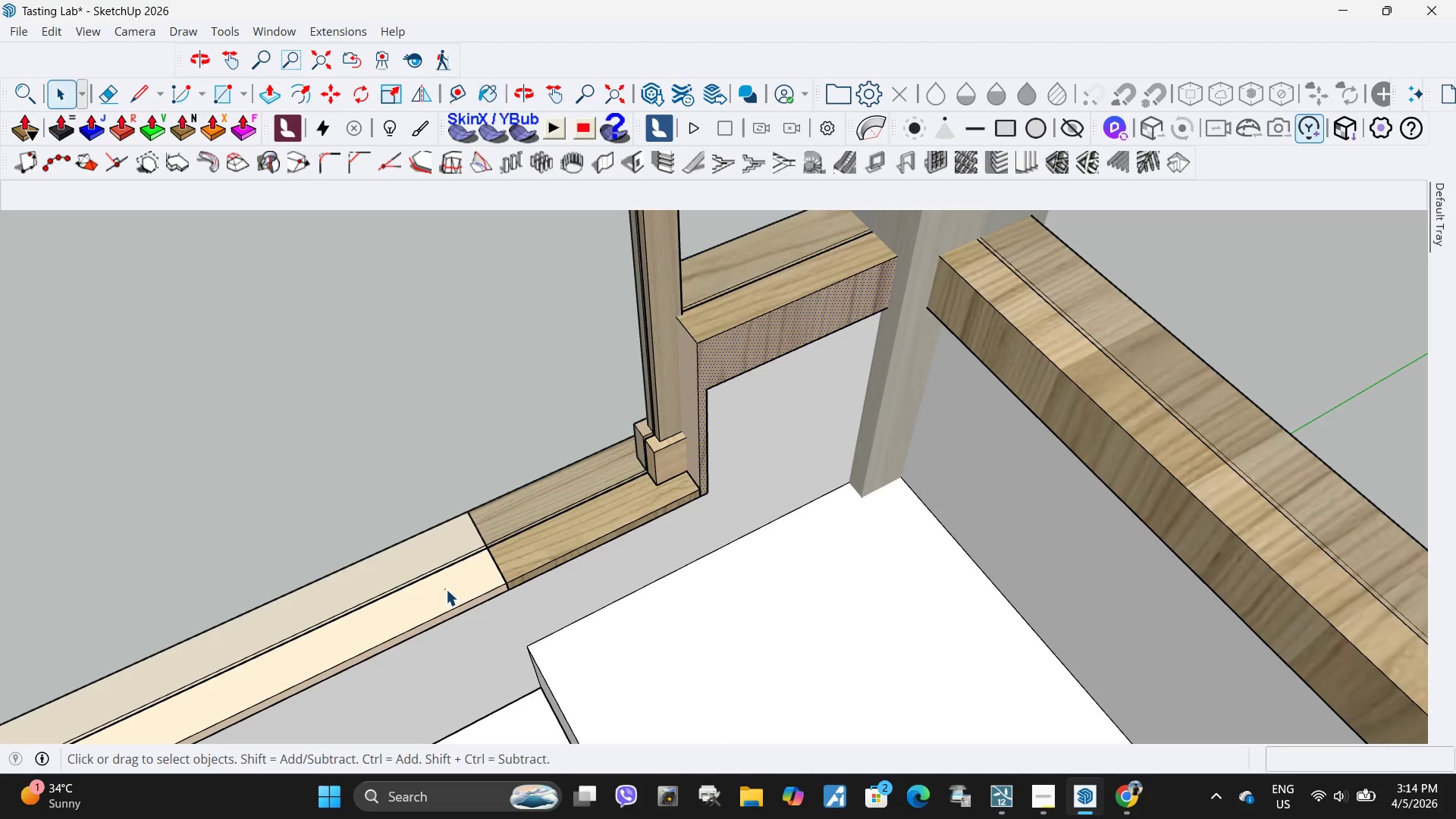 
triple_click([446, 589])
 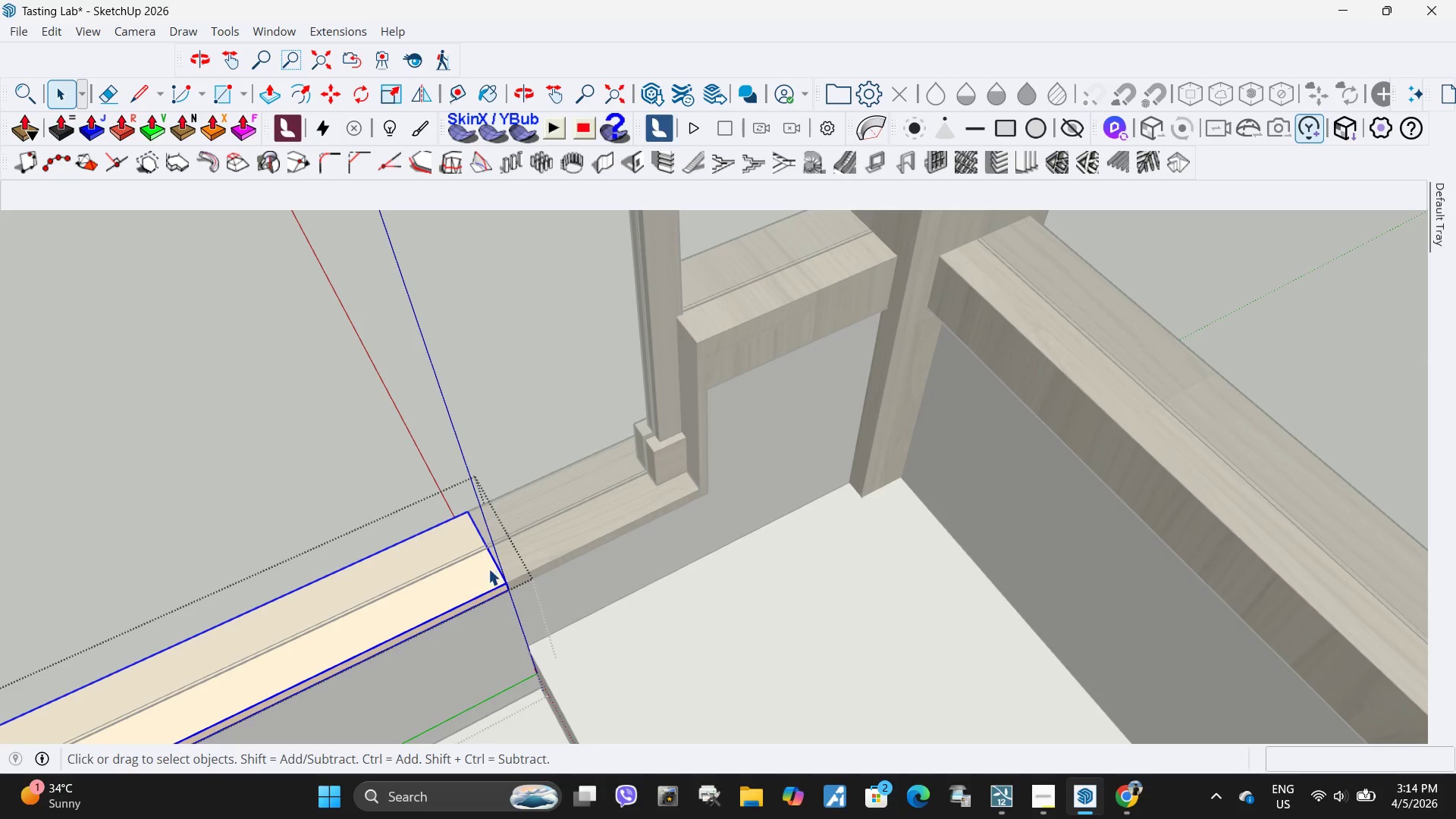 
double_click([463, 588])
 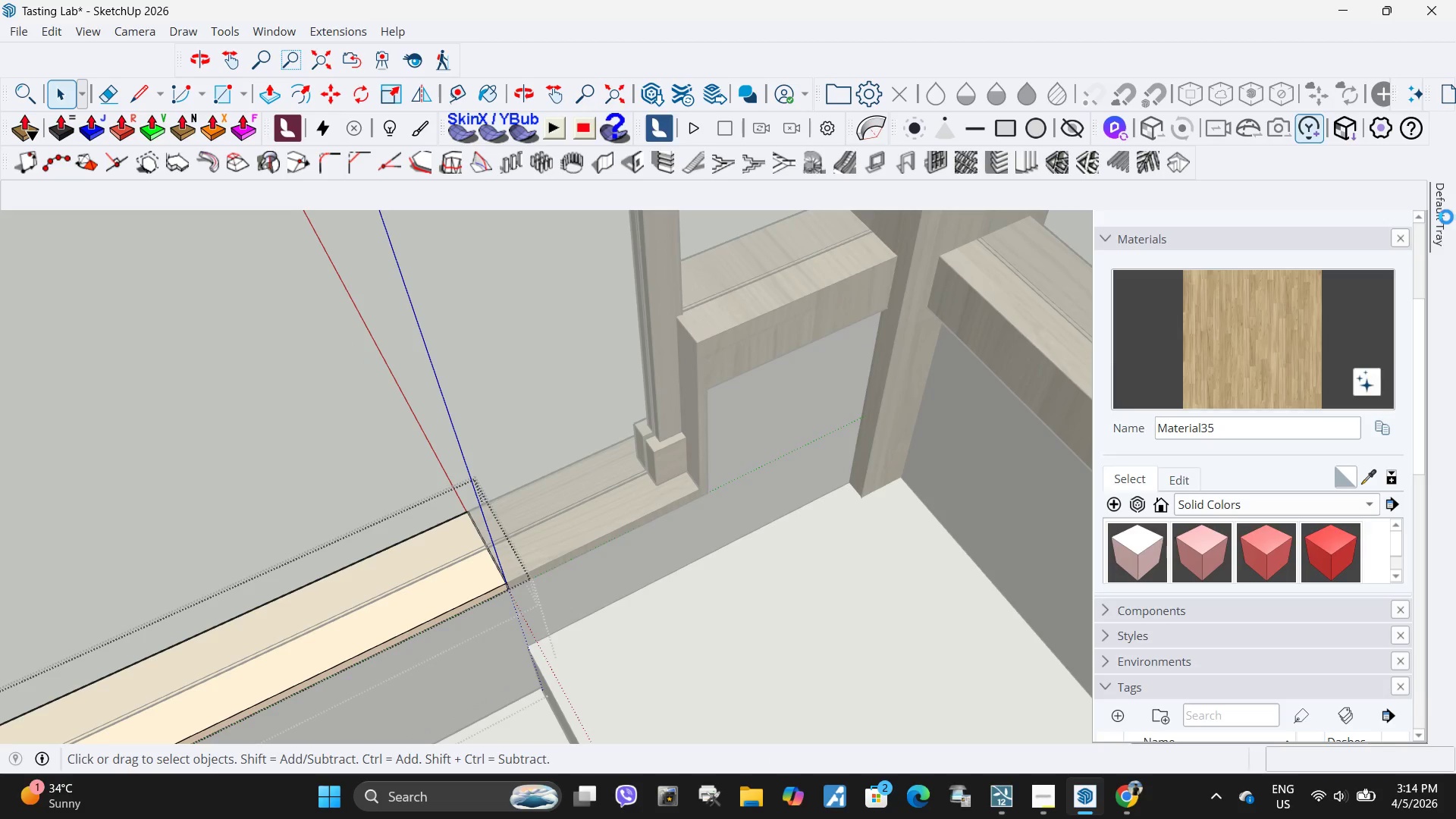 
left_click([1200, 356])
 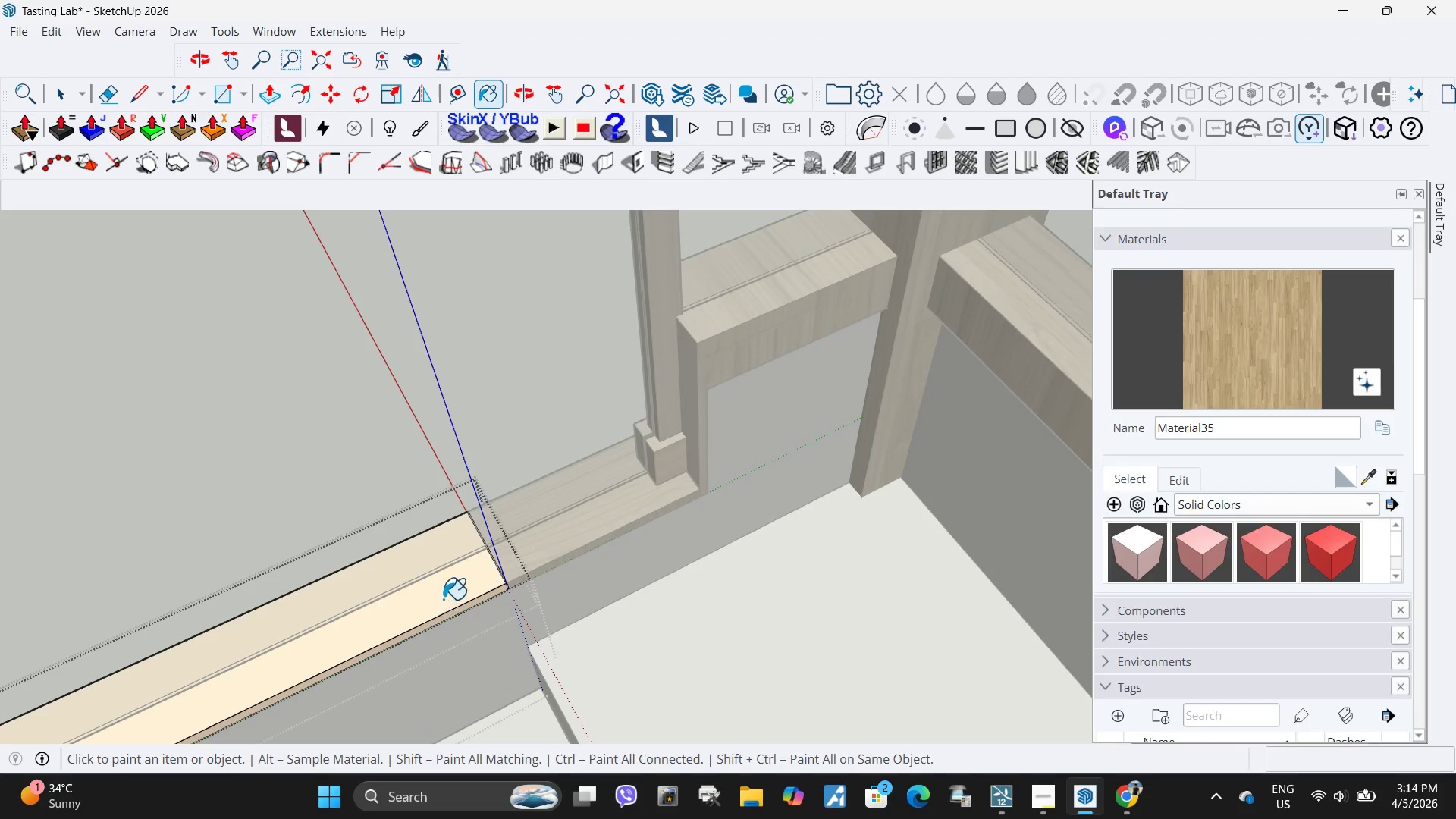 
double_click([447, 607])
 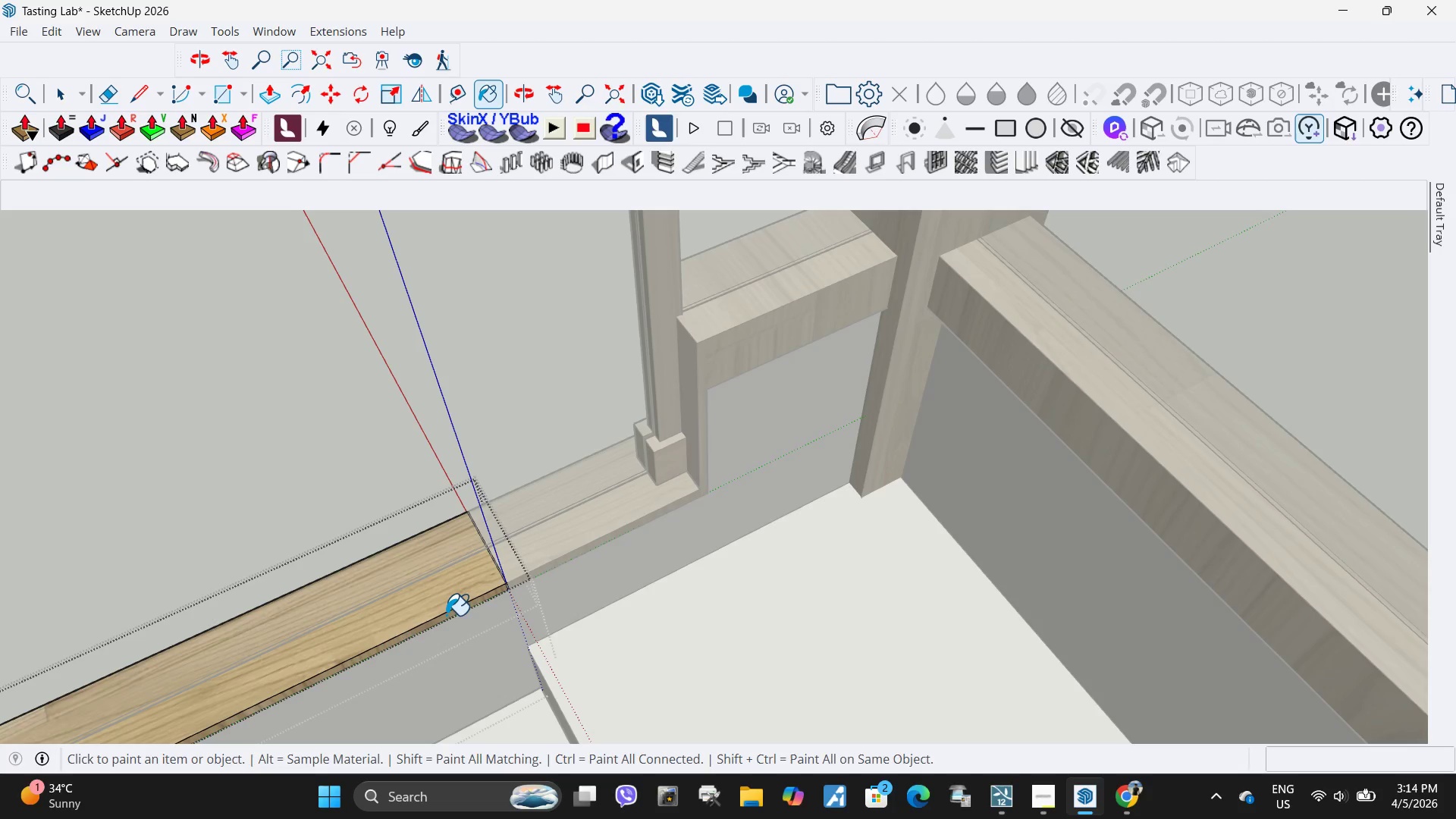 
key(Space)
 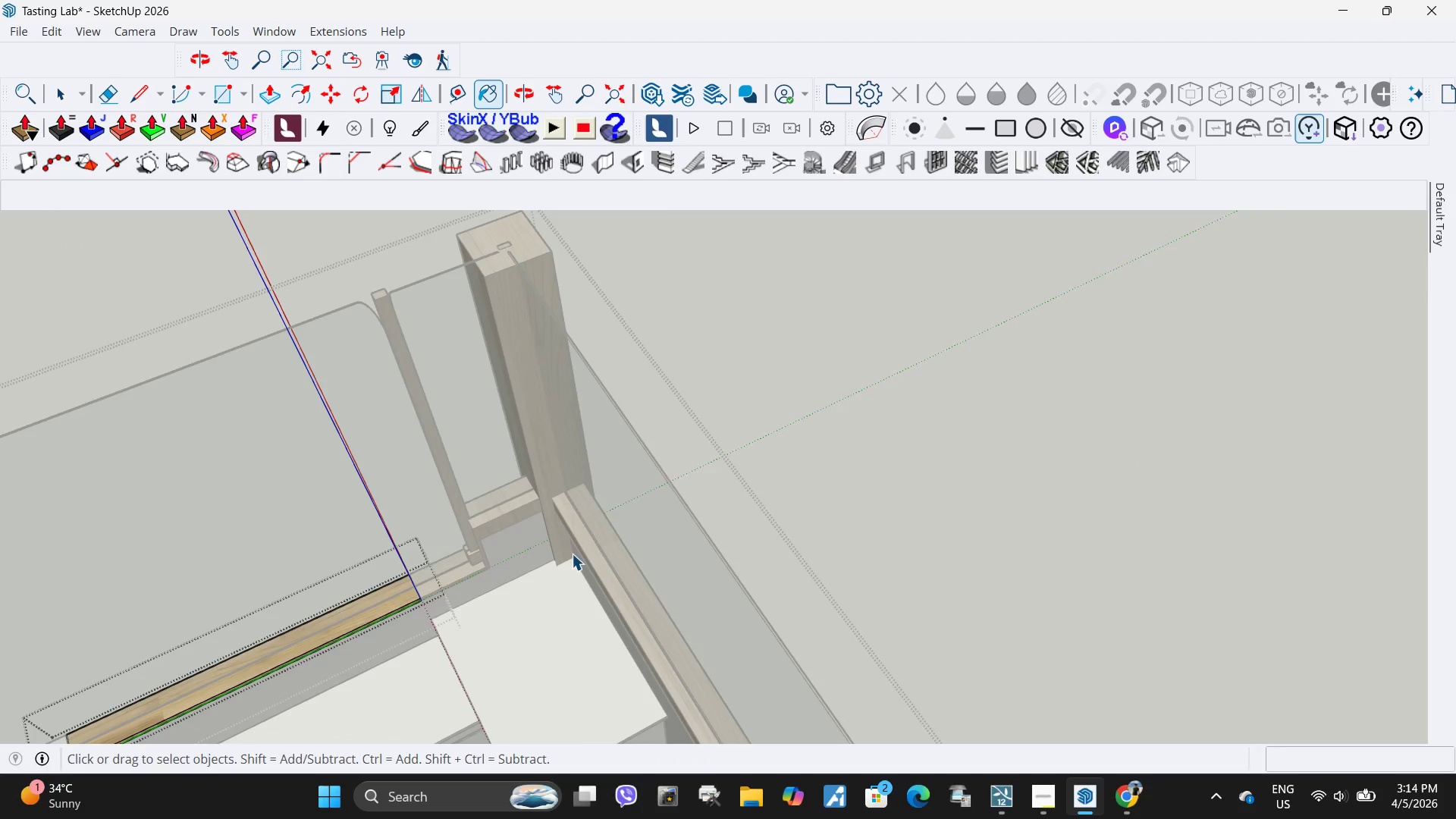 
key(Escape)
 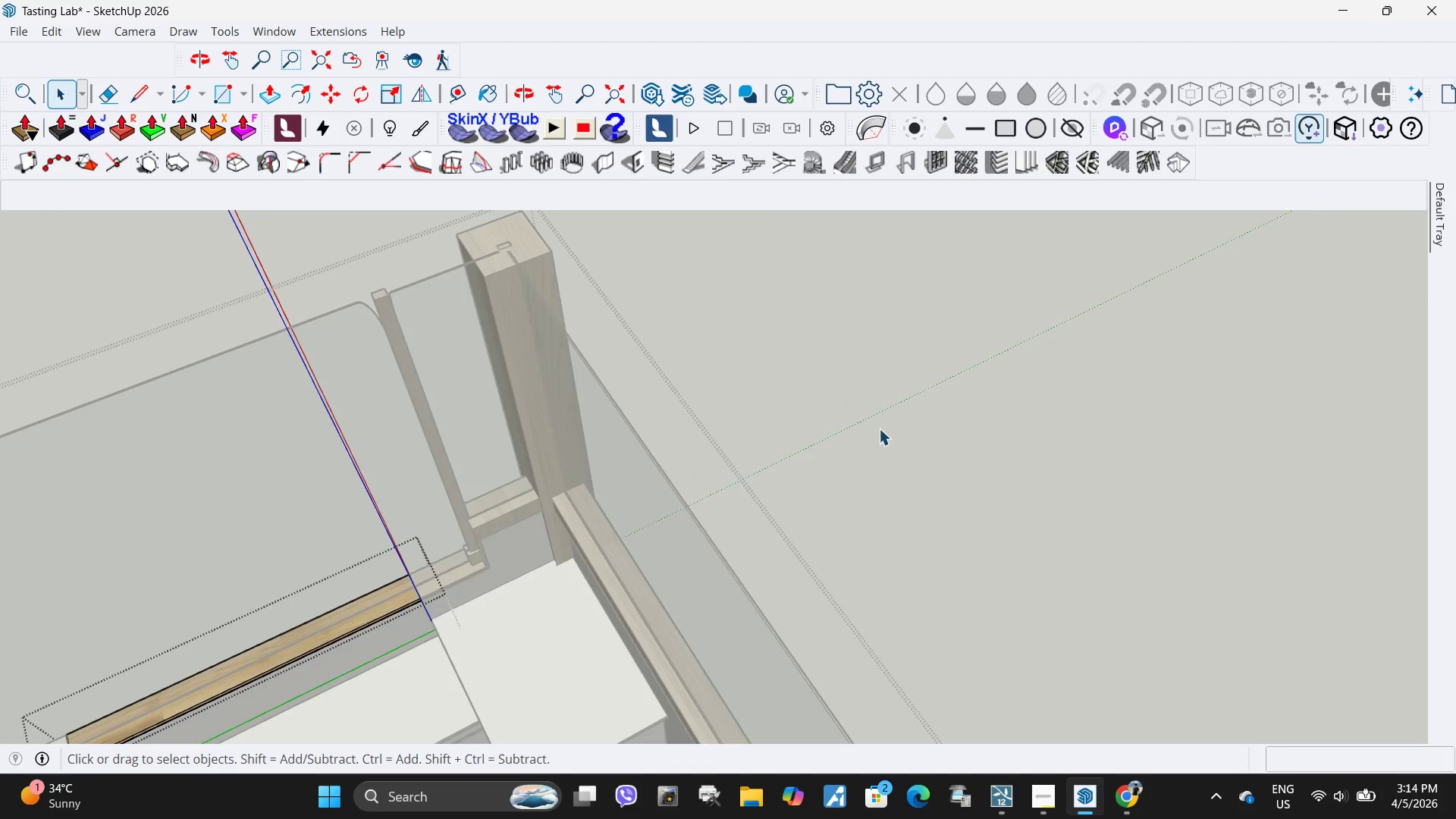 
key(Escape)
 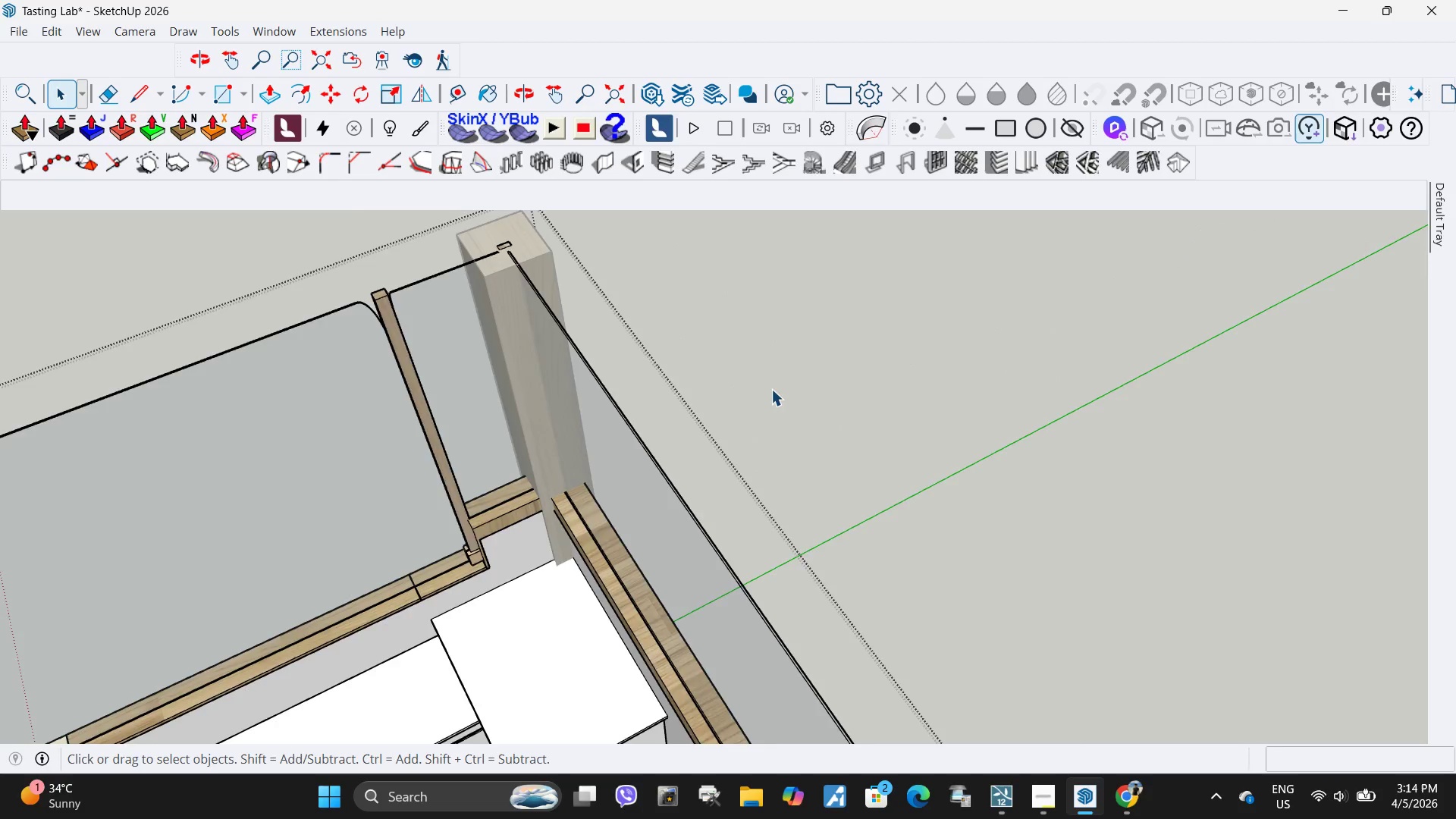 
scroll: coordinate [382, 595], scroll_direction: down, amount: 14.0
 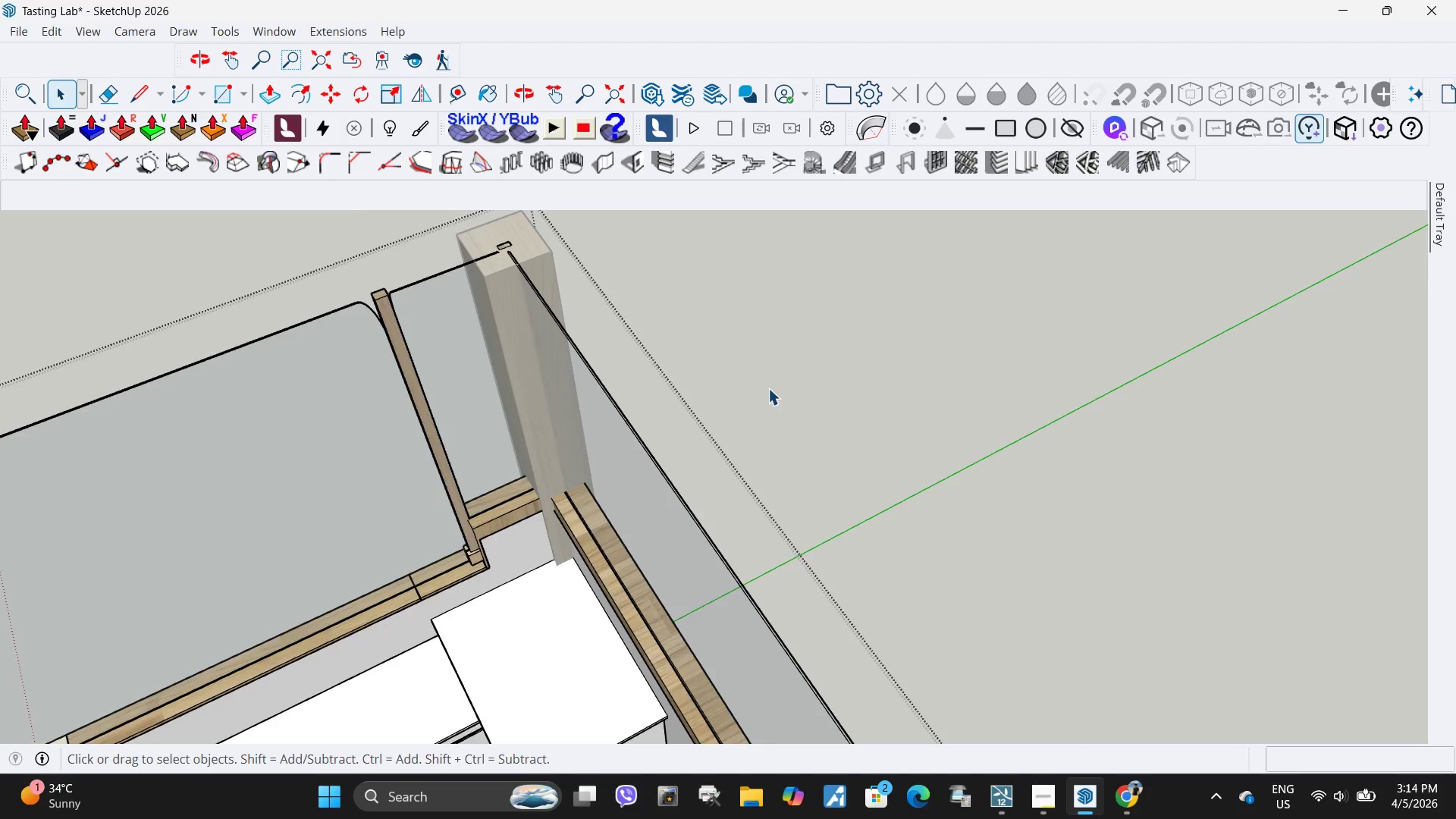 
key(Escape)
 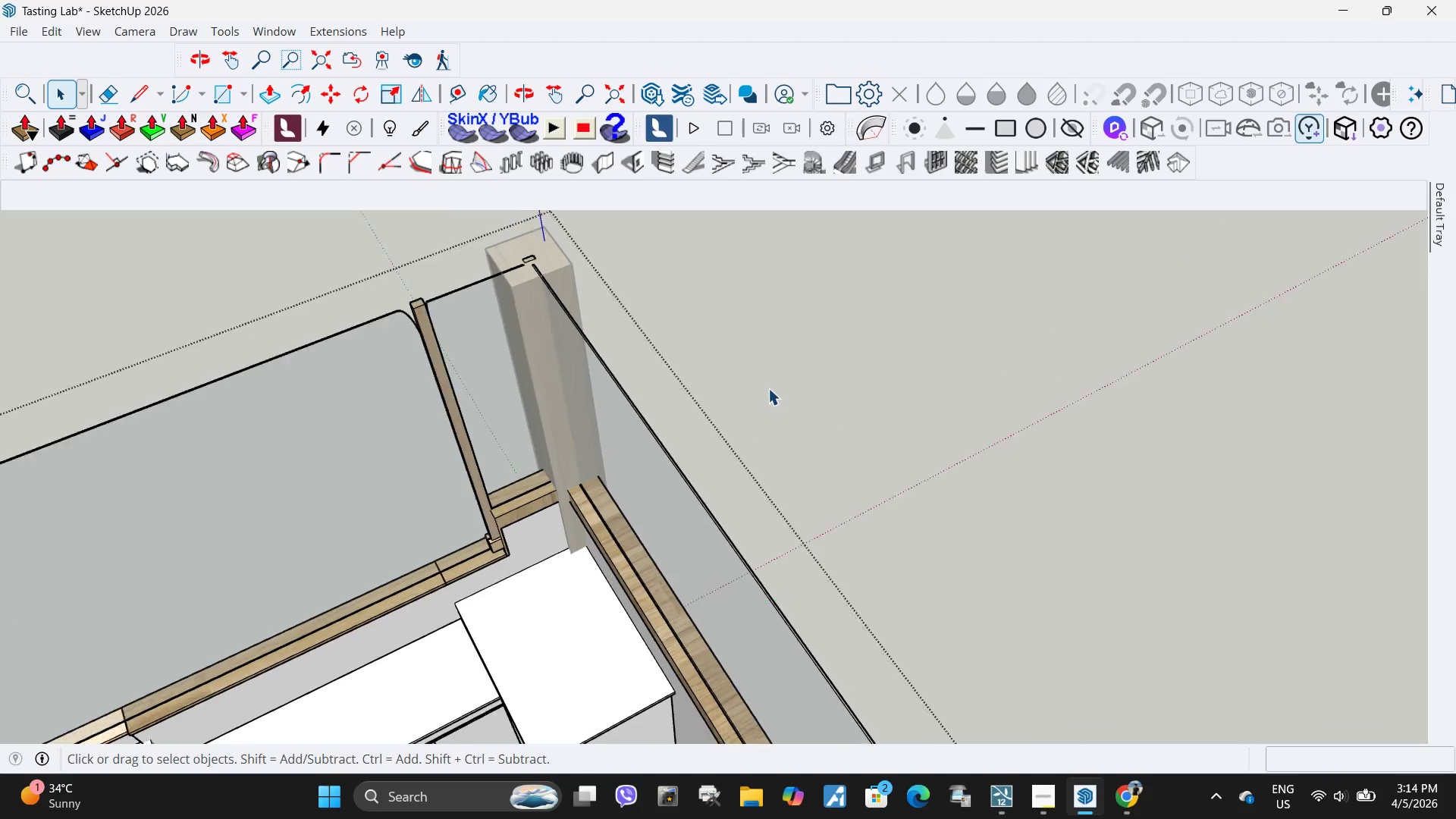 
key(Escape)
 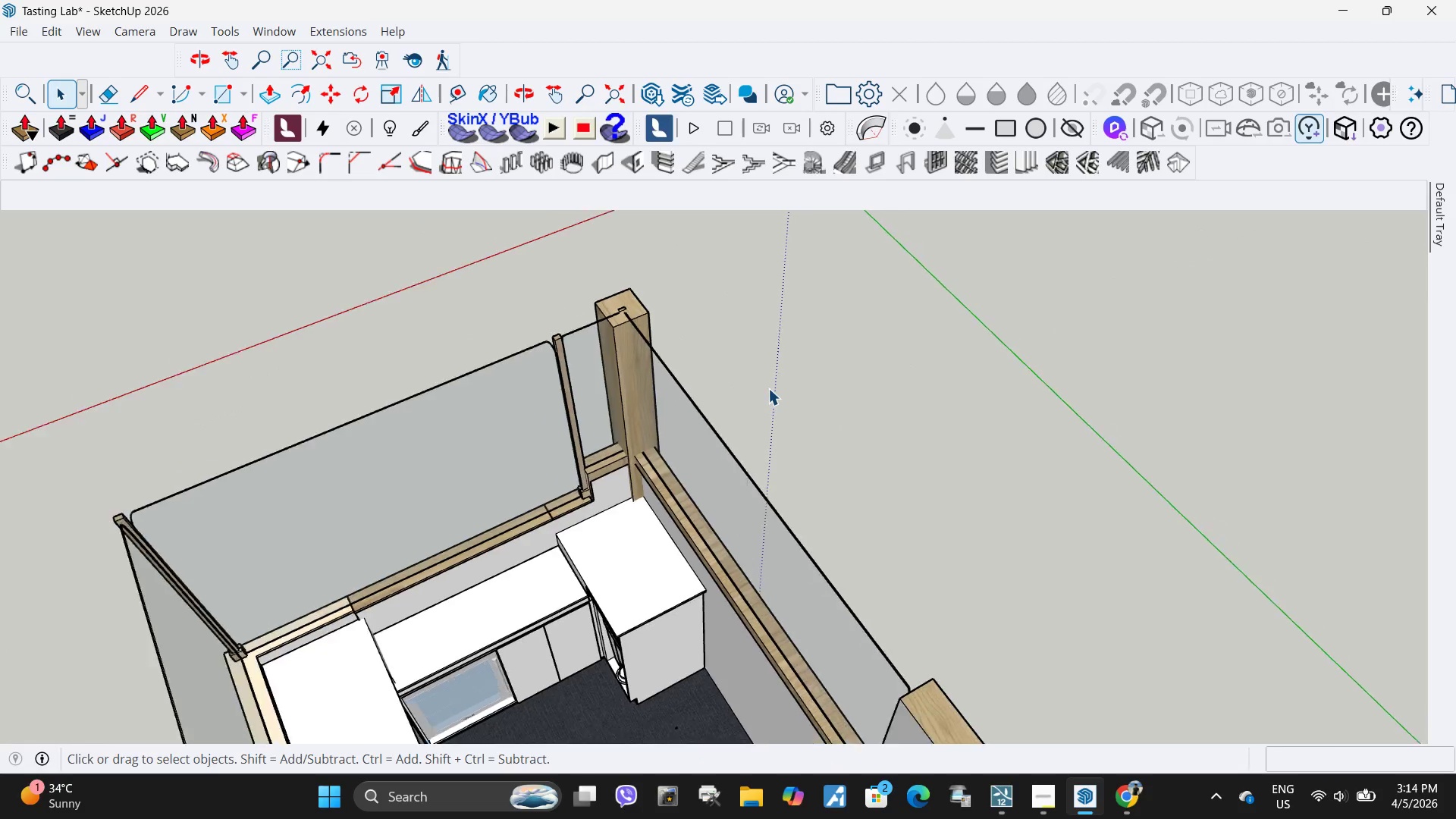 
key(Escape)
 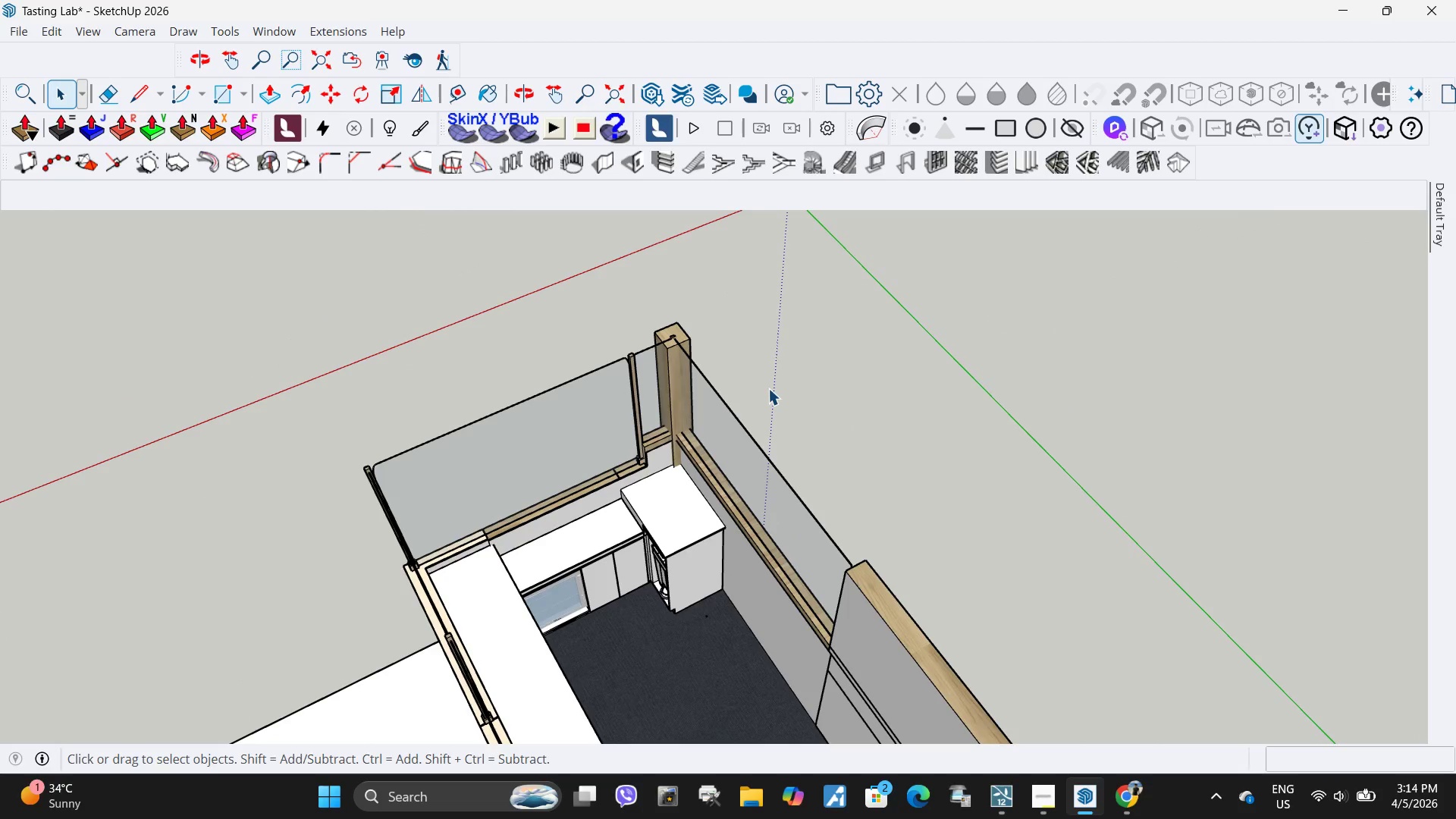 
key(Escape)
 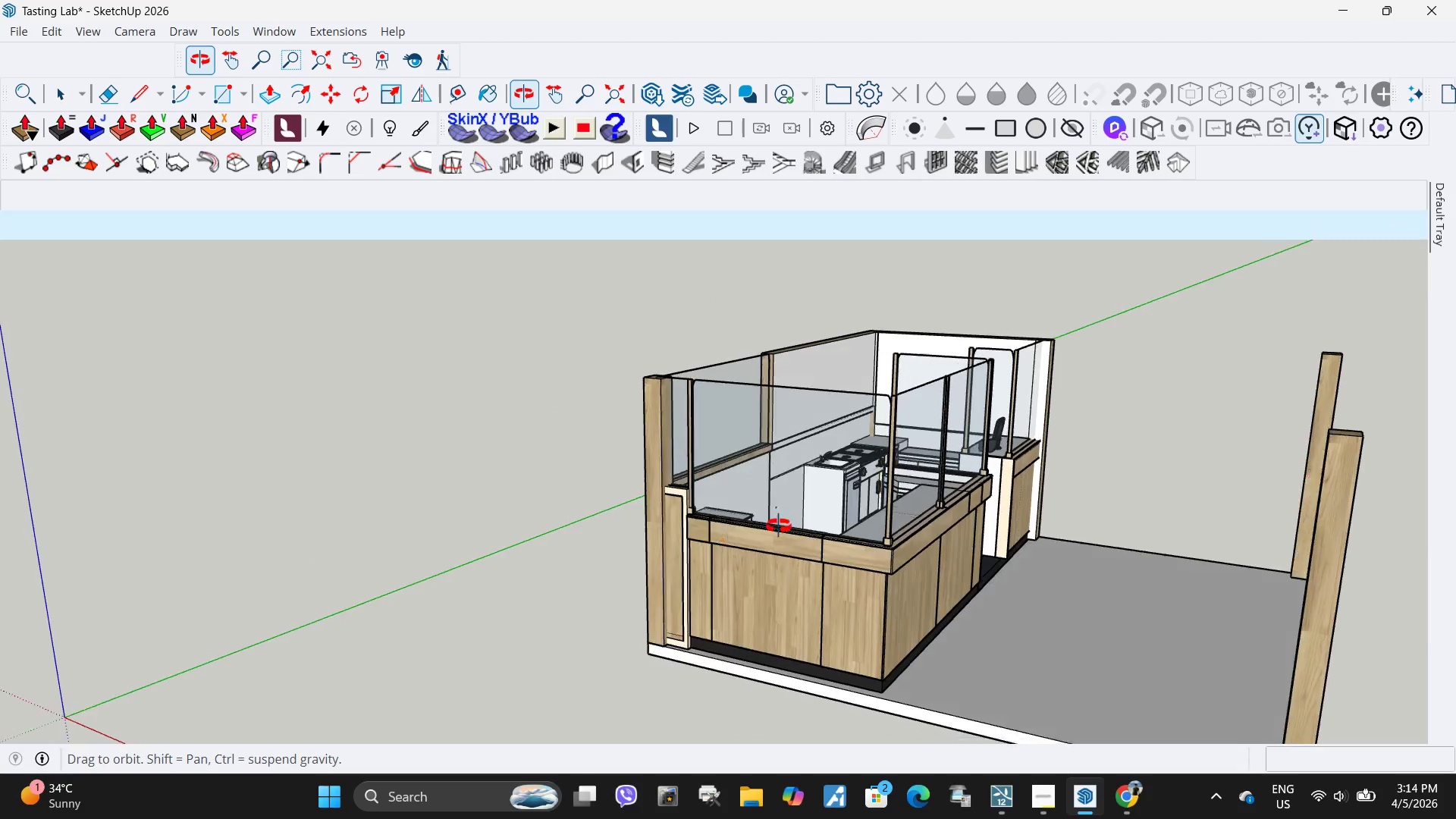 
scroll: coordinate [762, 407], scroll_direction: down, amount: 17.0
 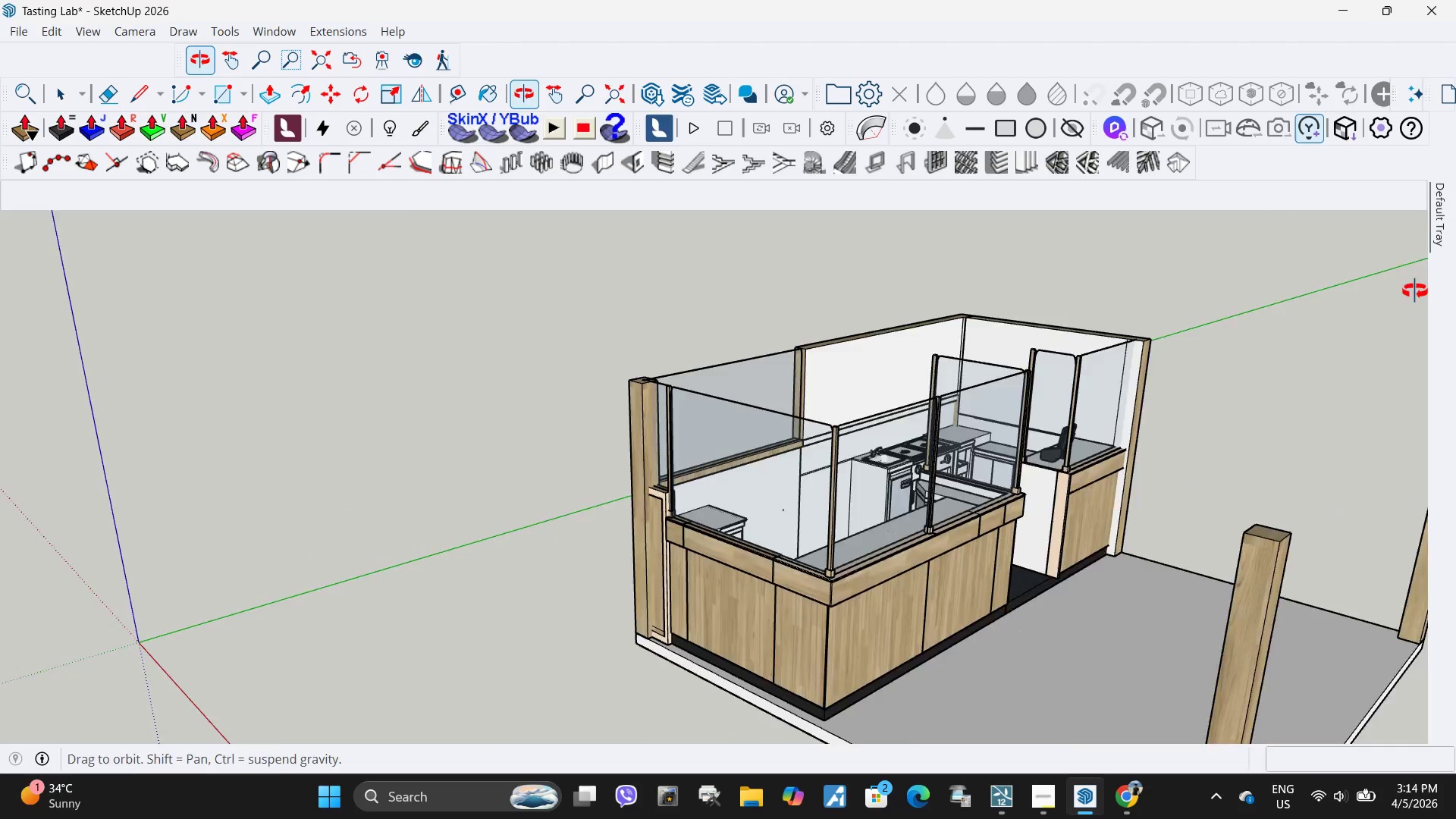 
scroll: coordinate [598, 495], scroll_direction: up, amount: 13.0
 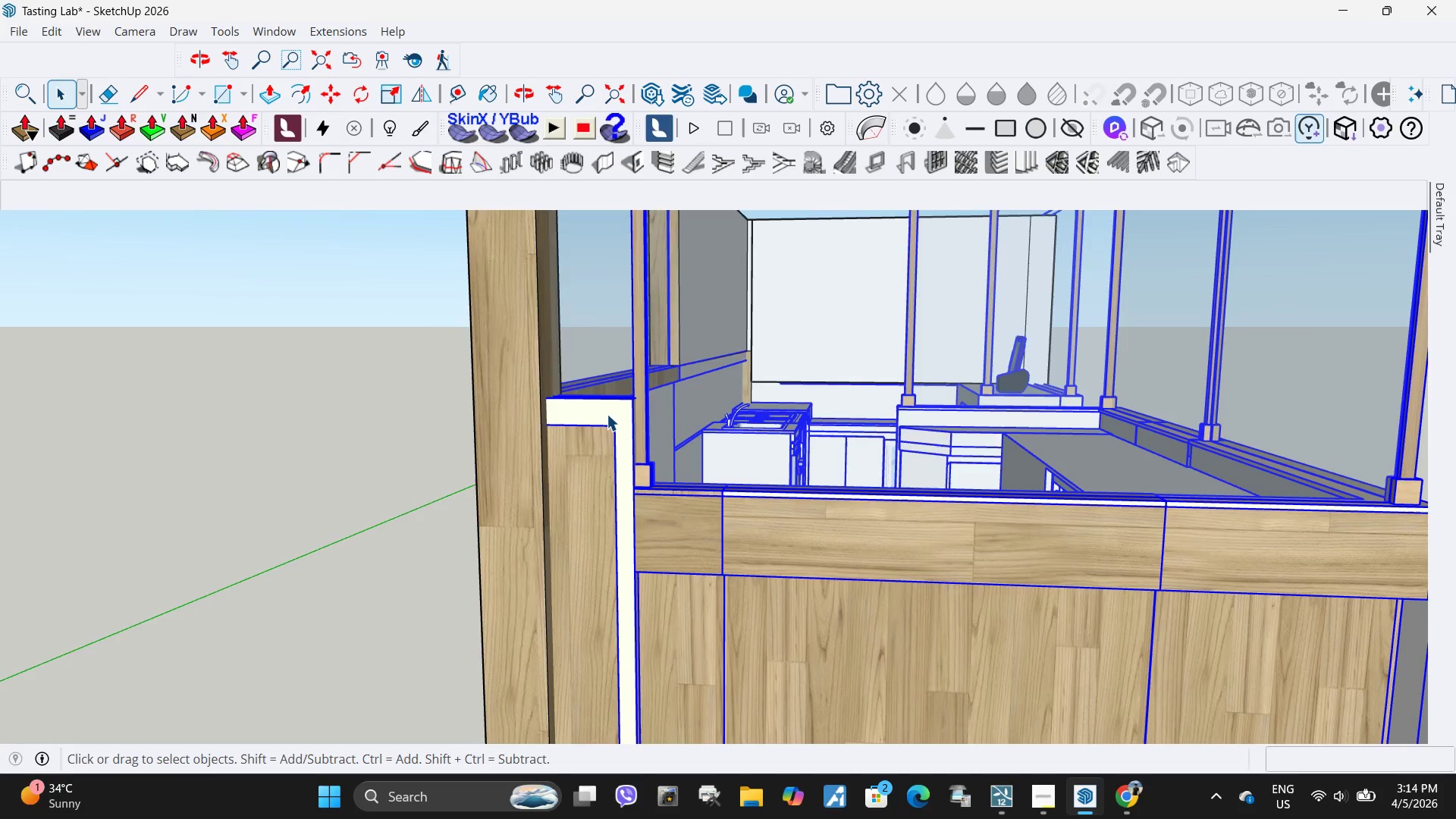 
double_click([607, 414])
 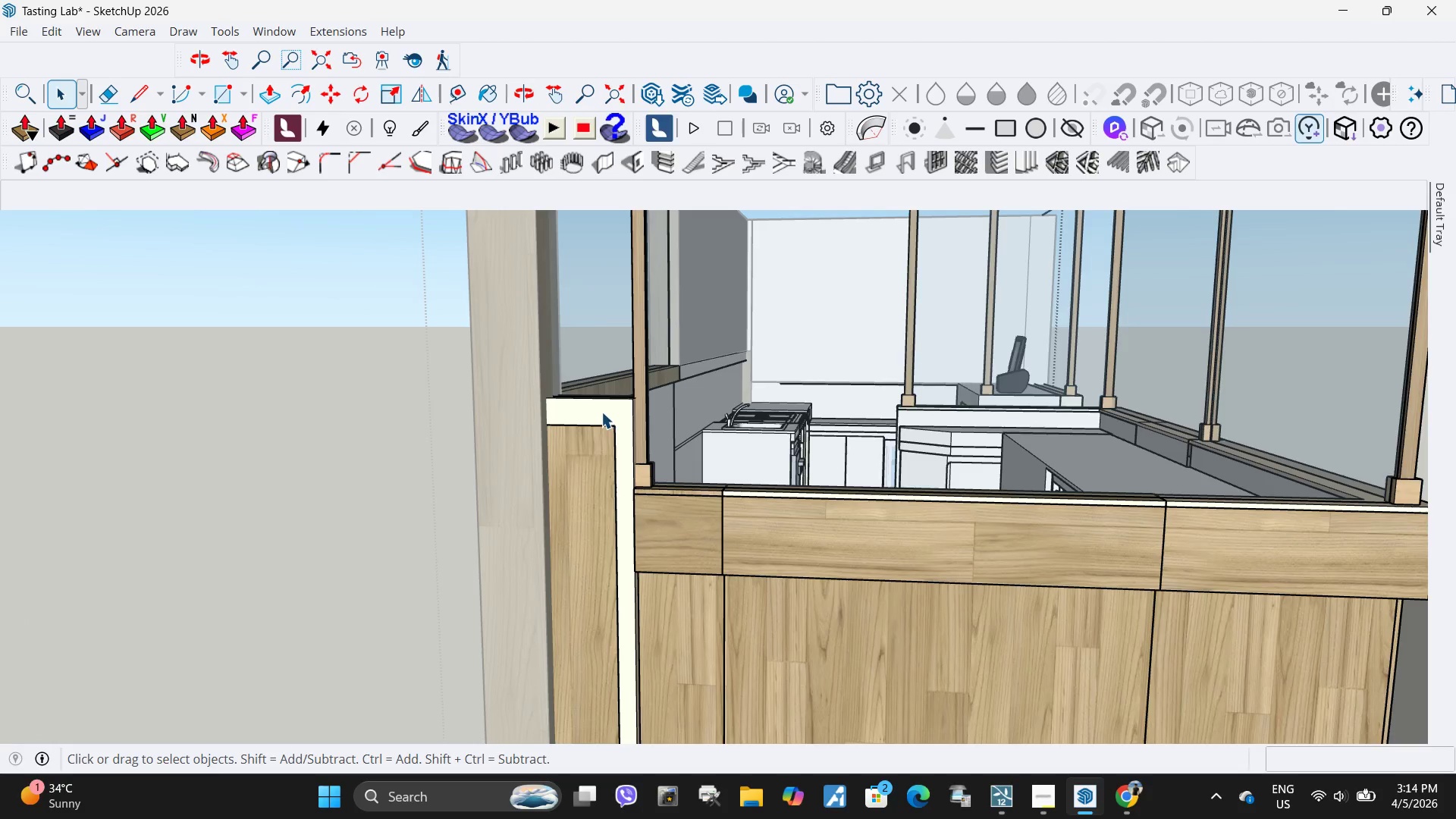 
key(Escape)
 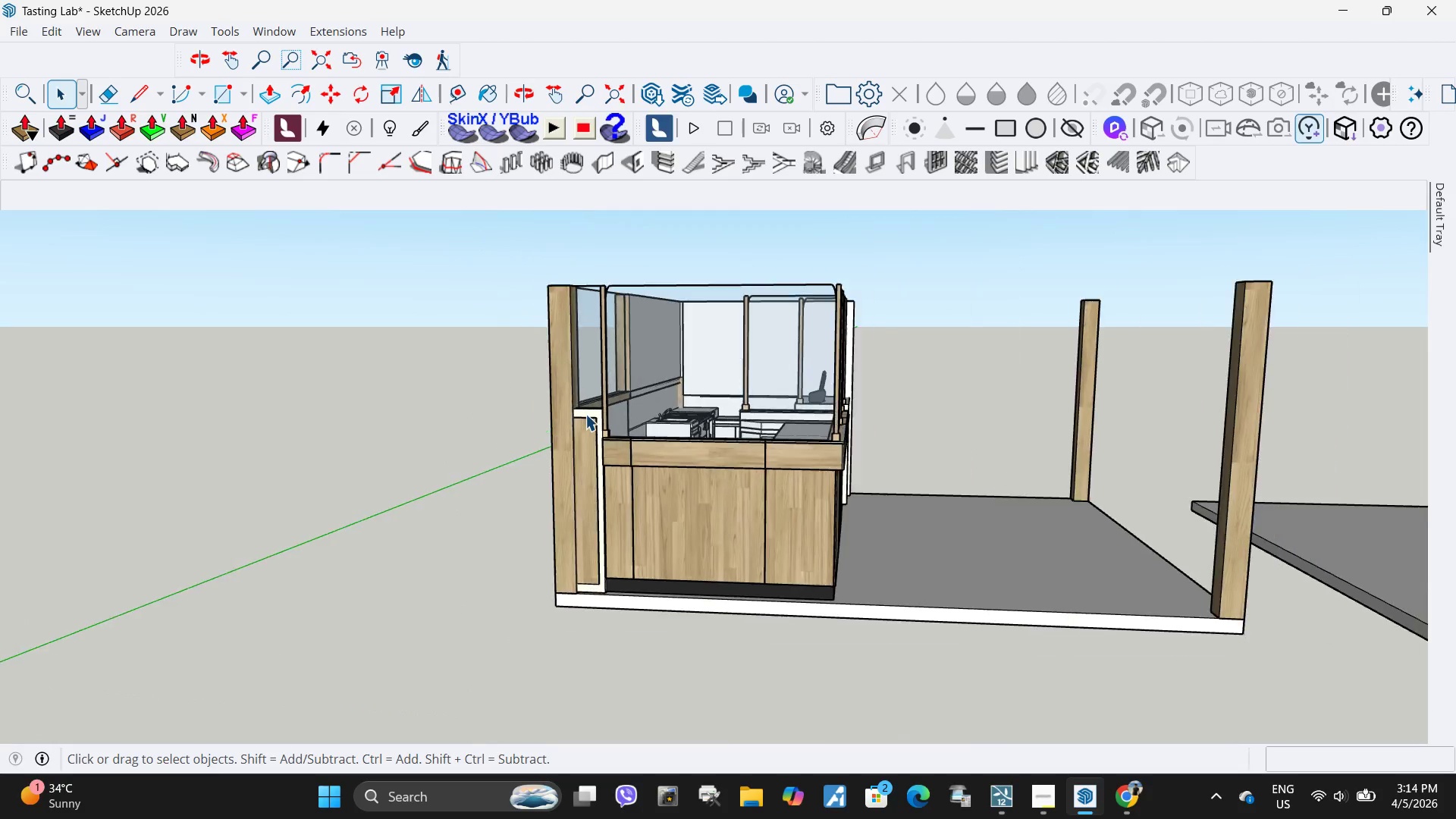 
key(Escape)
 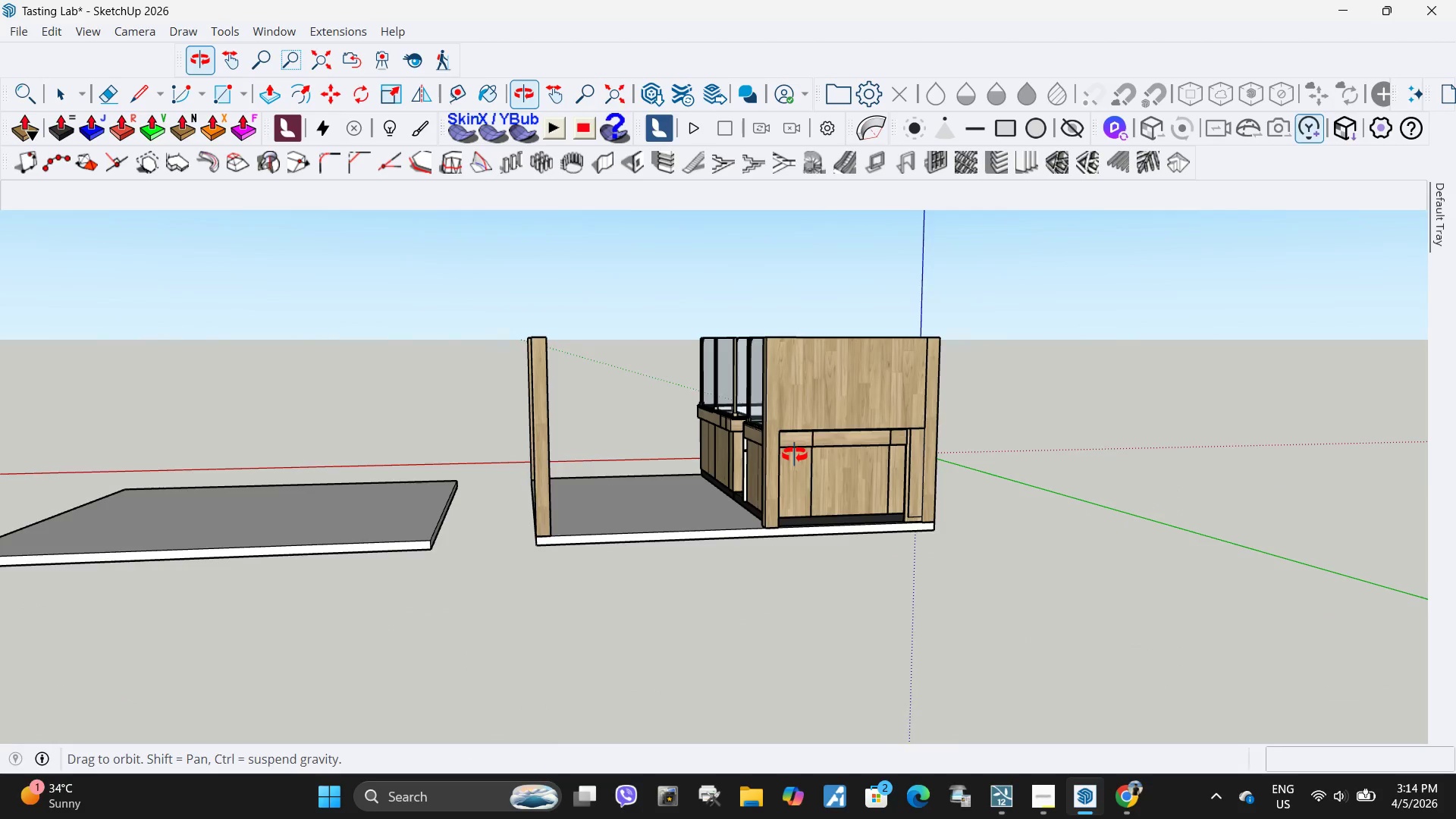 
scroll: coordinate [585, 414], scroll_direction: down, amount: 18.0
 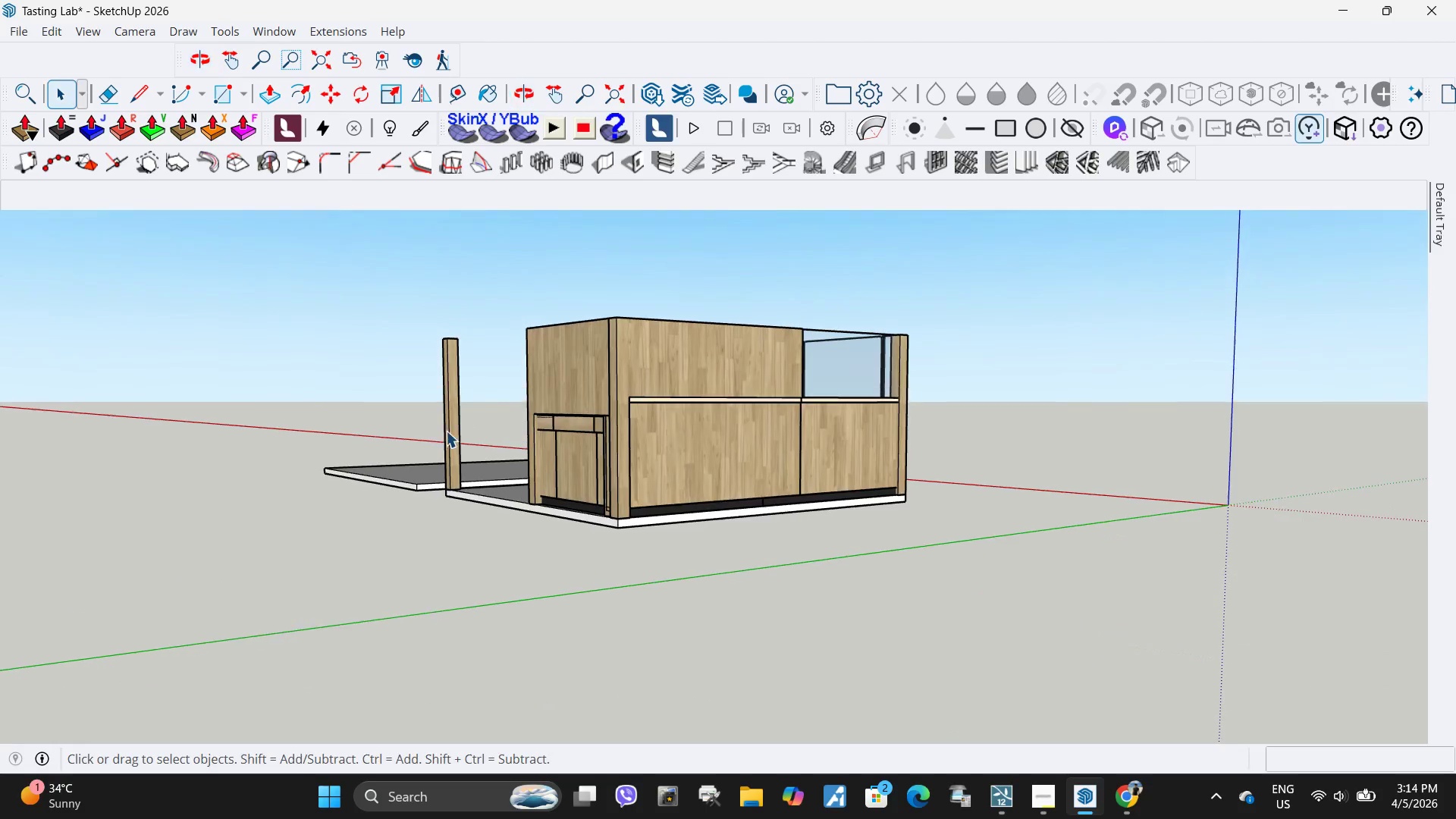 
scroll: coordinate [804, 515], scroll_direction: up, amount: 7.0
 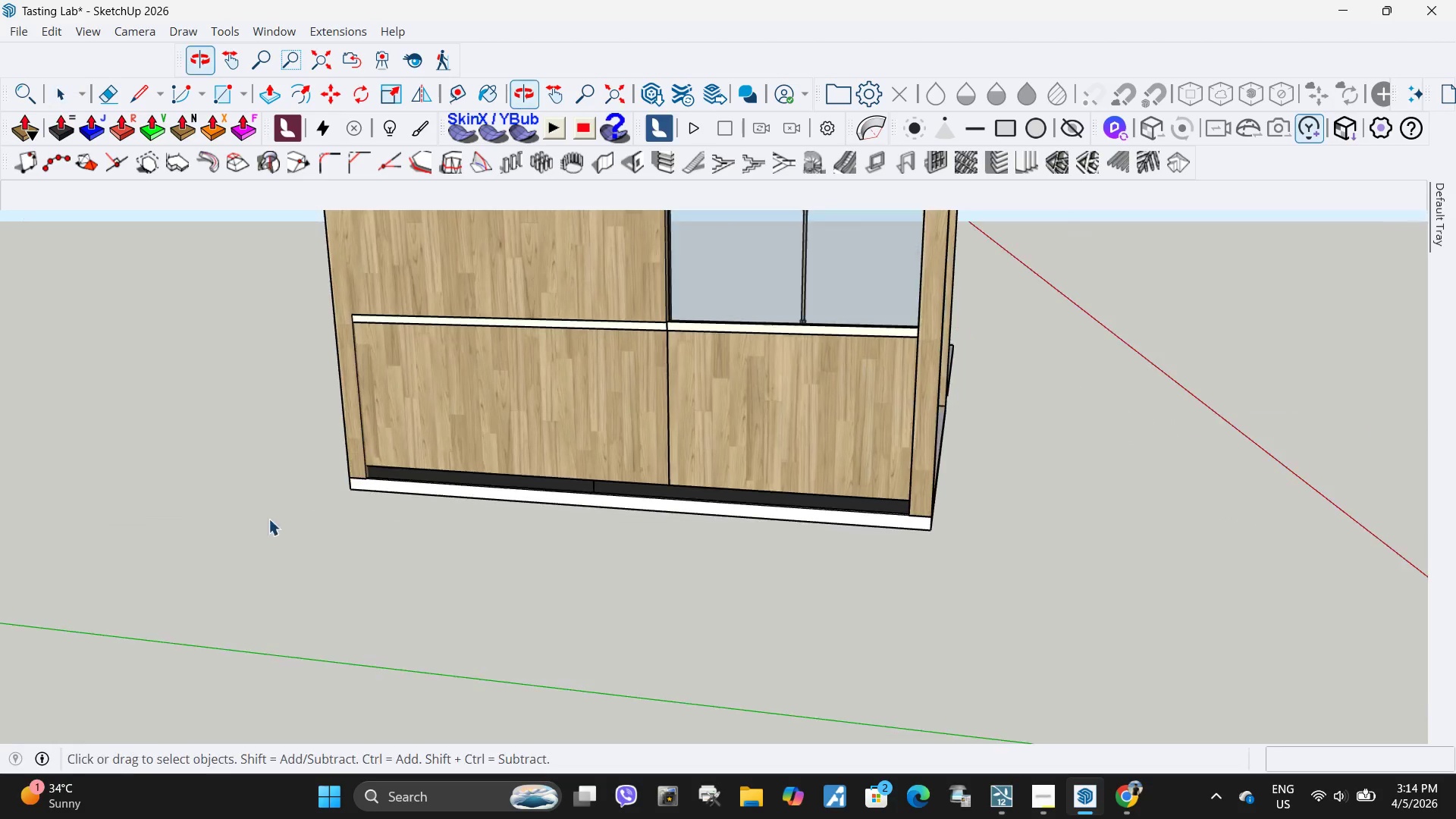 
scroll: coordinate [440, 510], scroll_direction: down, amount: 6.0
 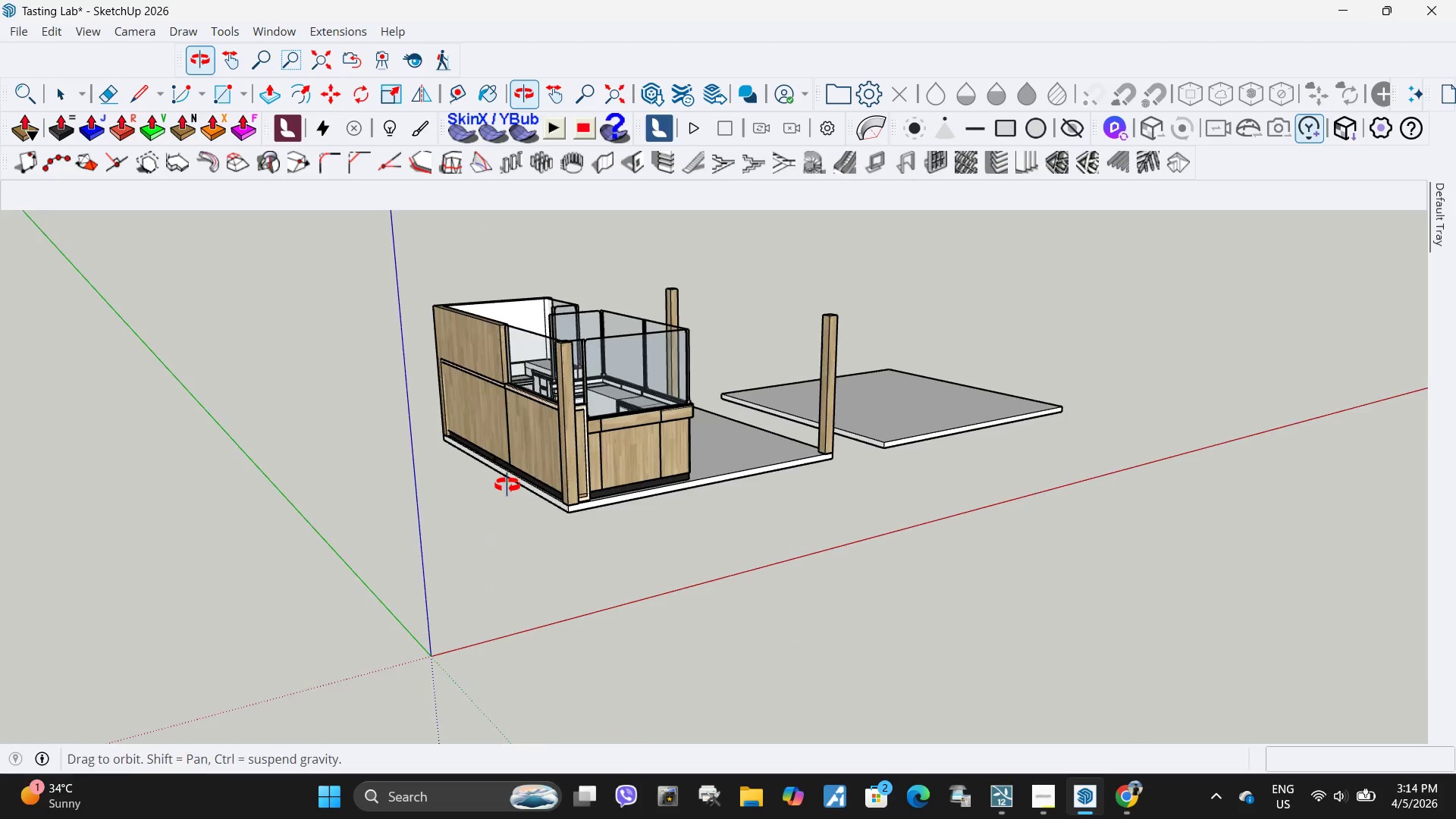 
left_click([594, 343])
 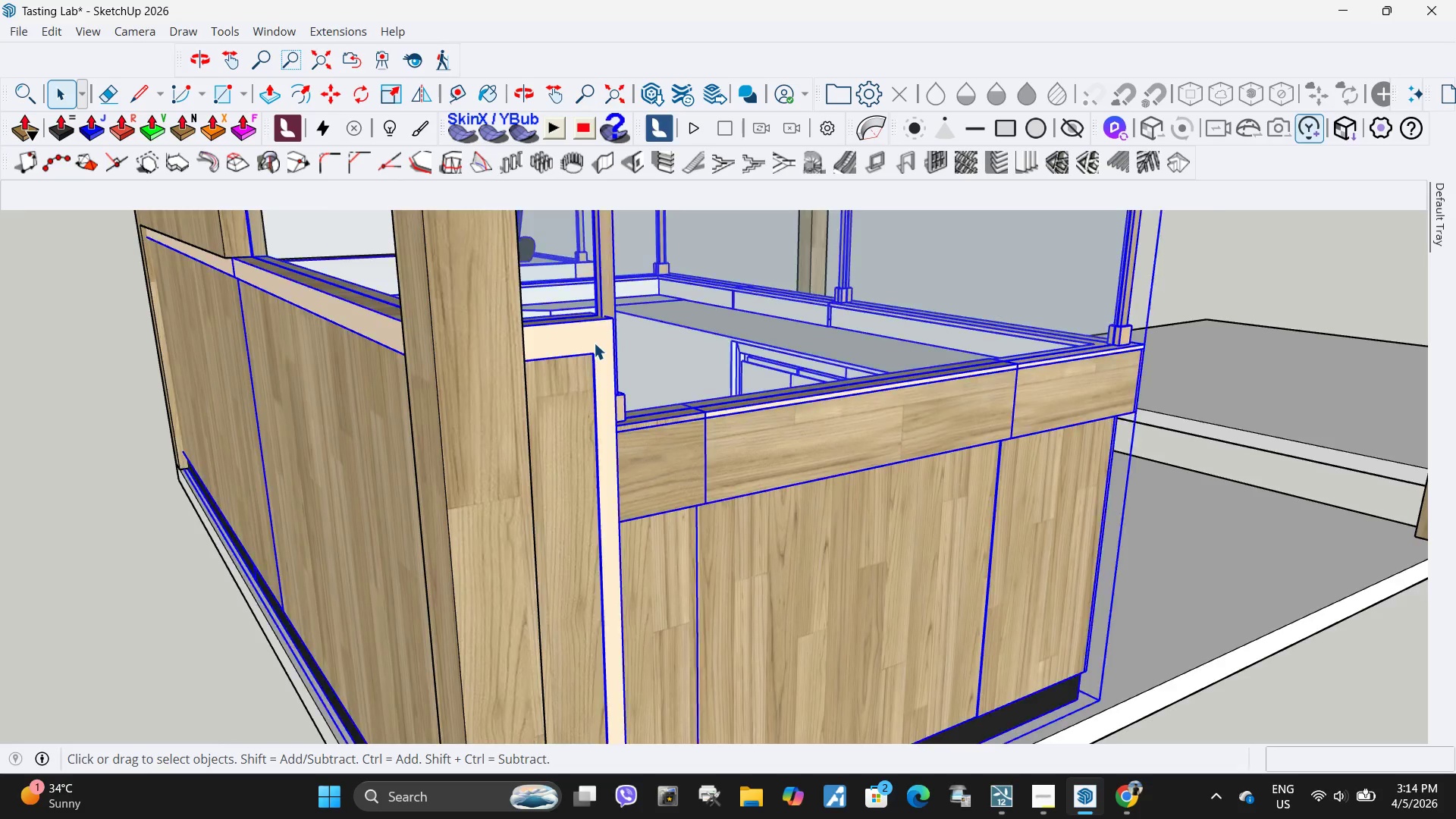 
scroll: coordinate [533, 333], scroll_direction: up, amount: 19.0
 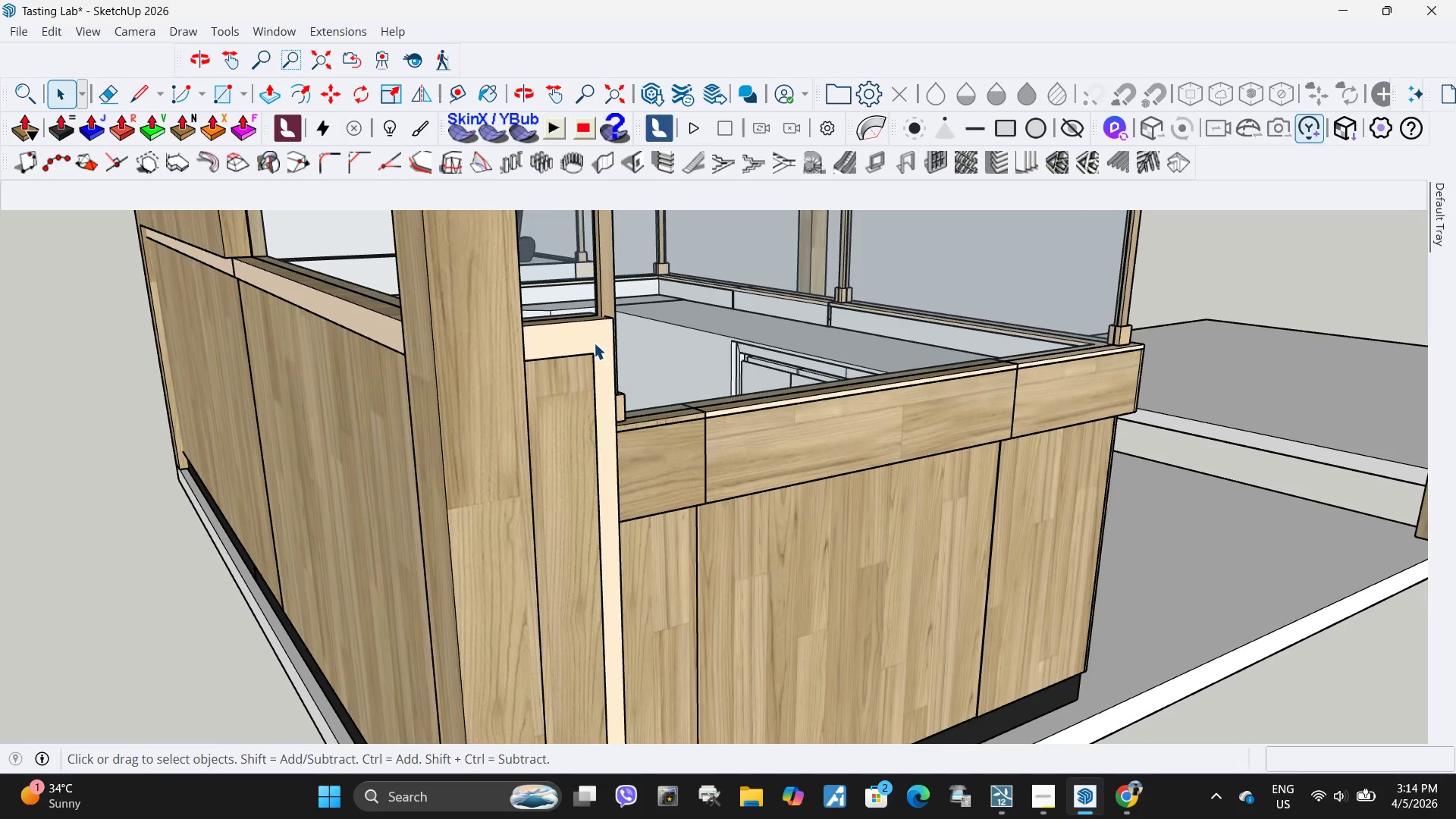 
double_click([594, 343])
 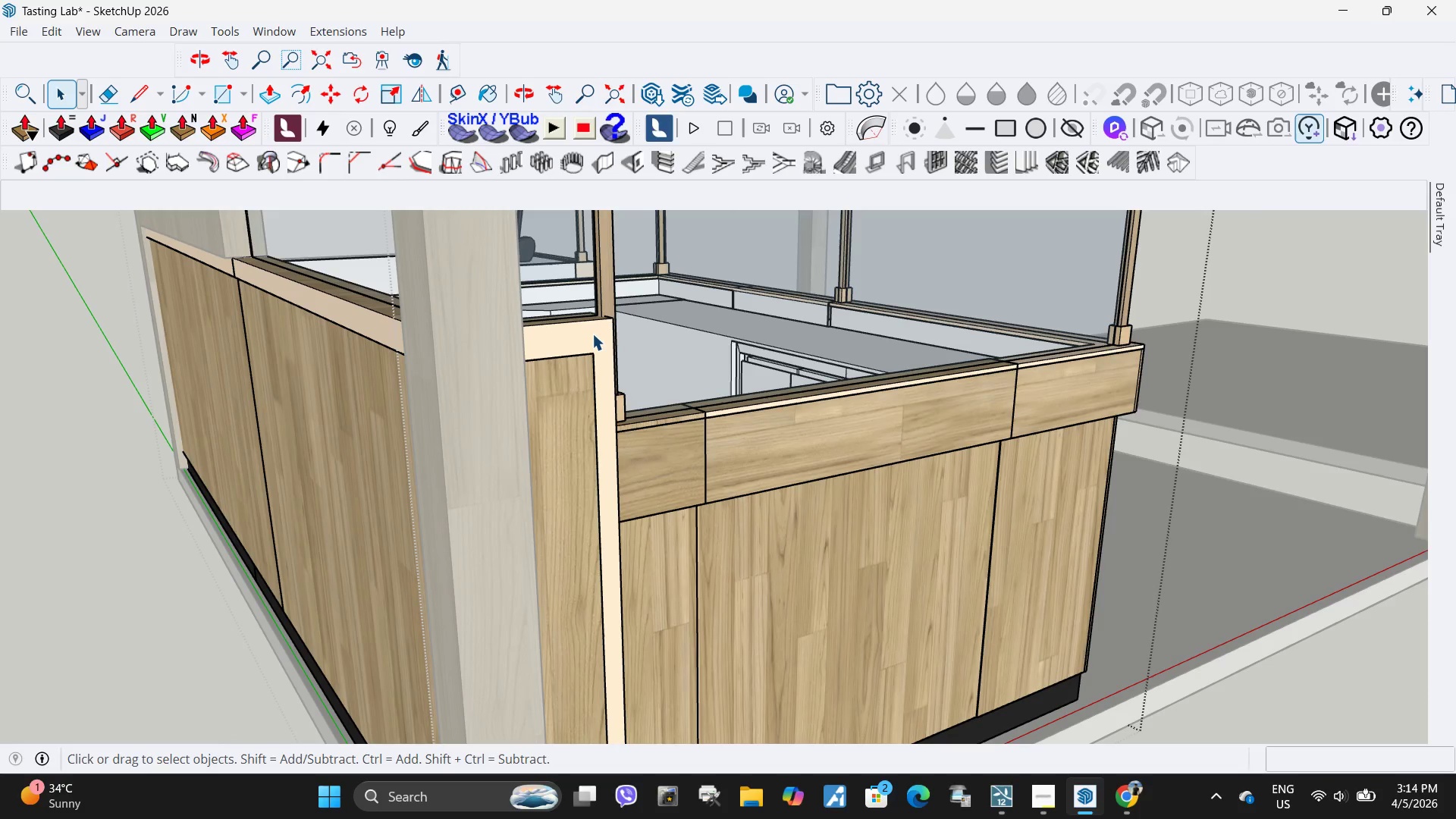 
triple_click([592, 333])
 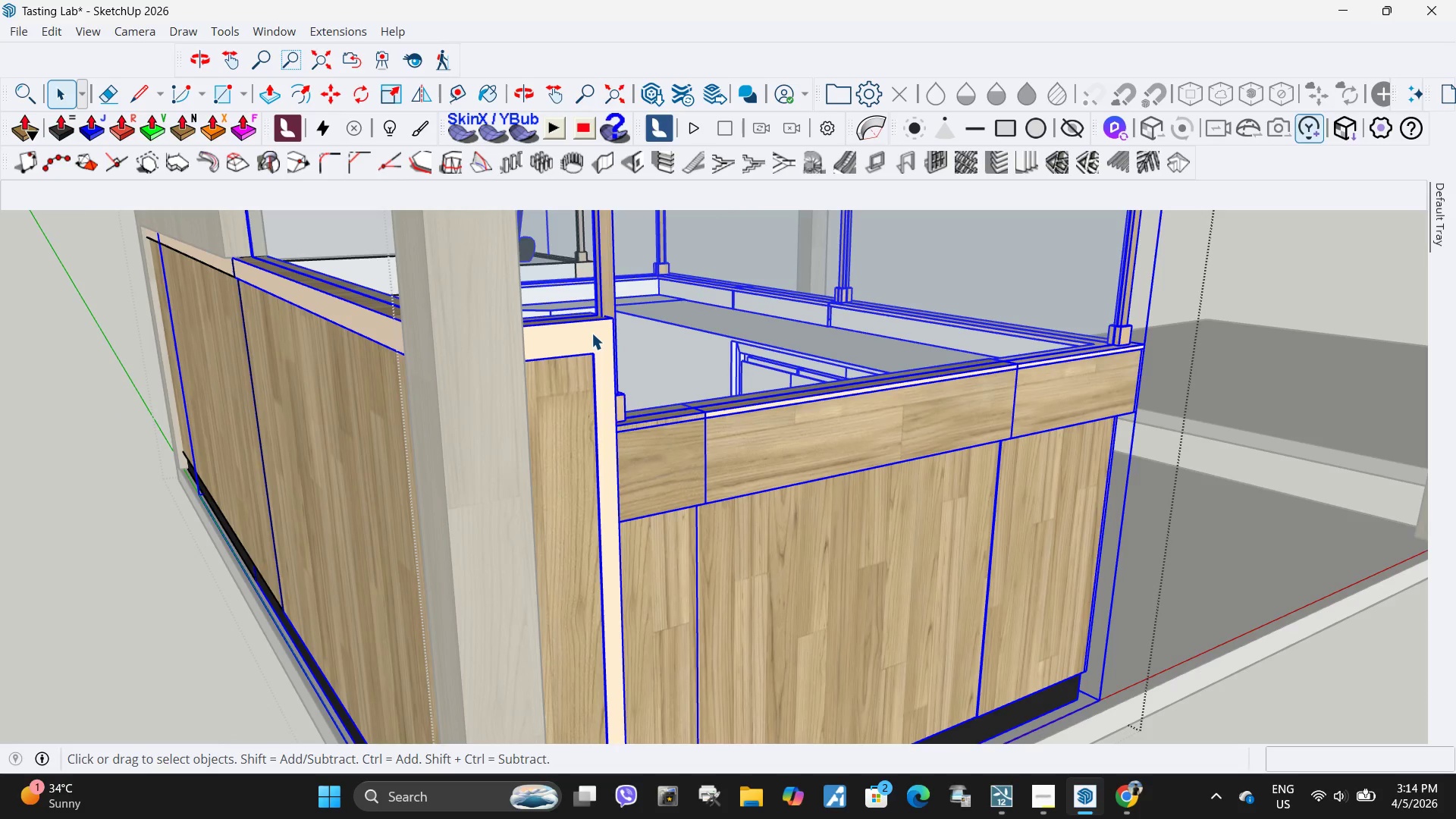 
double_click([592, 333])
 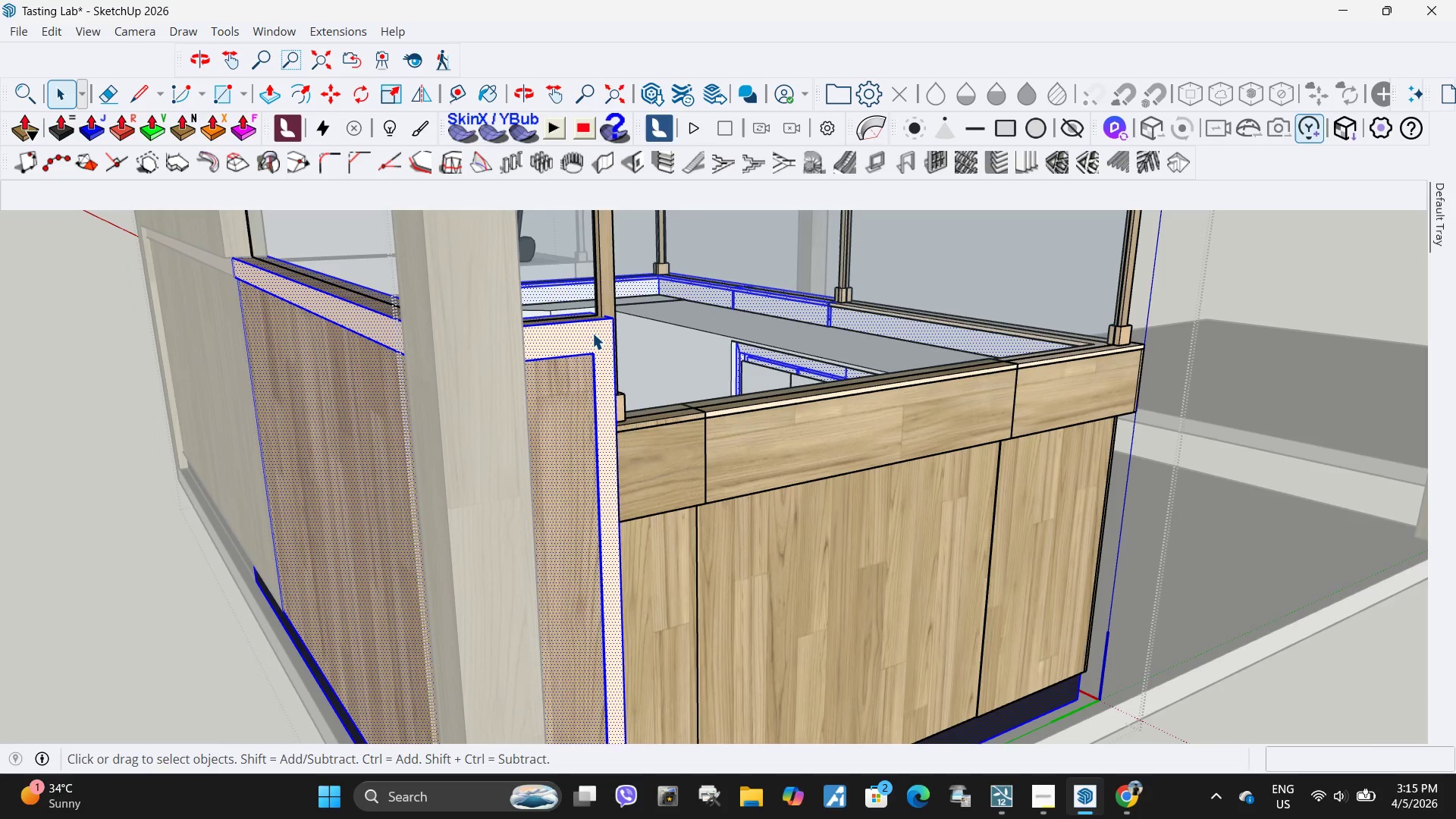 
triple_click([596, 337])
 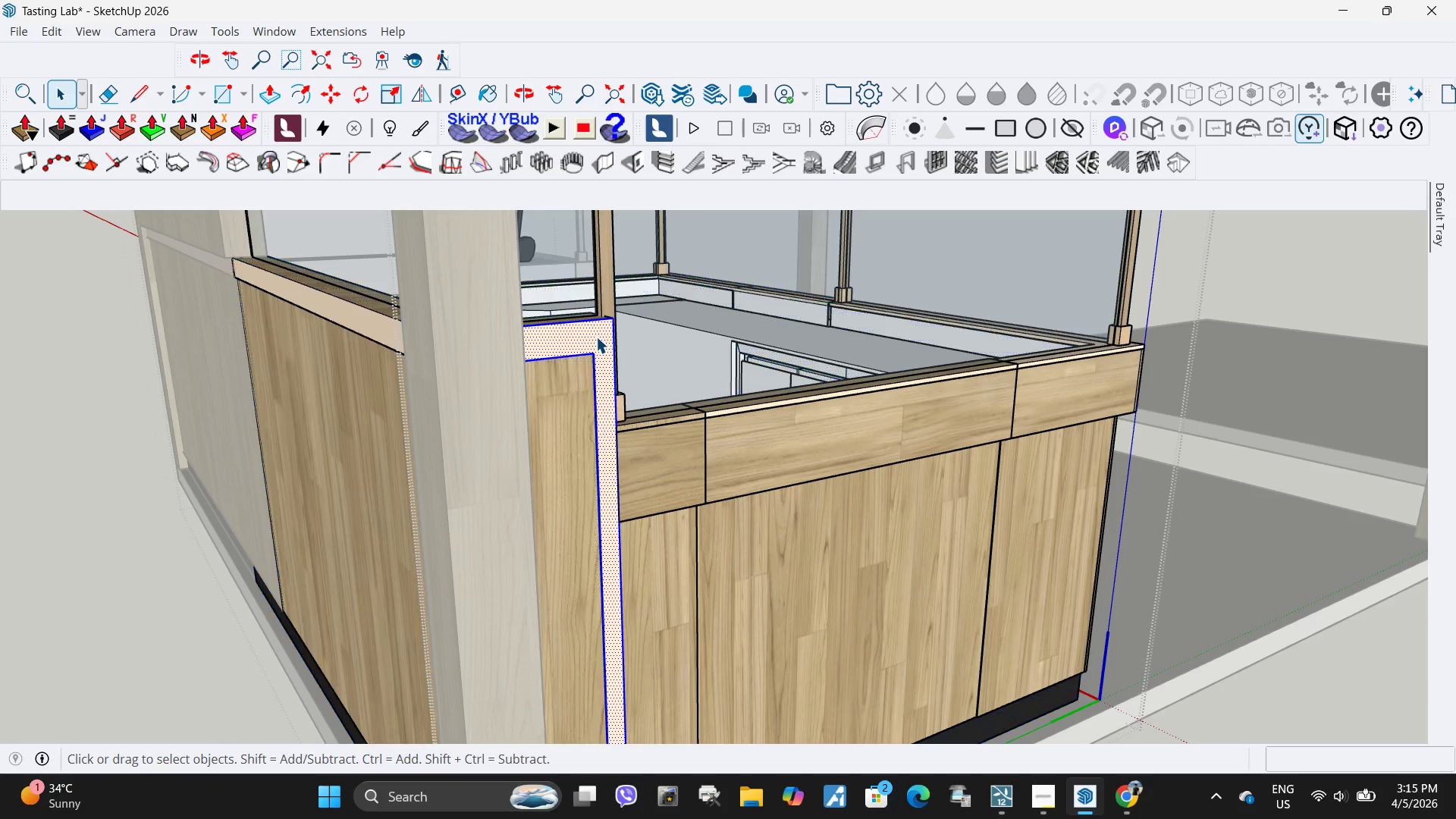 
triple_click([596, 337])
 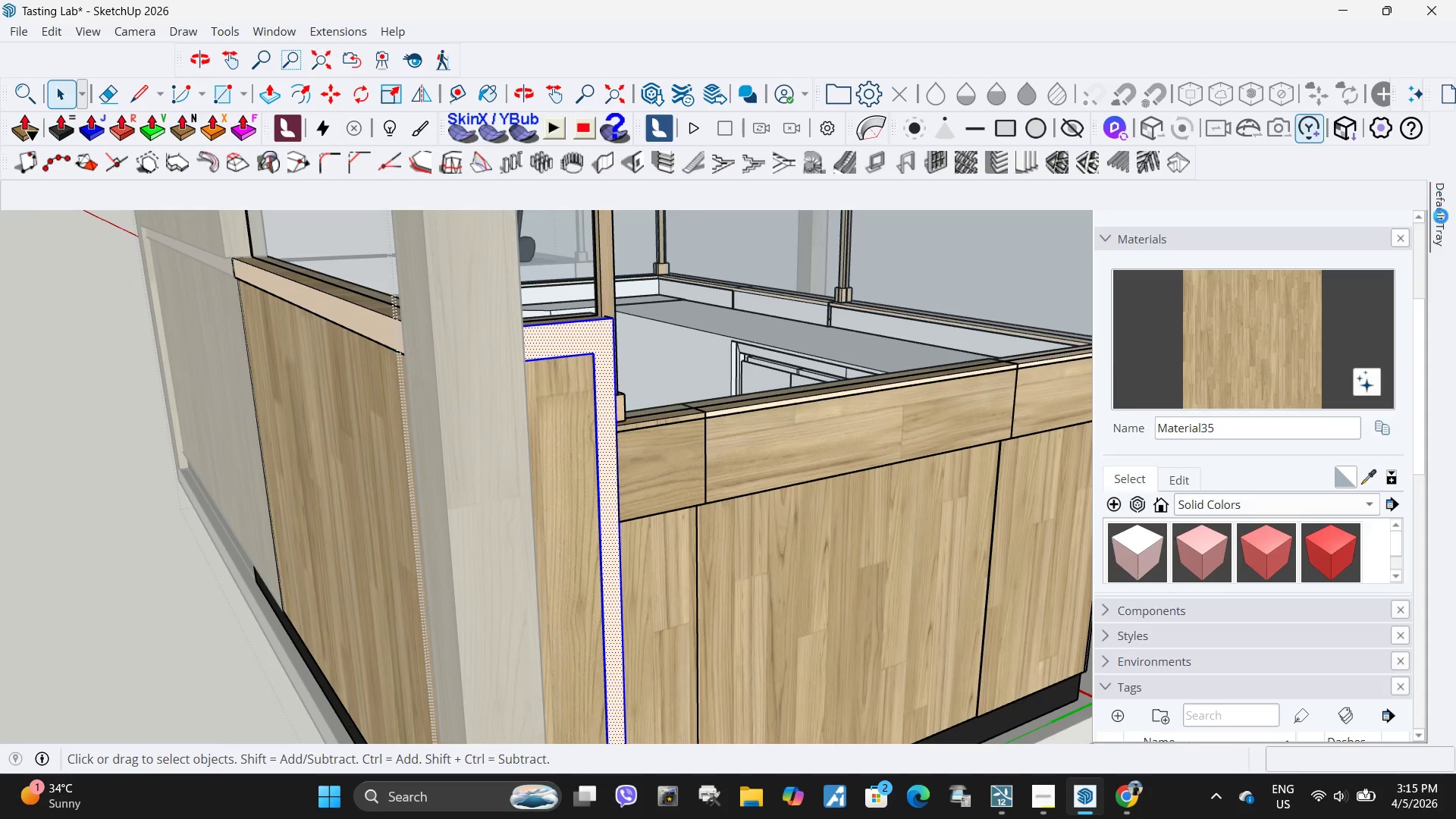 
left_click([1228, 351])
 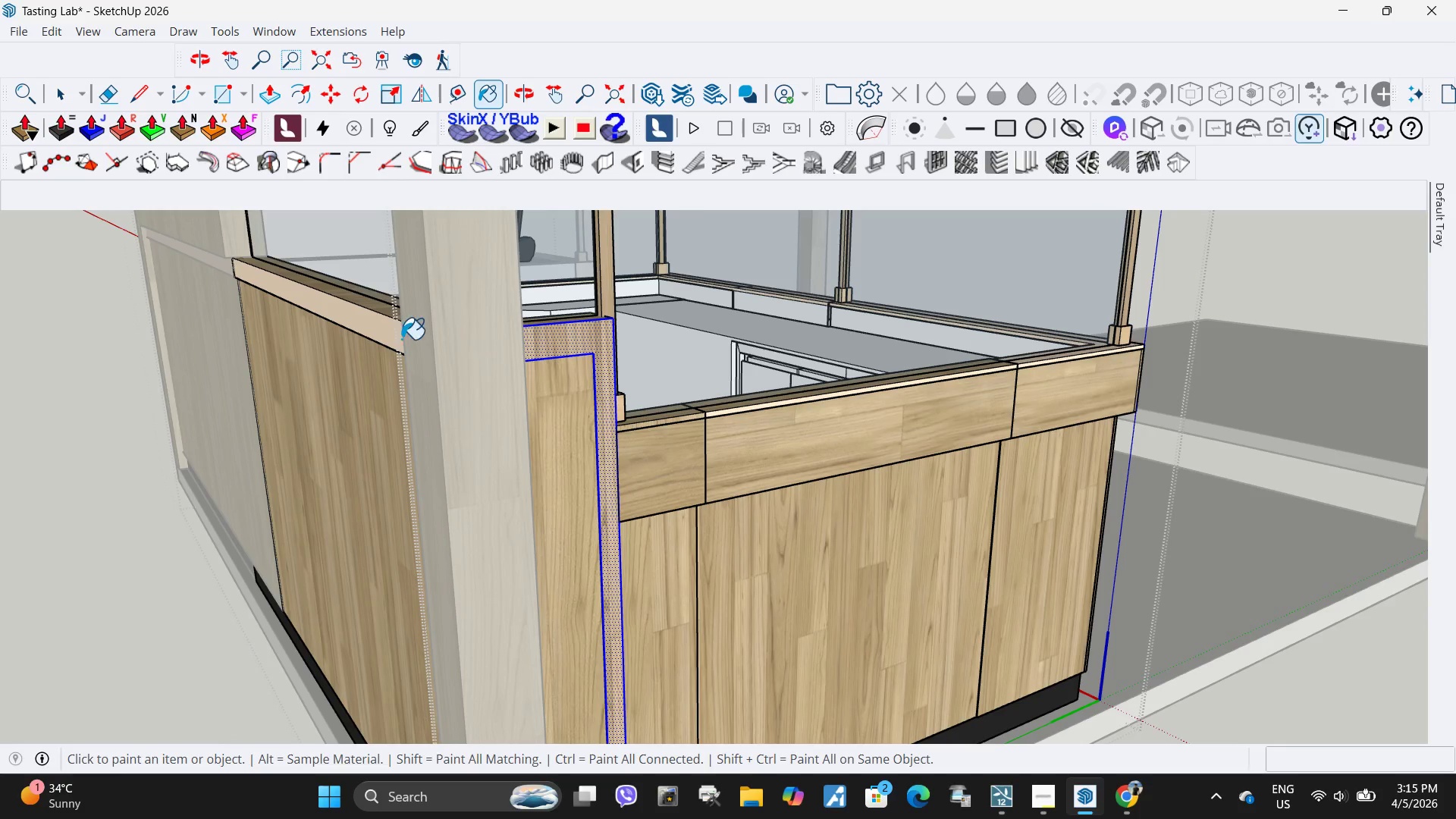 
scroll: coordinate [732, 390], scroll_direction: down, amount: 8.0
 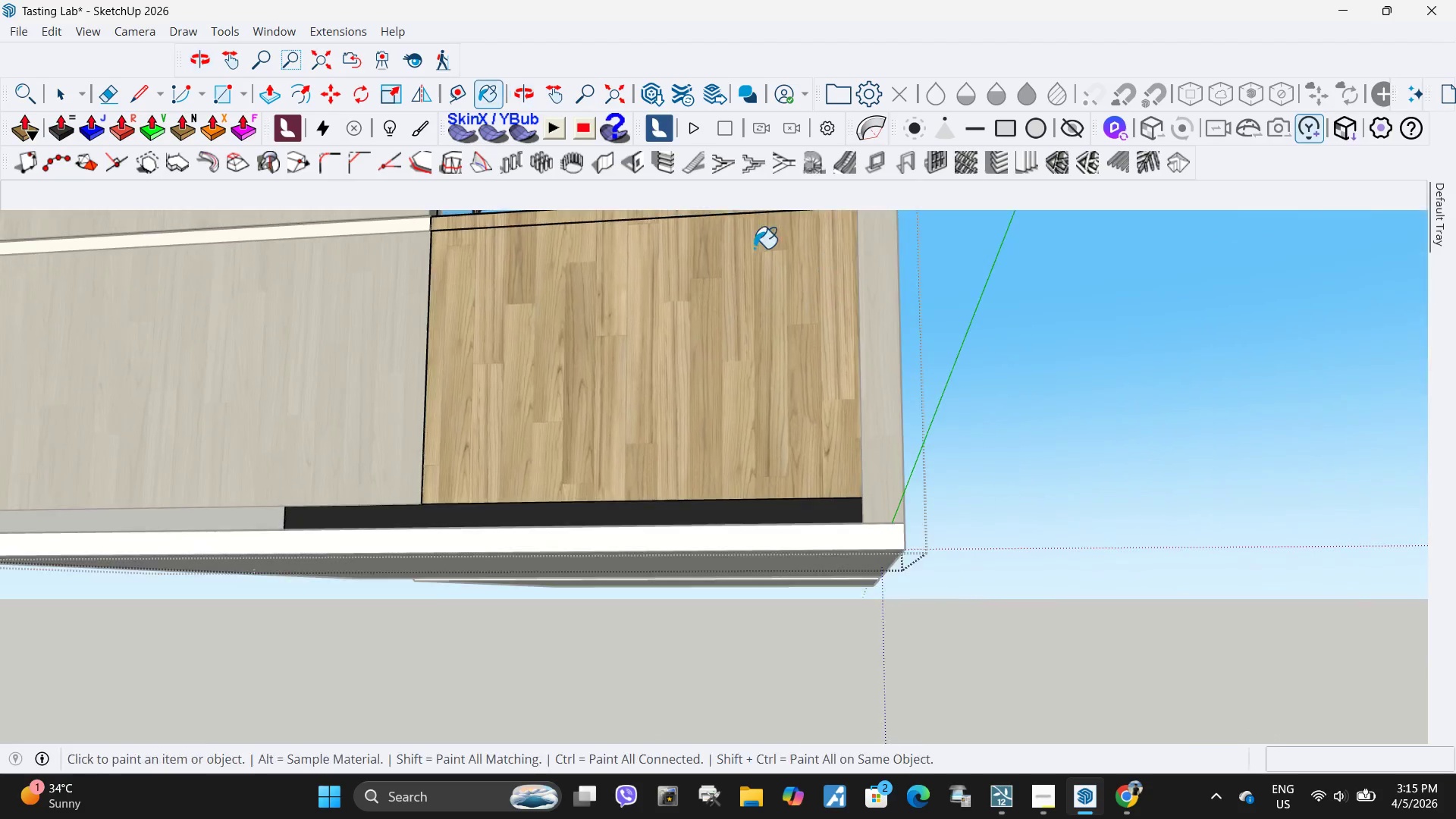 
scroll: coordinate [714, 304], scroll_direction: none, amount: 0.0
 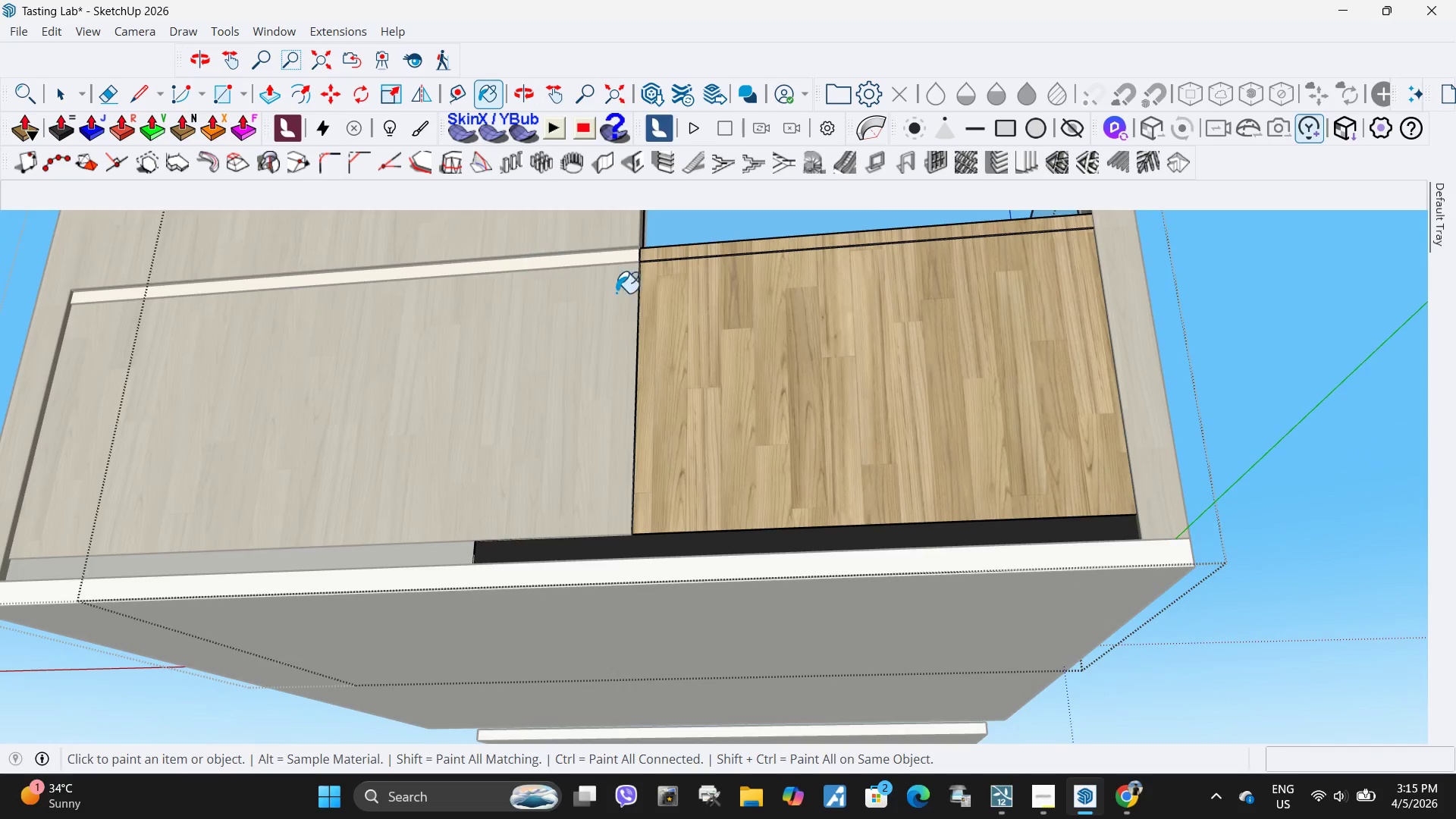 
key(Escape)
 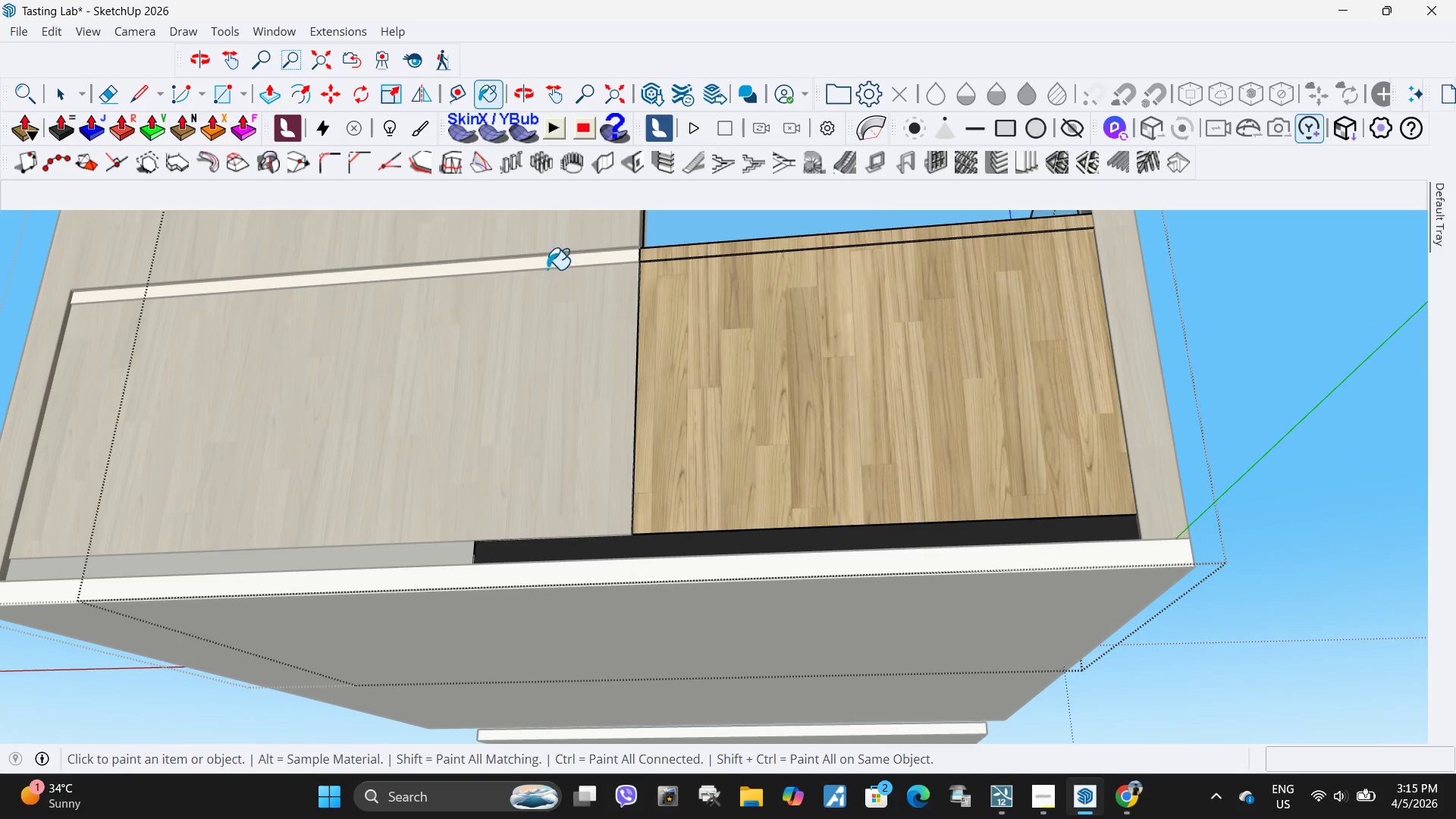 
key(Space)
 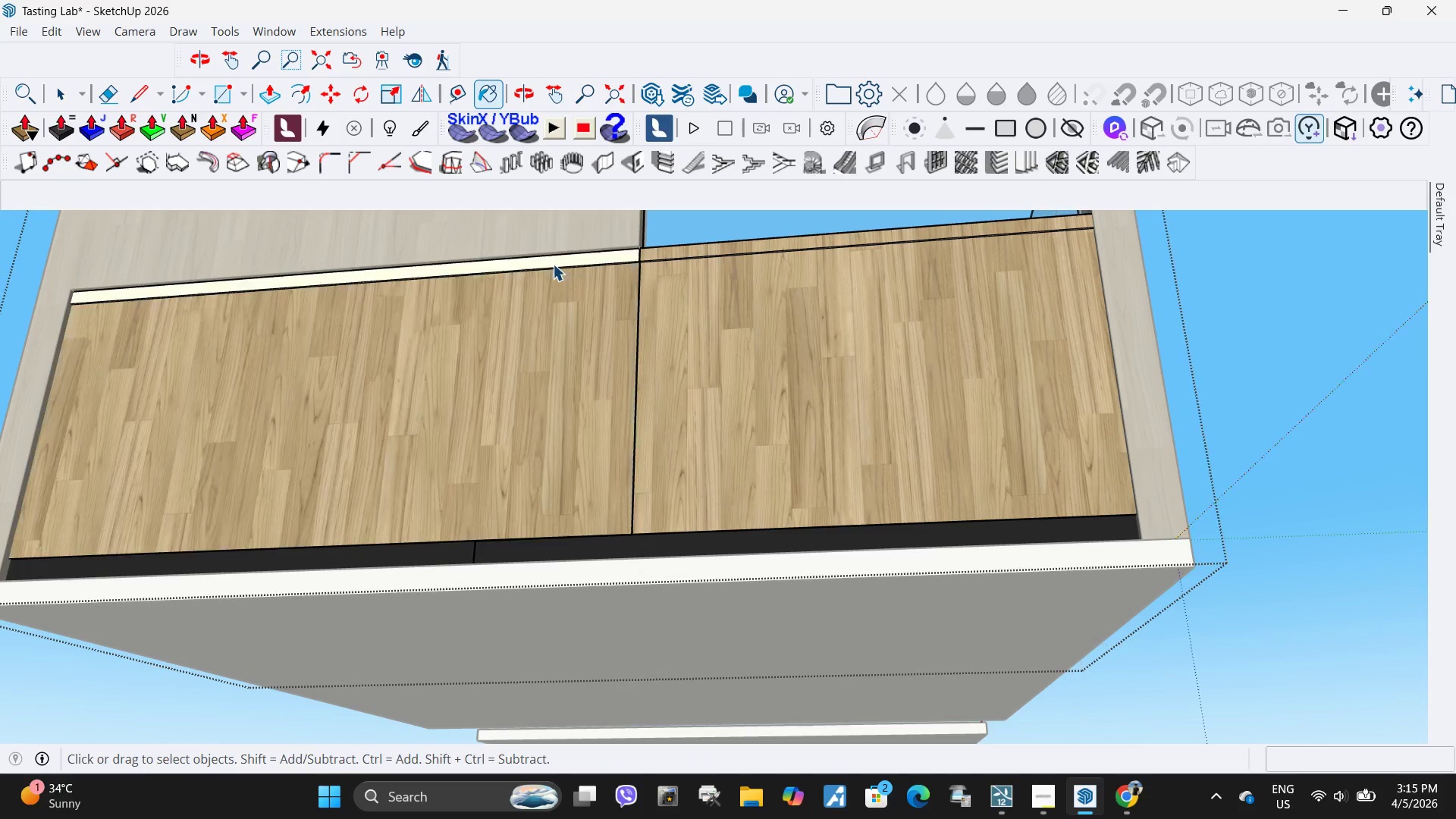 
key(Escape)
 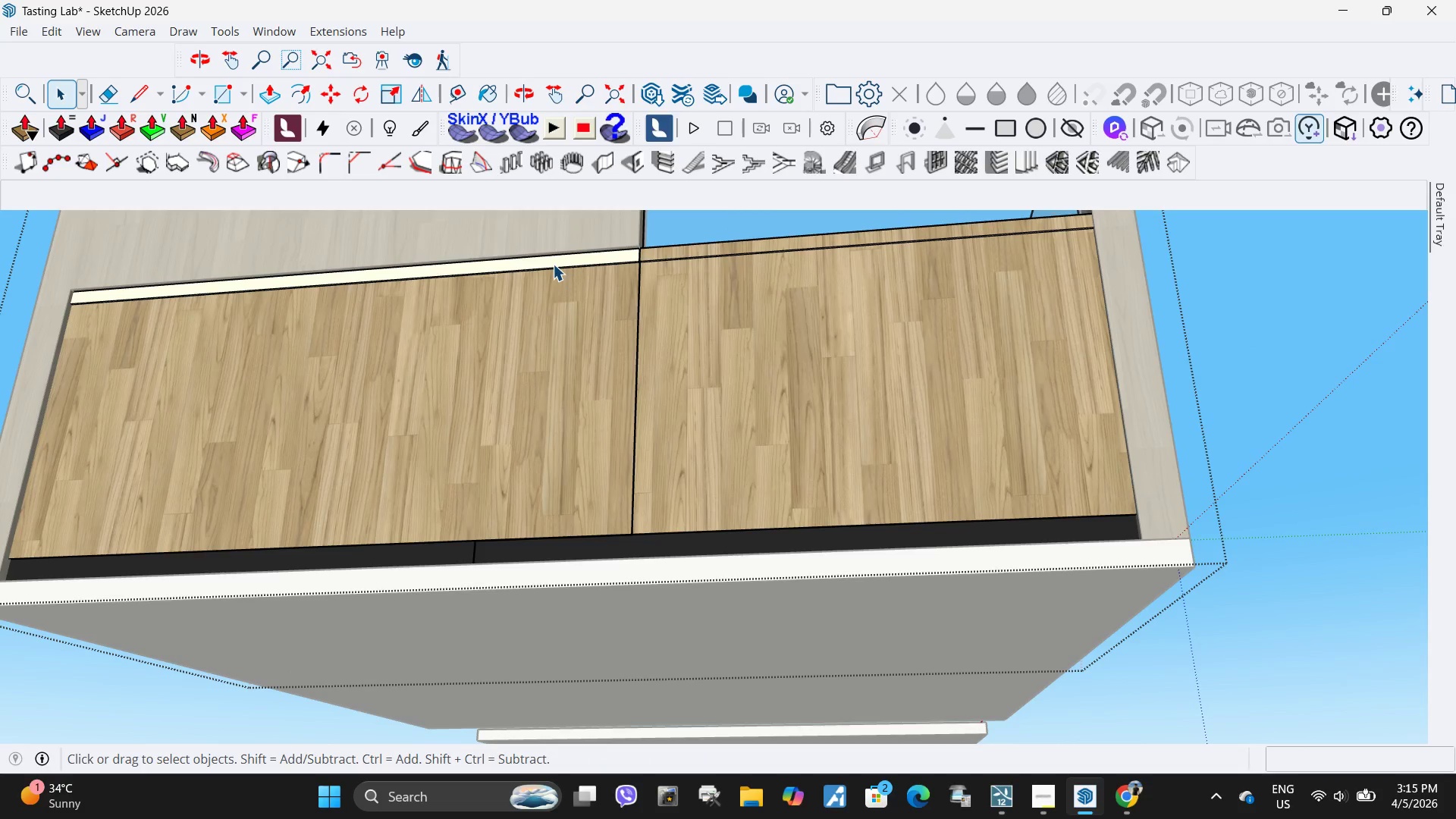 
key(Escape)
 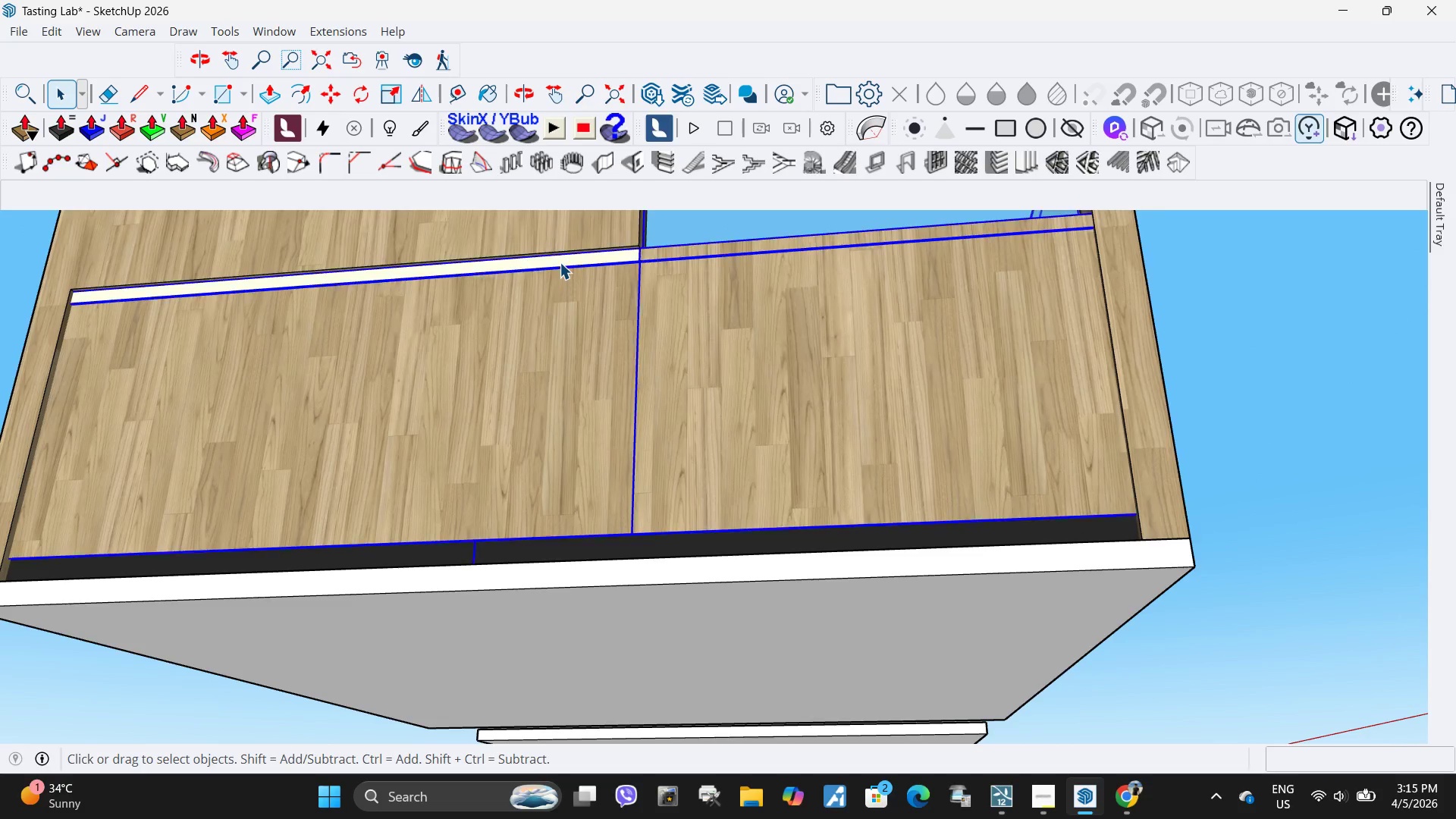 
double_click([560, 262])
 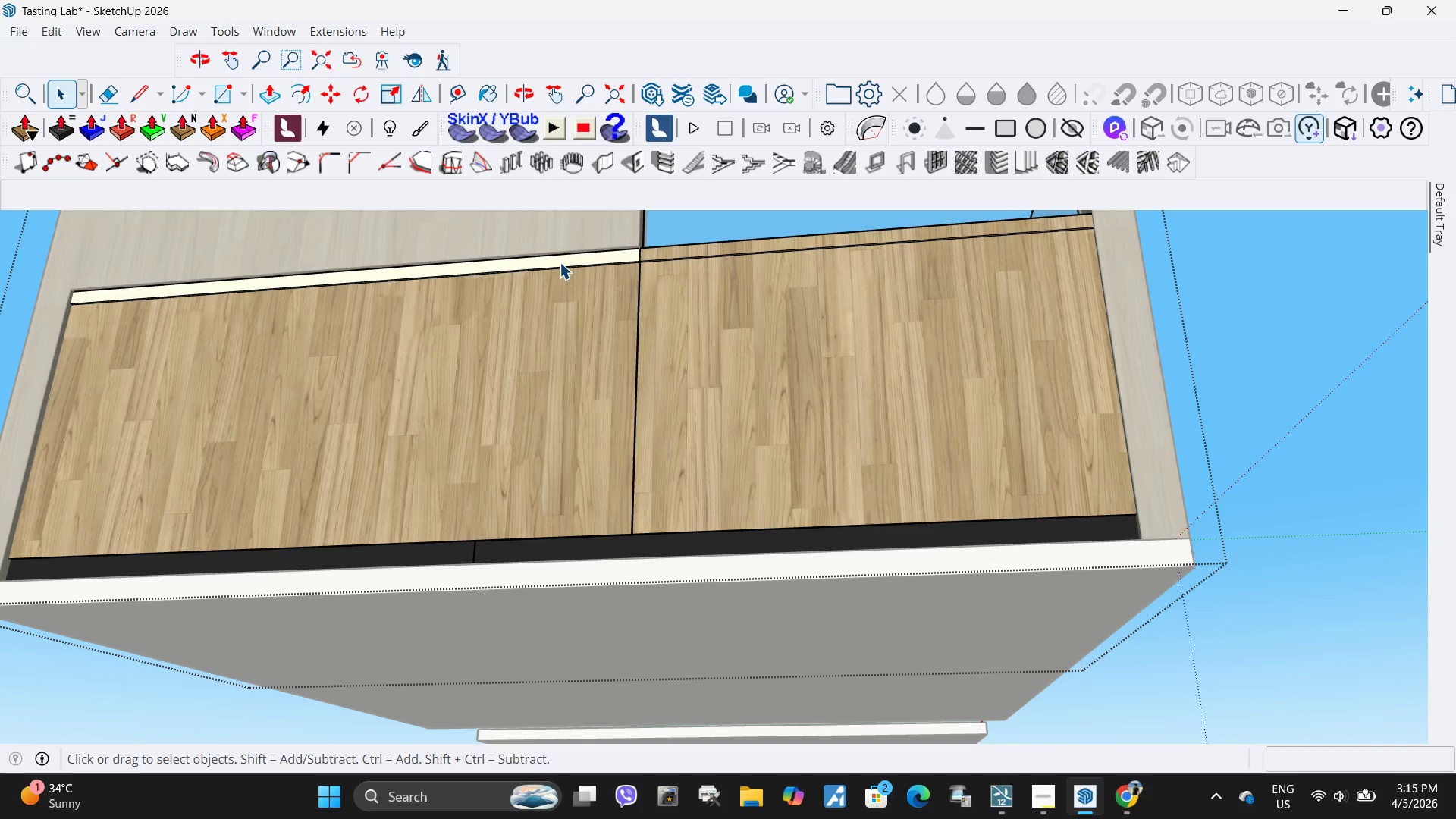 
triple_click([560, 262])
 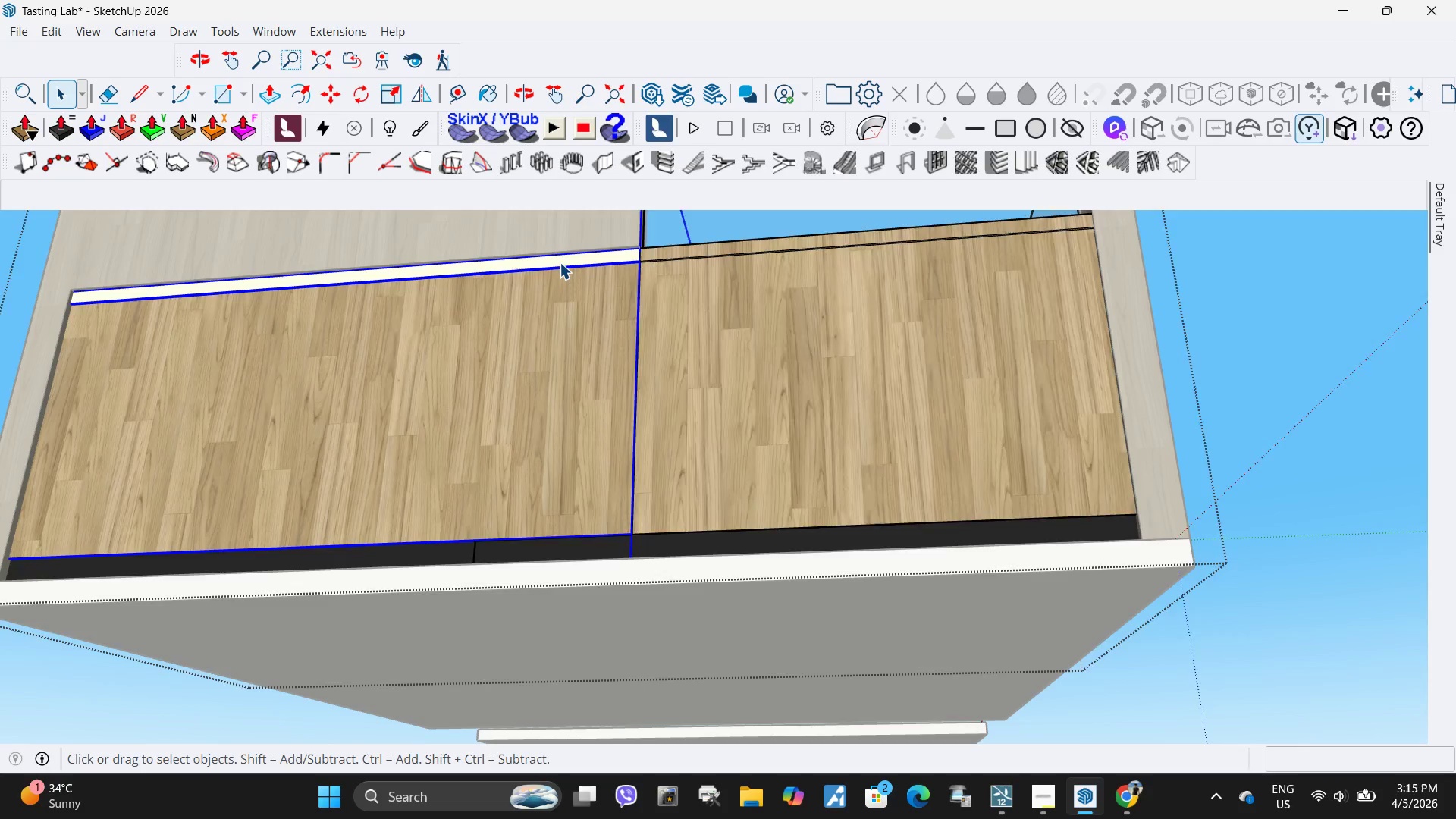 
triple_click([560, 262])
 